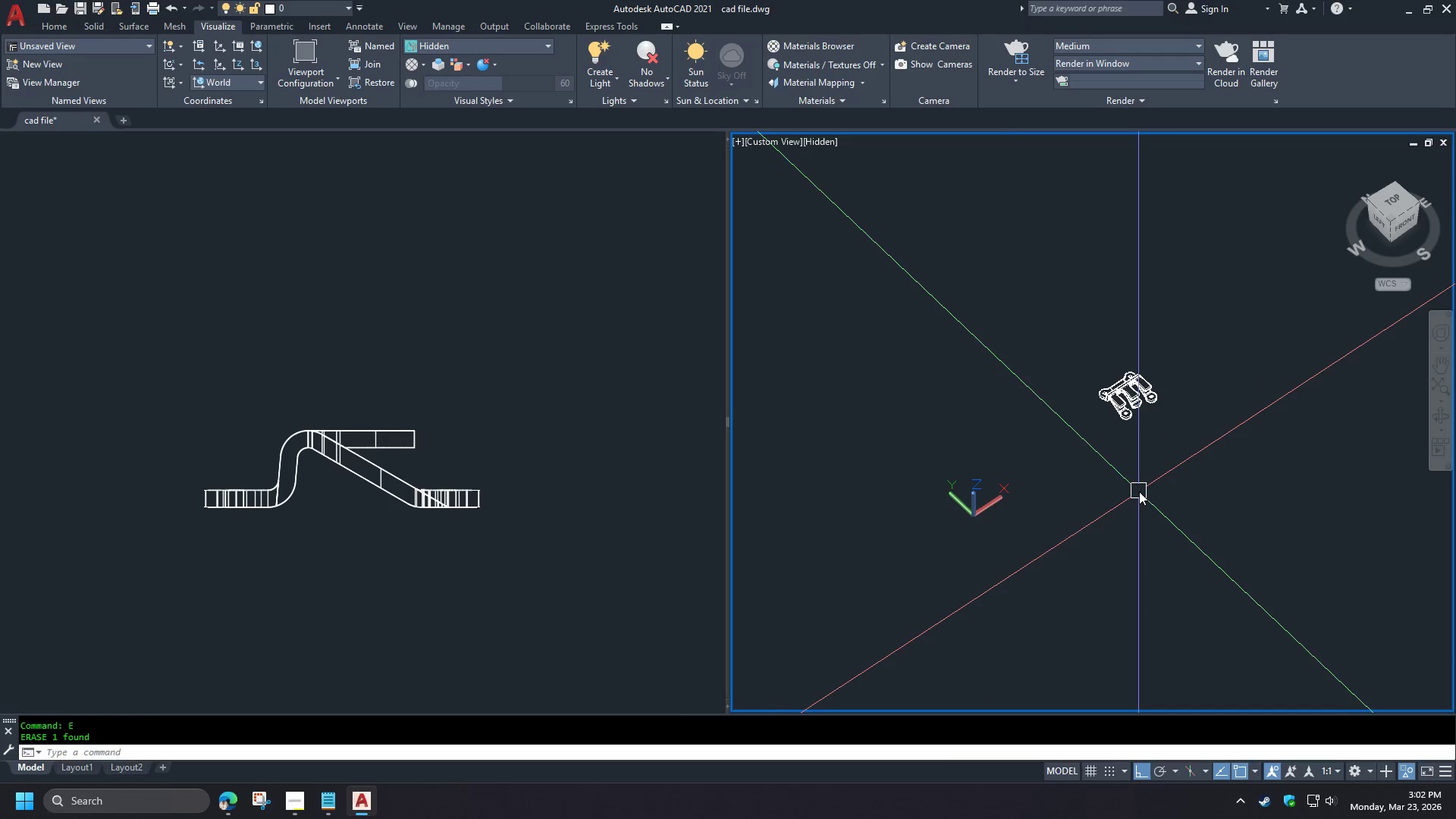 
key(Z)
 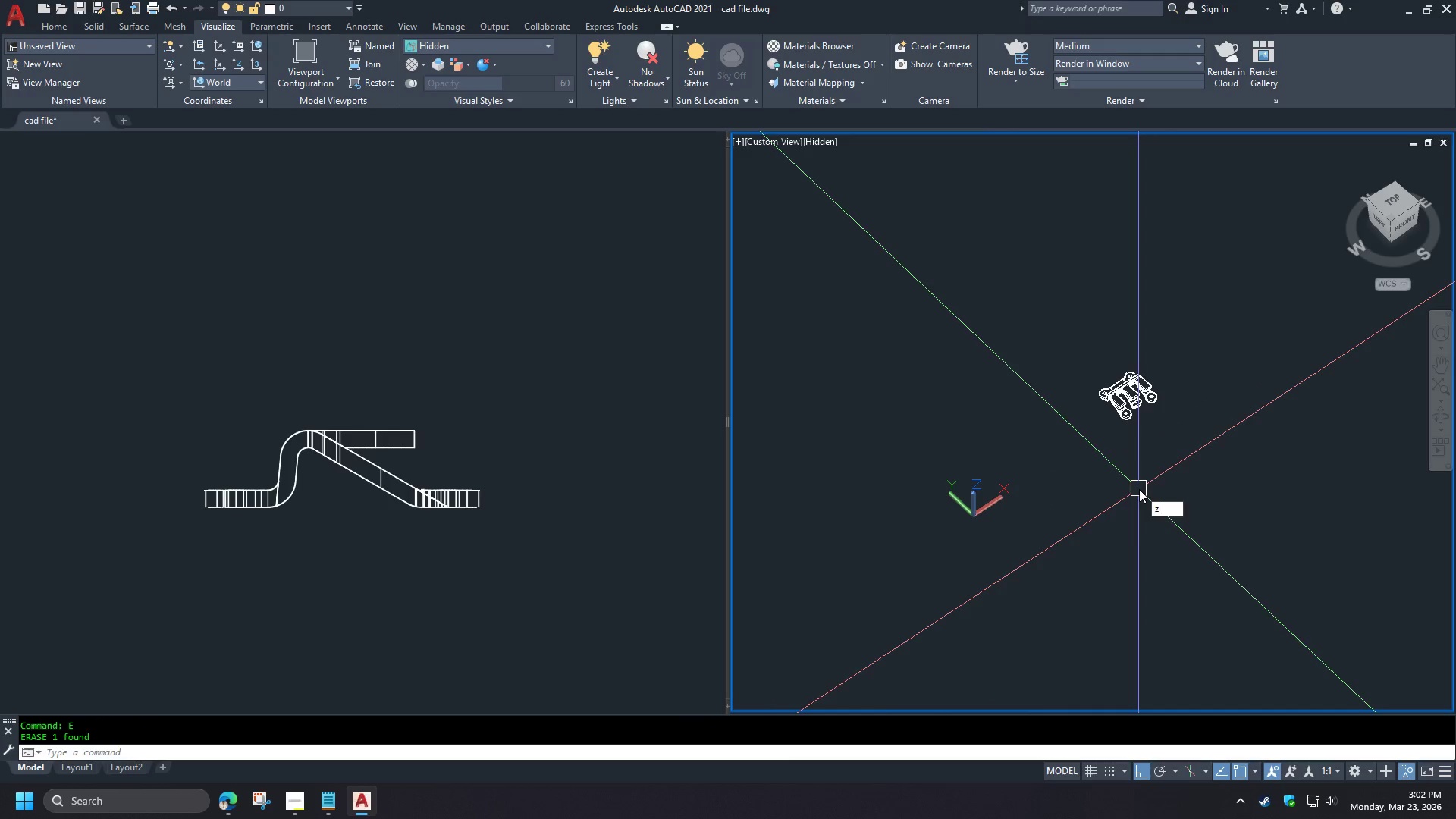 
key(Space)
 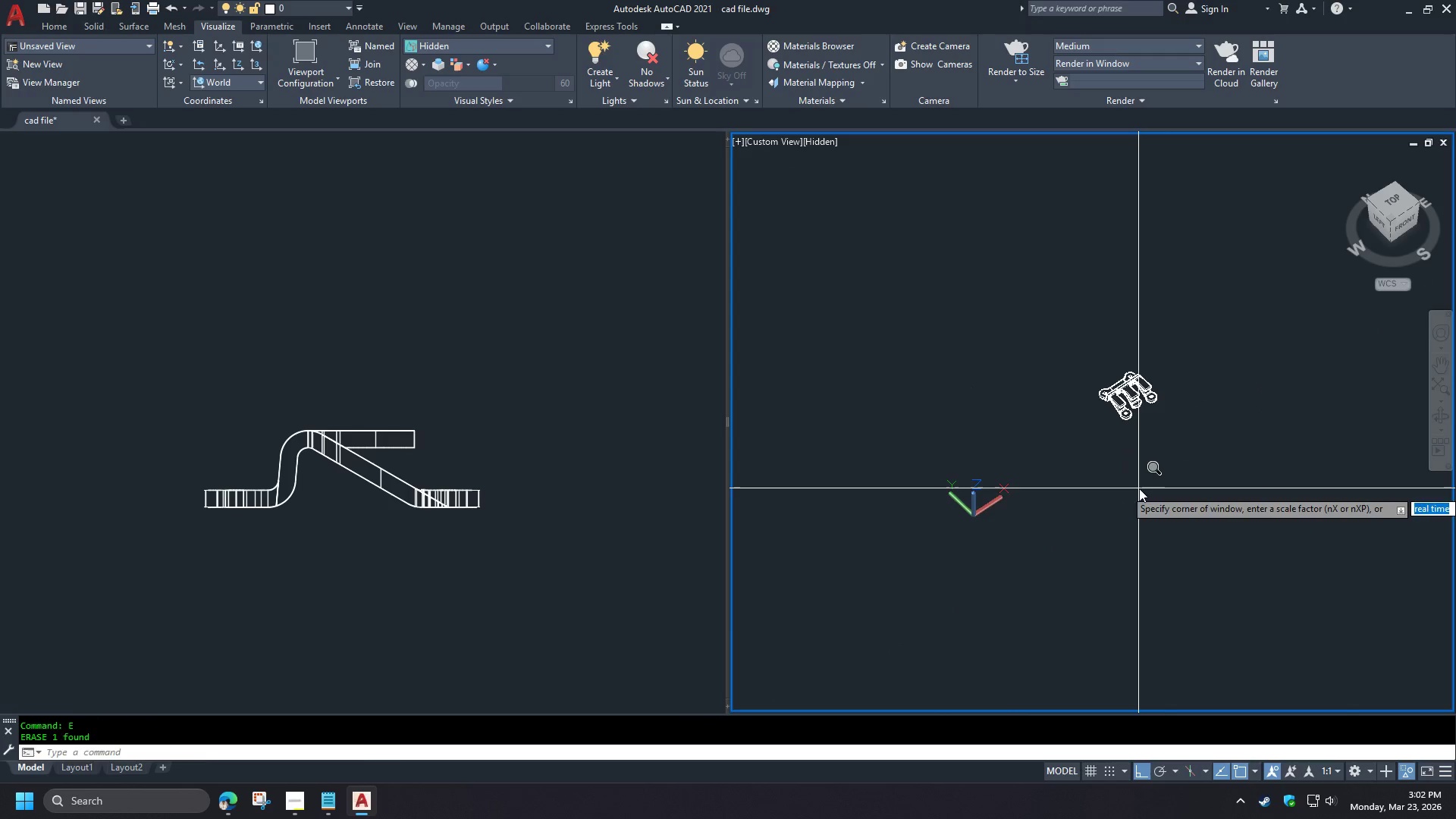 
key(E)
 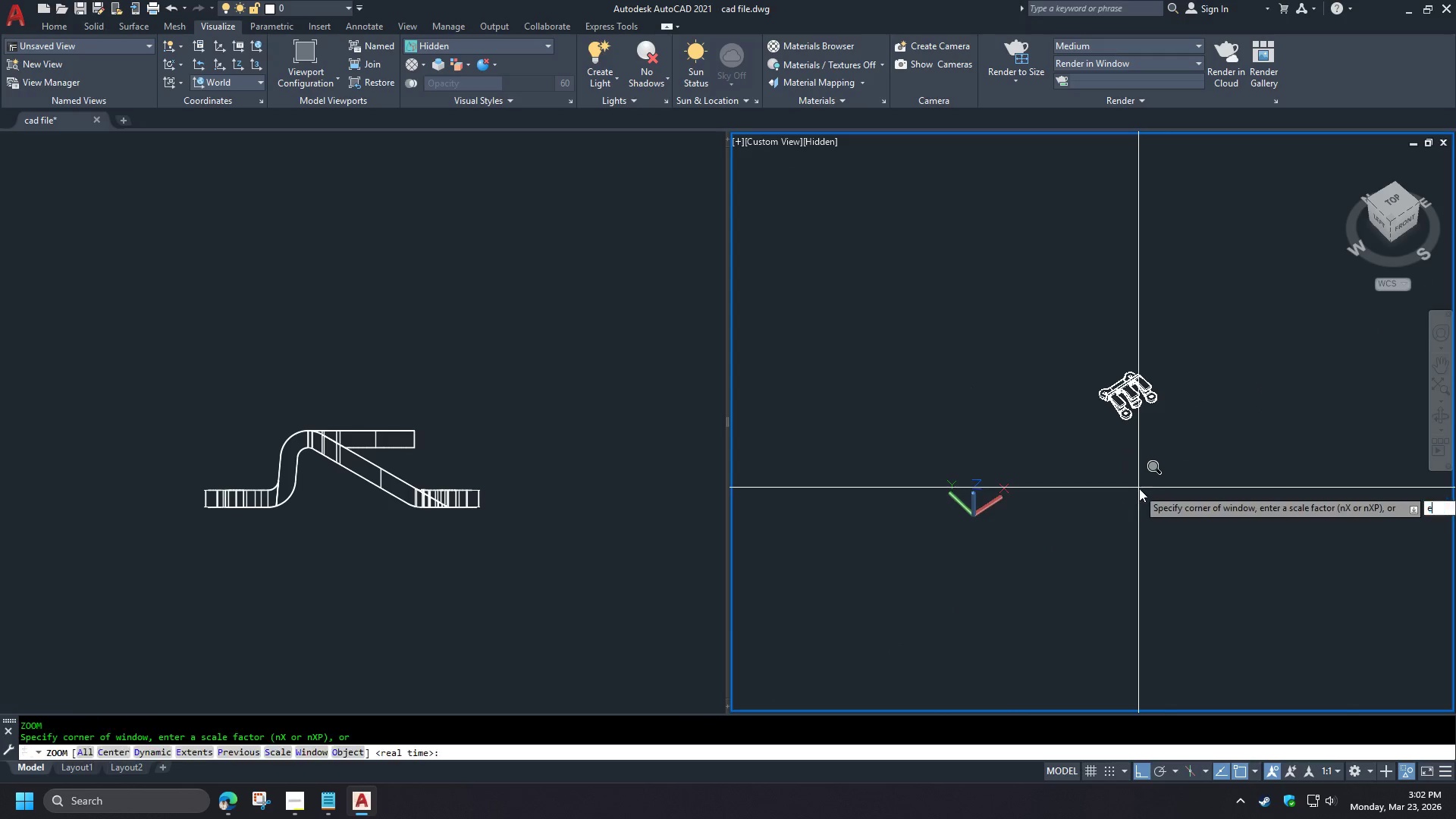 
key(Space)
 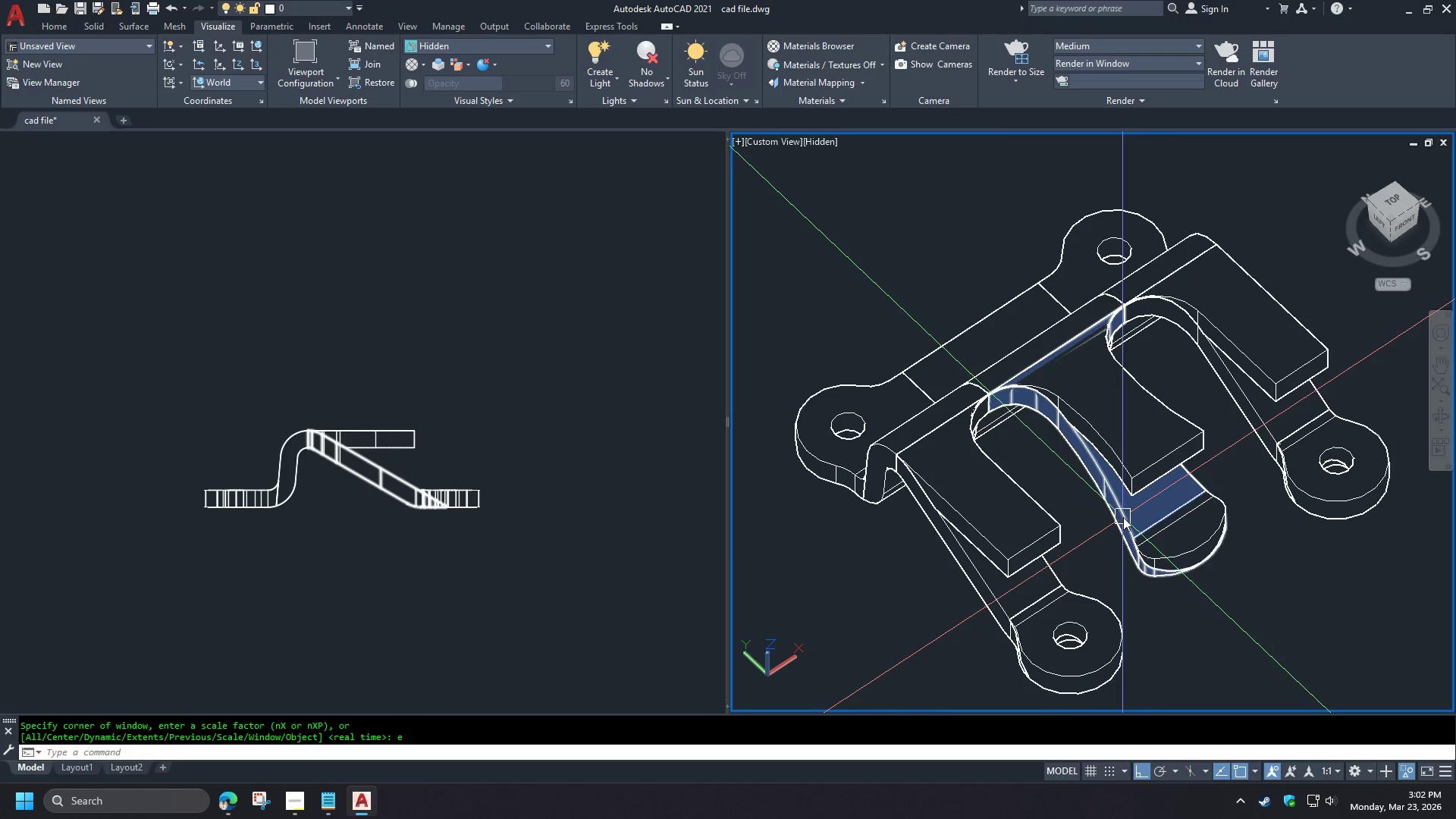 
scroll: coordinate [310, 410], scroll_direction: down, amount: 3.0
 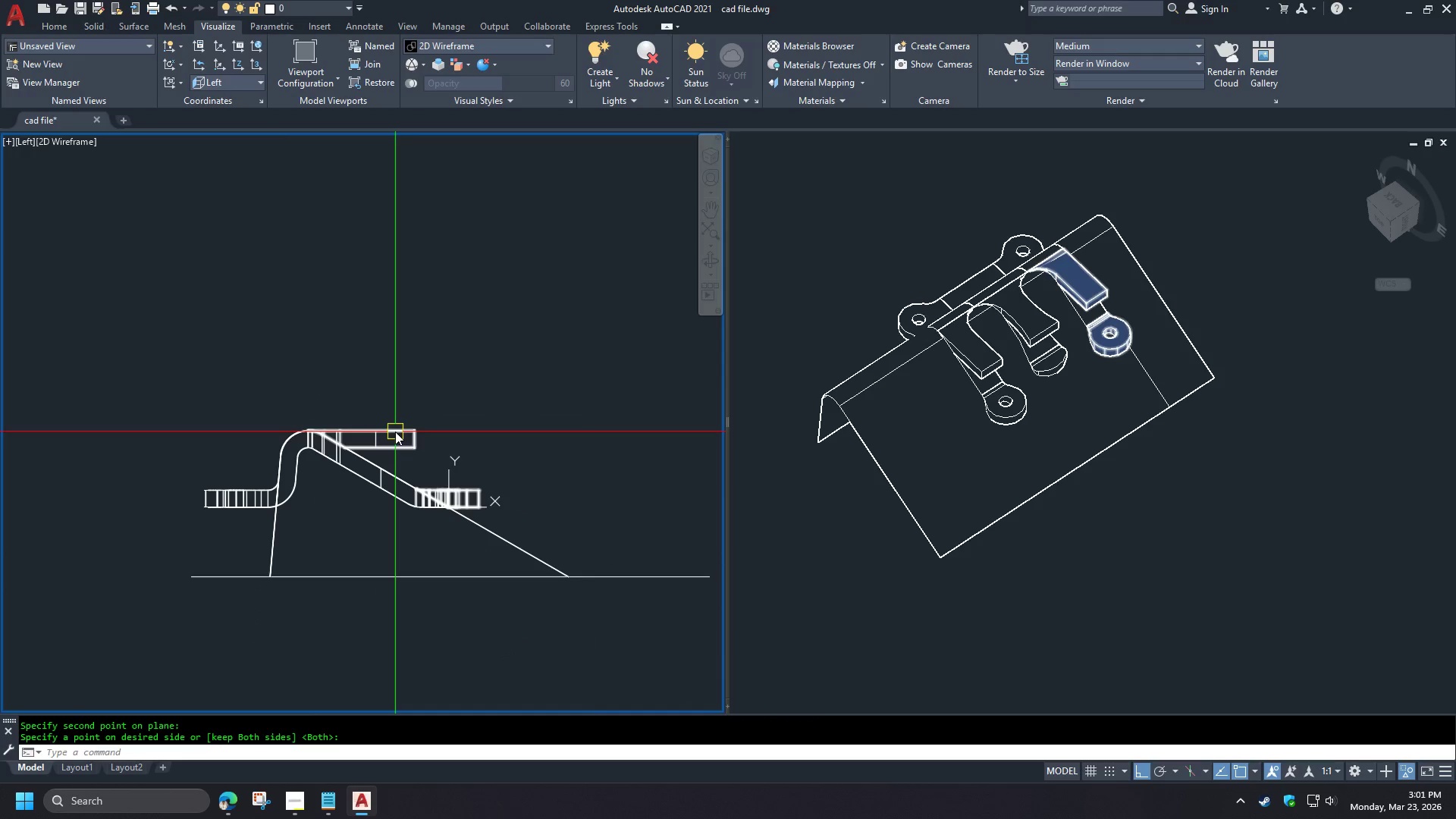 
wait(7.45)
 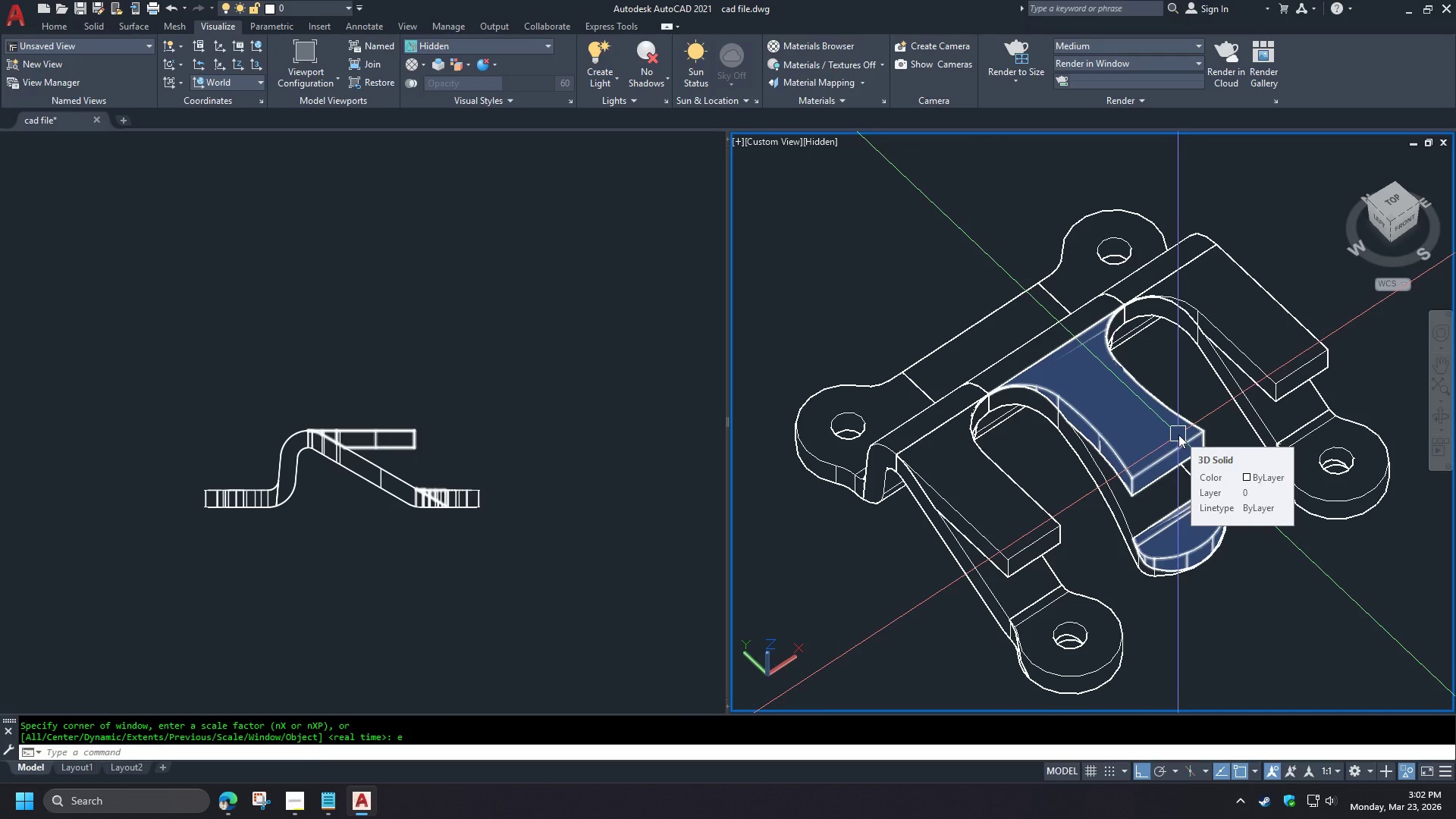 
hold_key(key=ShiftLeft, duration=1.5)
 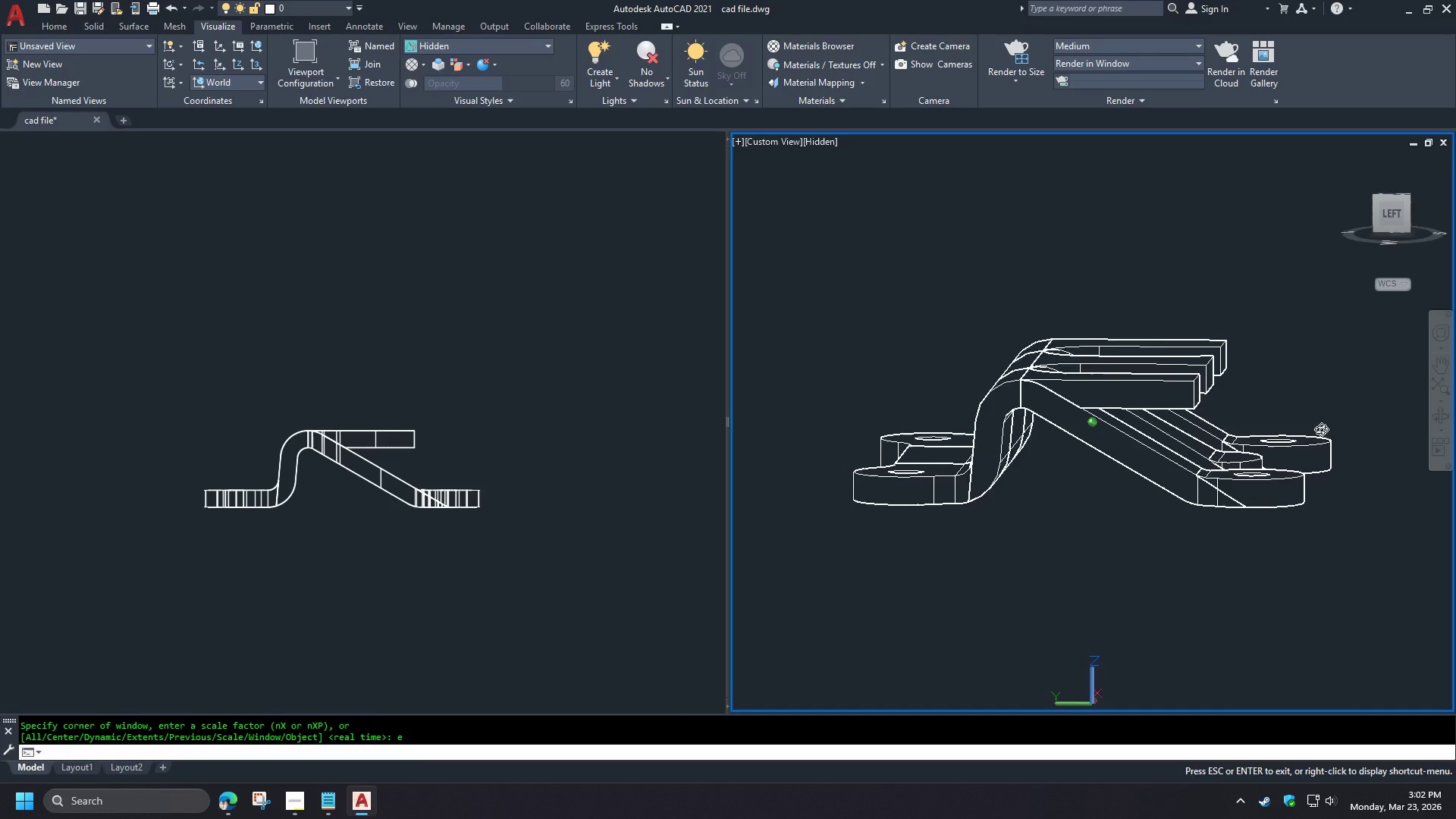 
scroll: coordinate [1166, 419], scroll_direction: down, amount: 3.0
 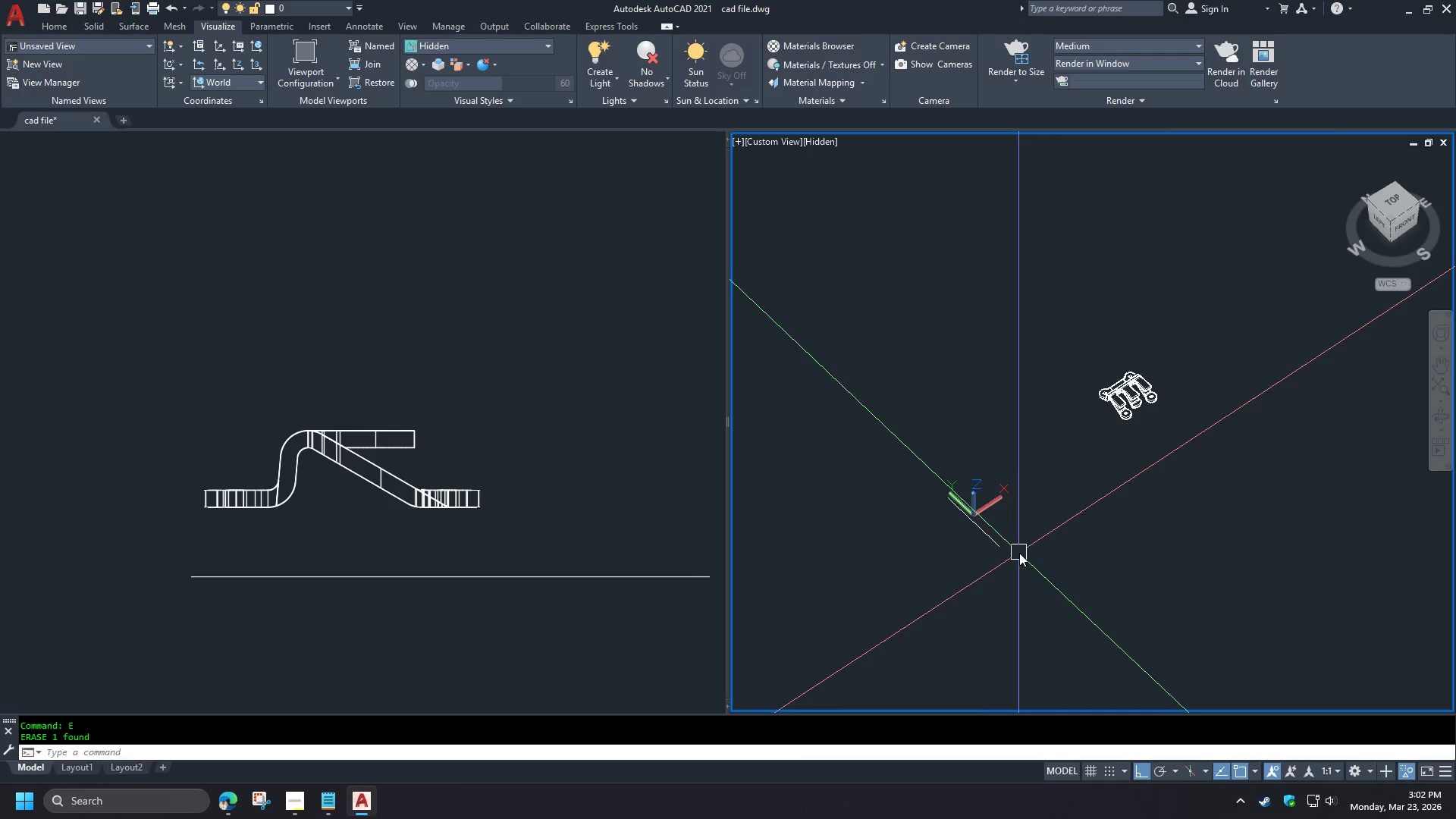 
hold_key(key=ShiftLeft, duration=1.5)
 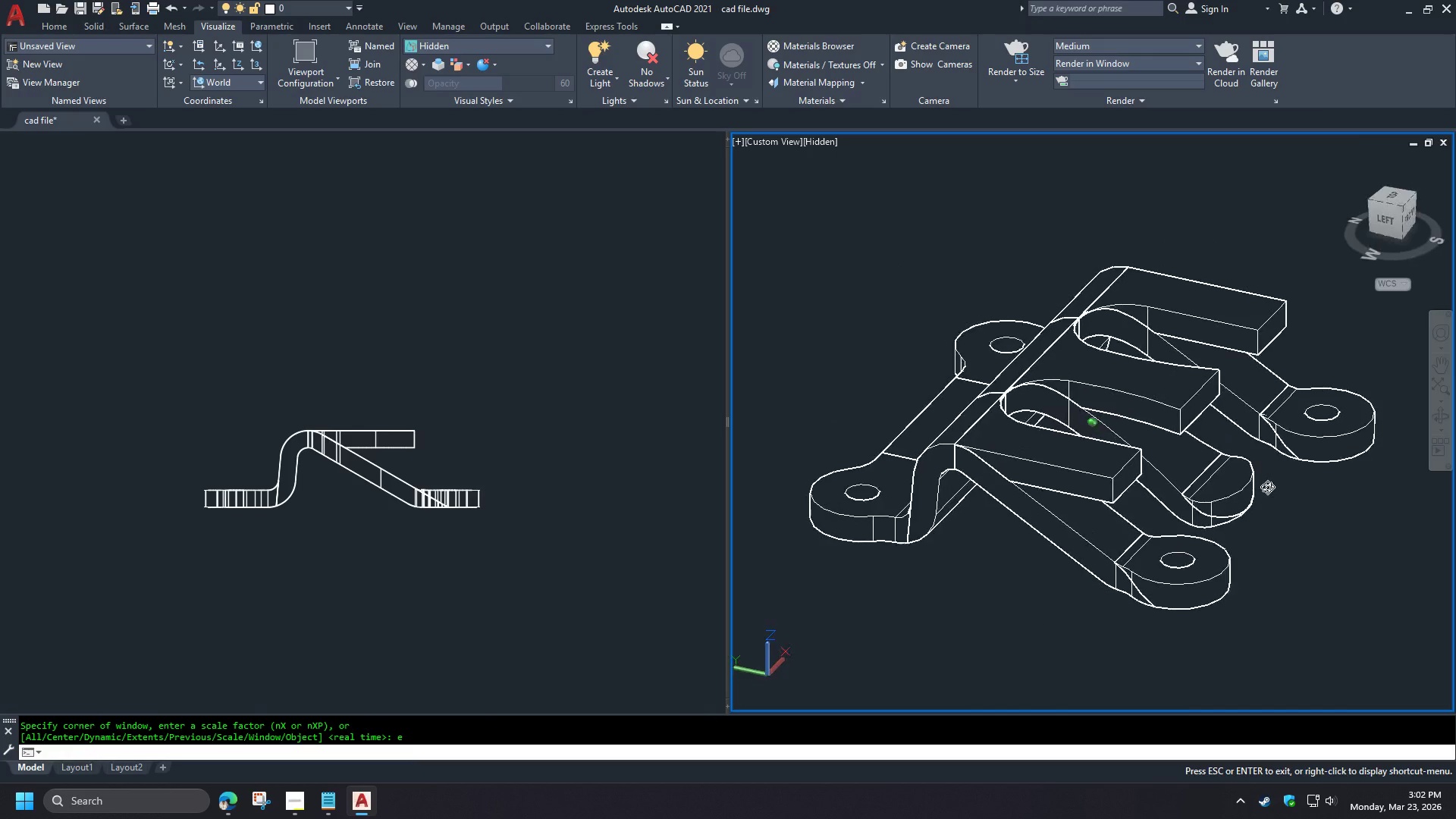 
hold_key(key=ShiftLeft, duration=1.5)
 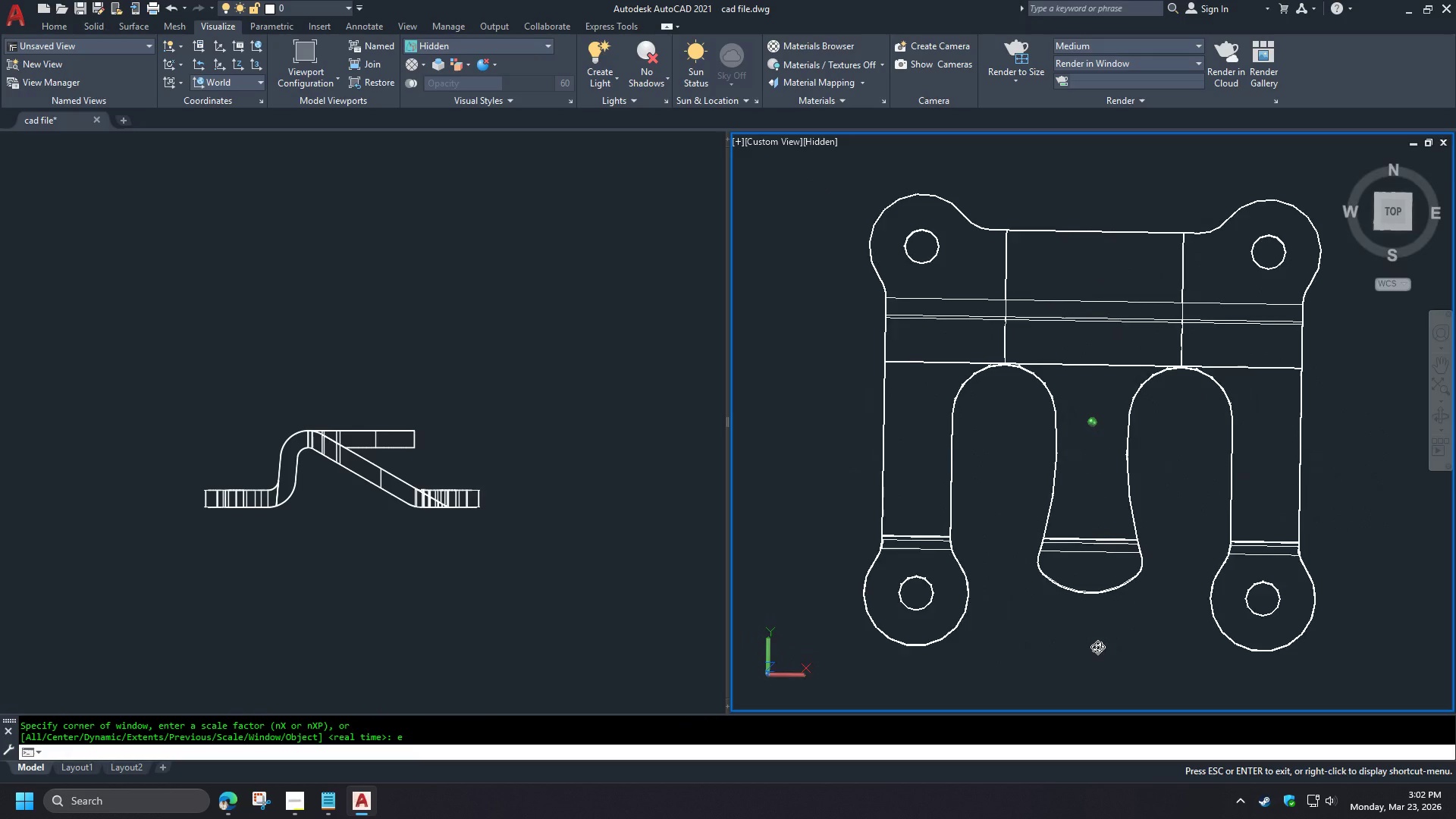 
hold_key(key=ShiftLeft, duration=1.5)
 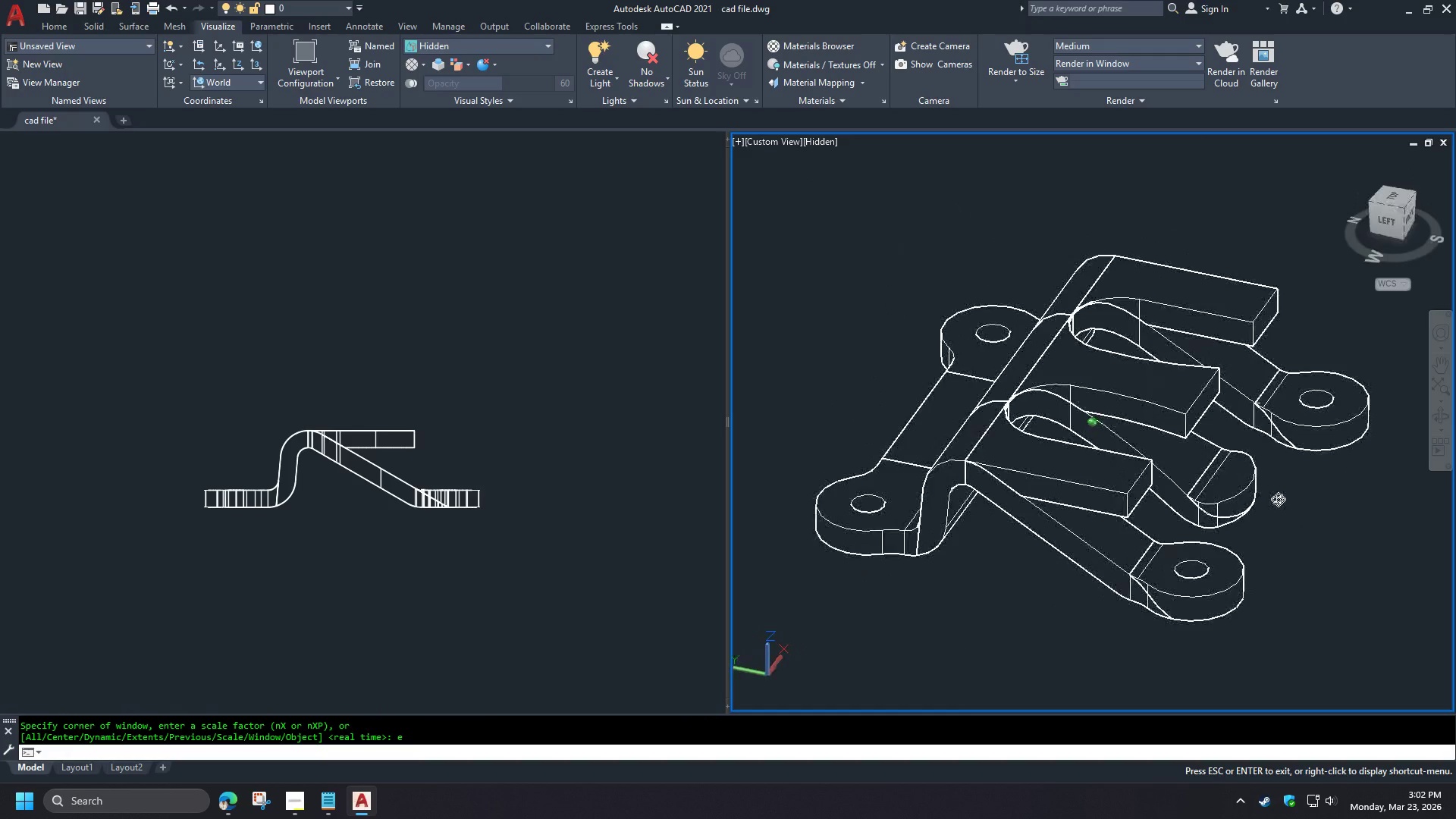 
hold_key(key=ShiftLeft, duration=1.5)
 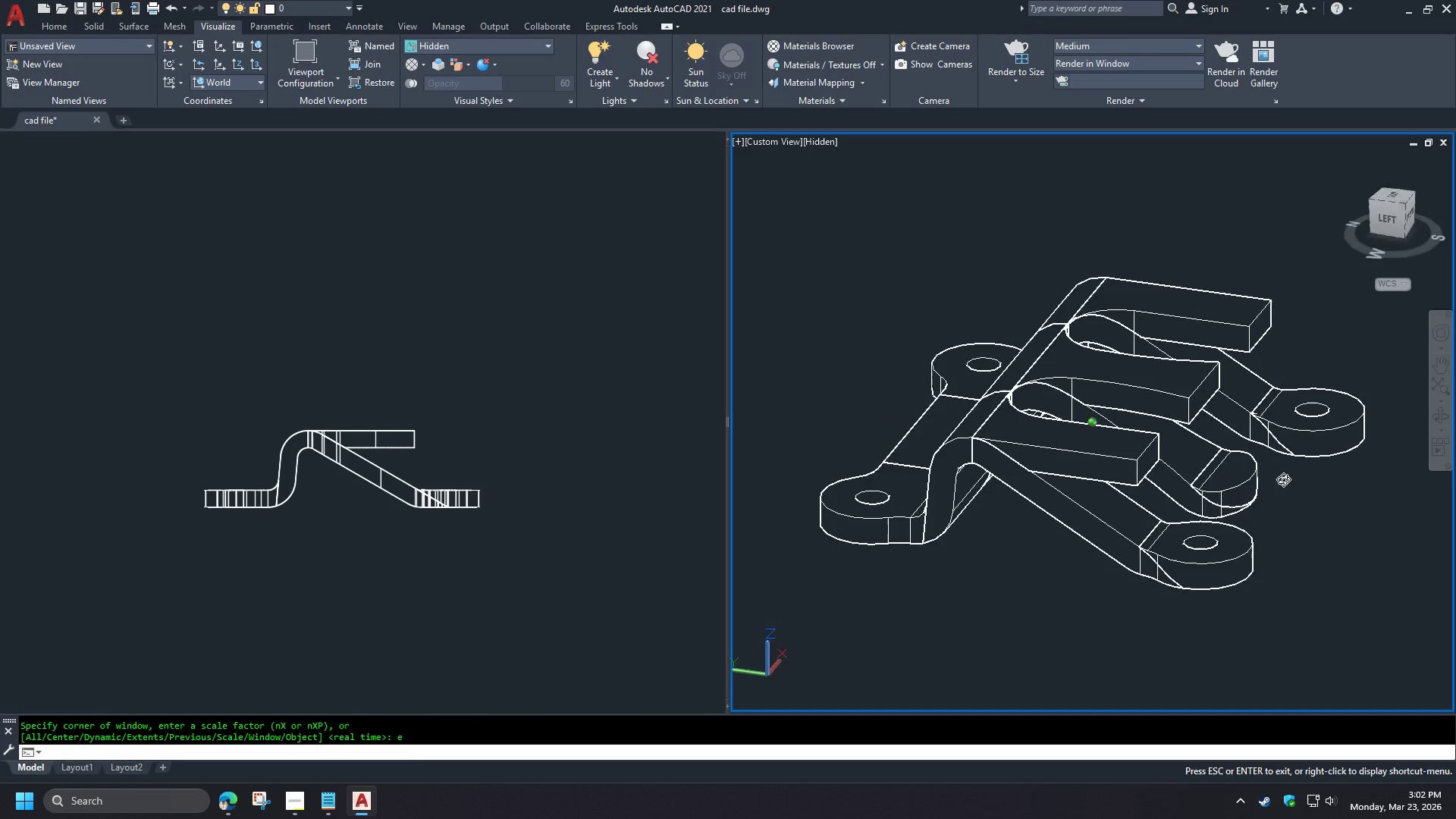 
hold_key(key=ShiftLeft, duration=1.38)
 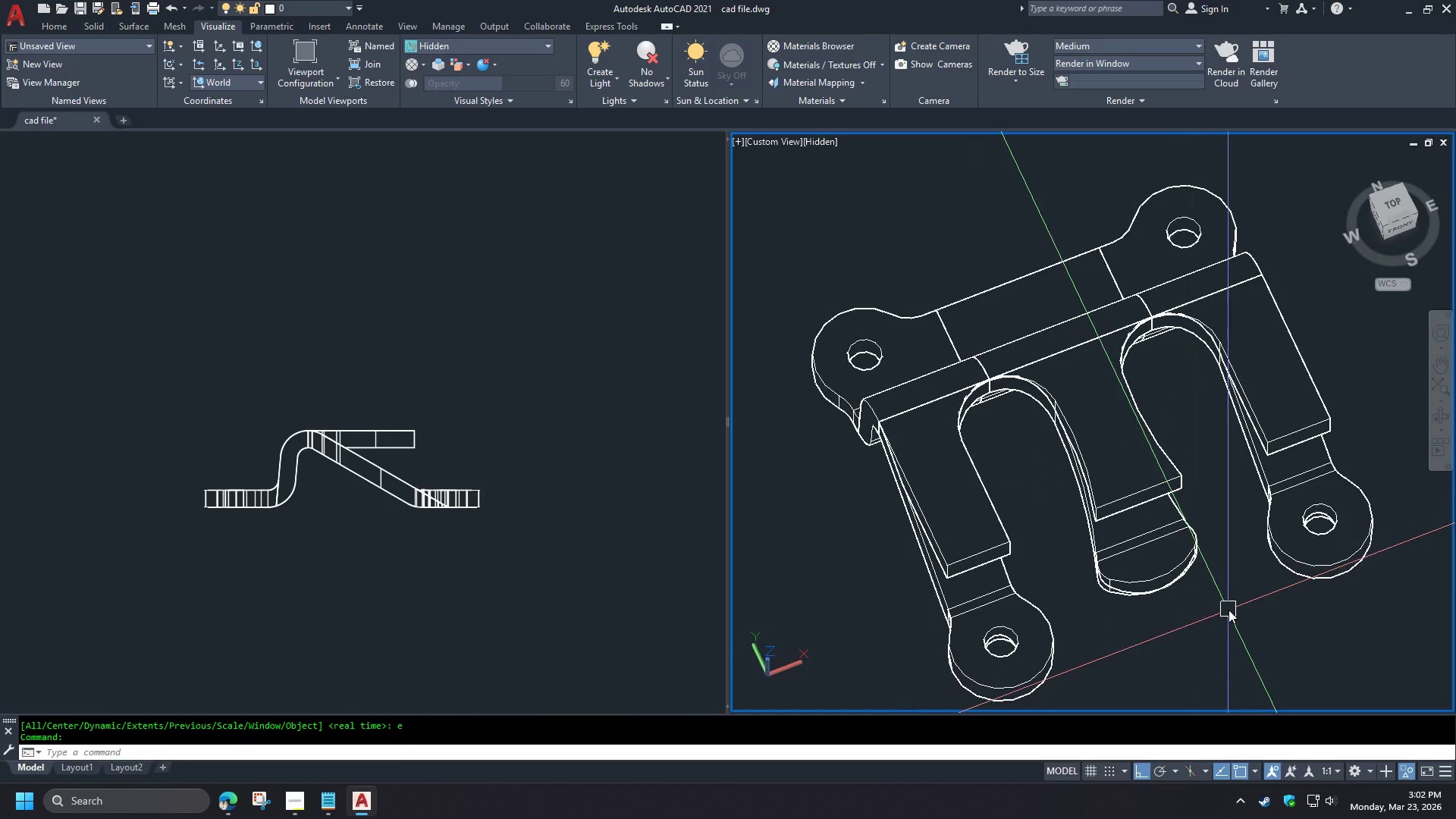 
wait(9.73)
 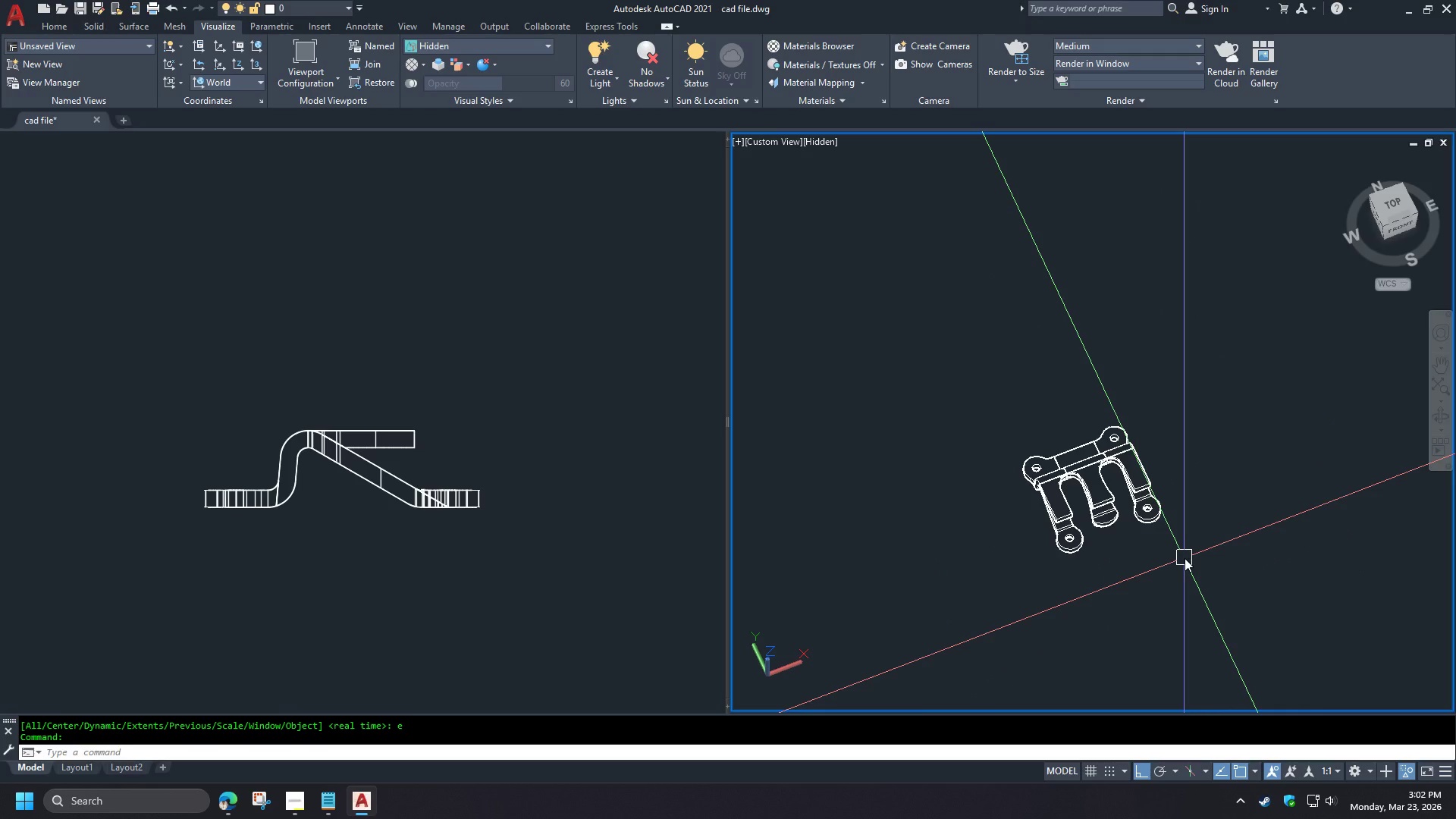 
left_click([1194, 558])
 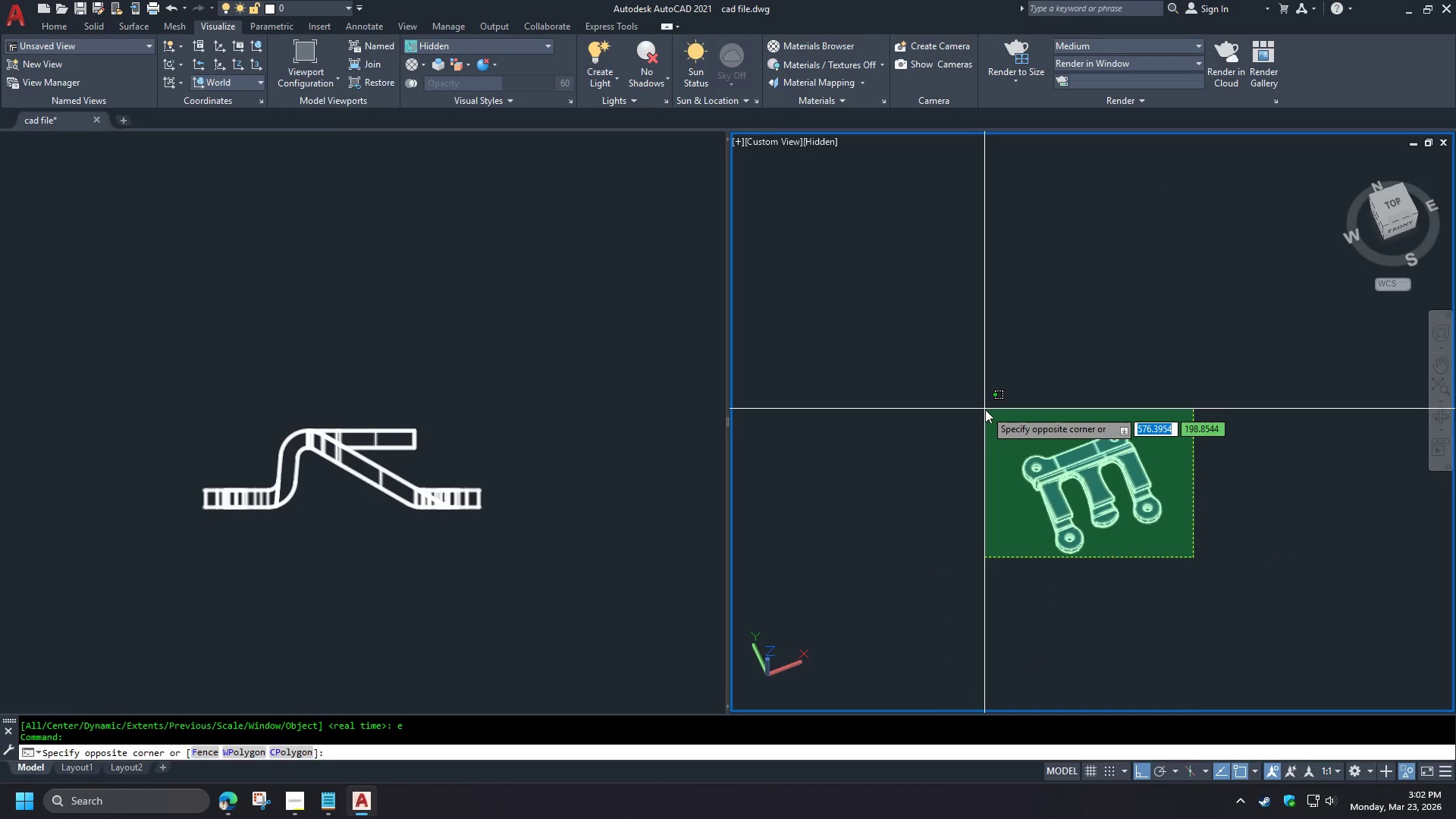 
left_click([985, 410])
 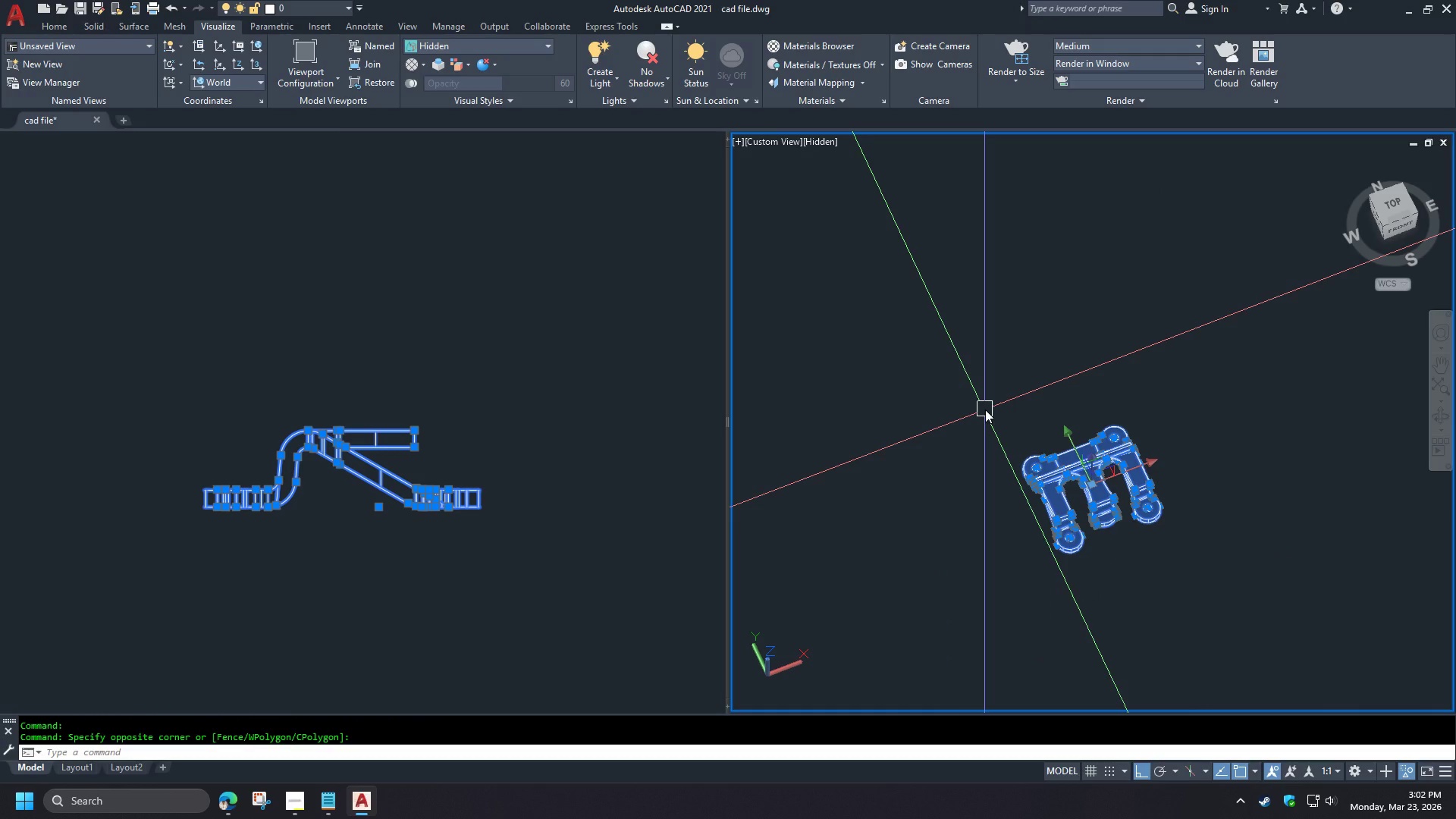 
key(Escape)
 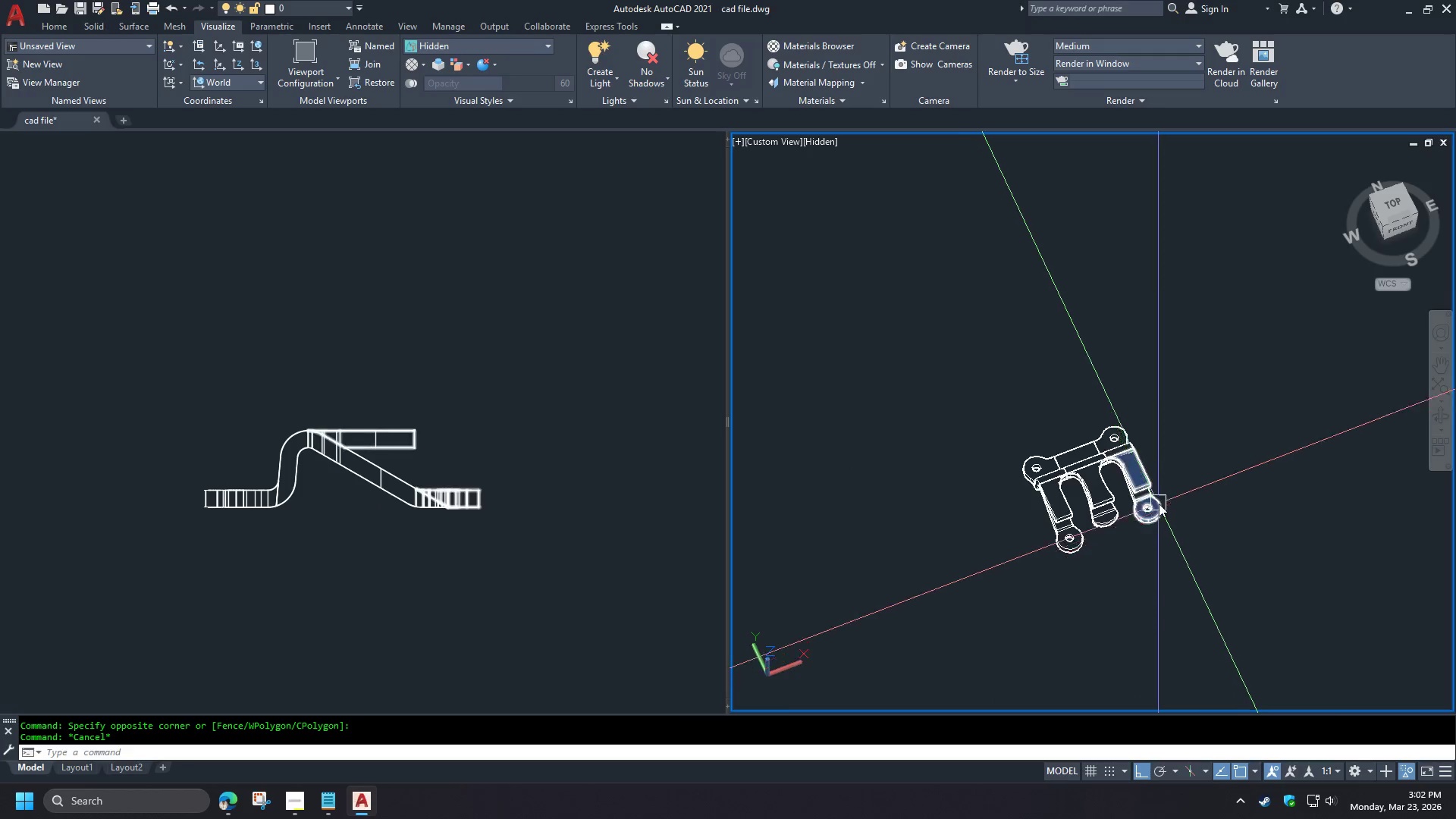 
hold_key(key=ShiftLeft, duration=1.5)
 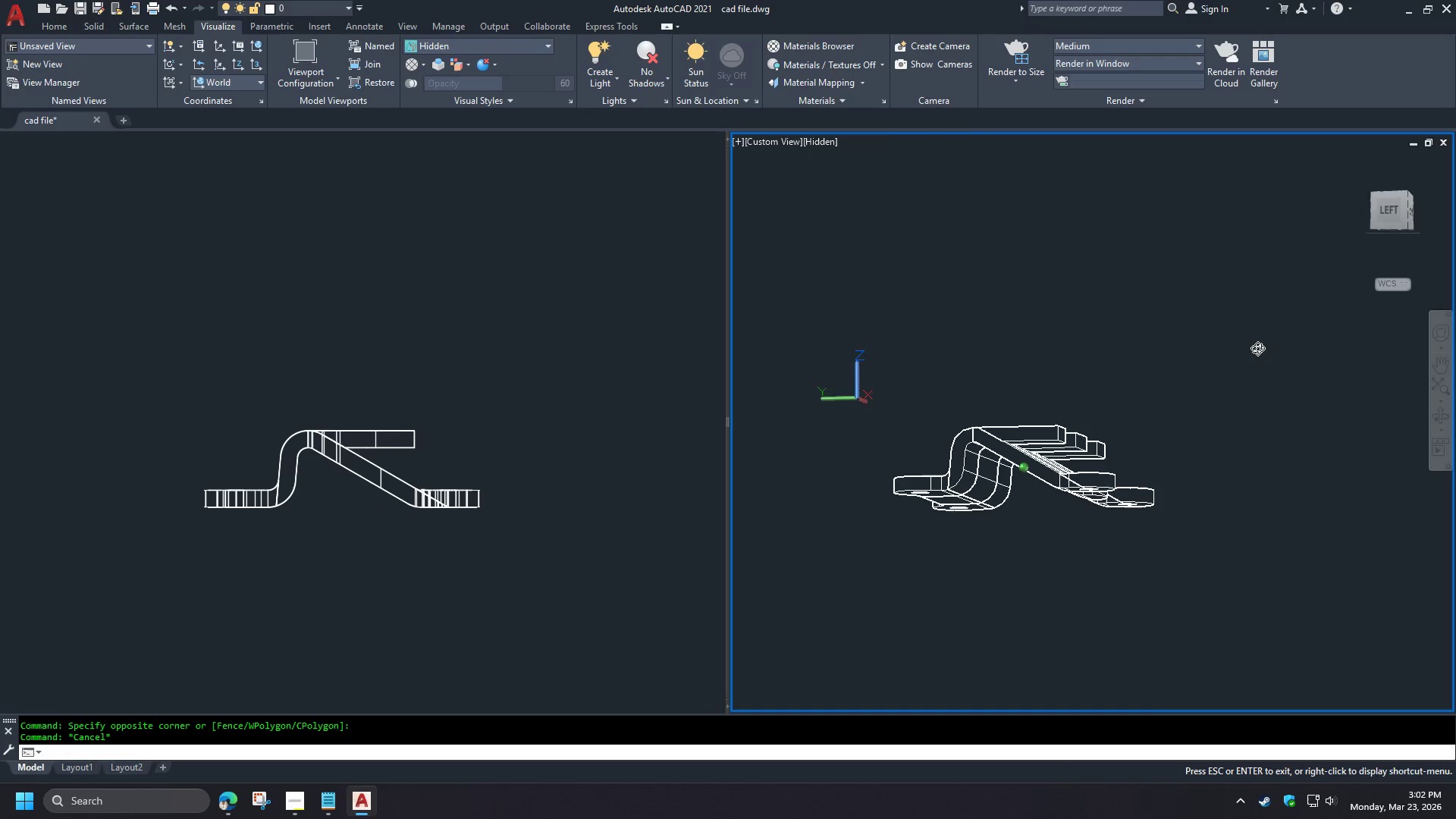 
hold_key(key=ShiftLeft, duration=1.52)
 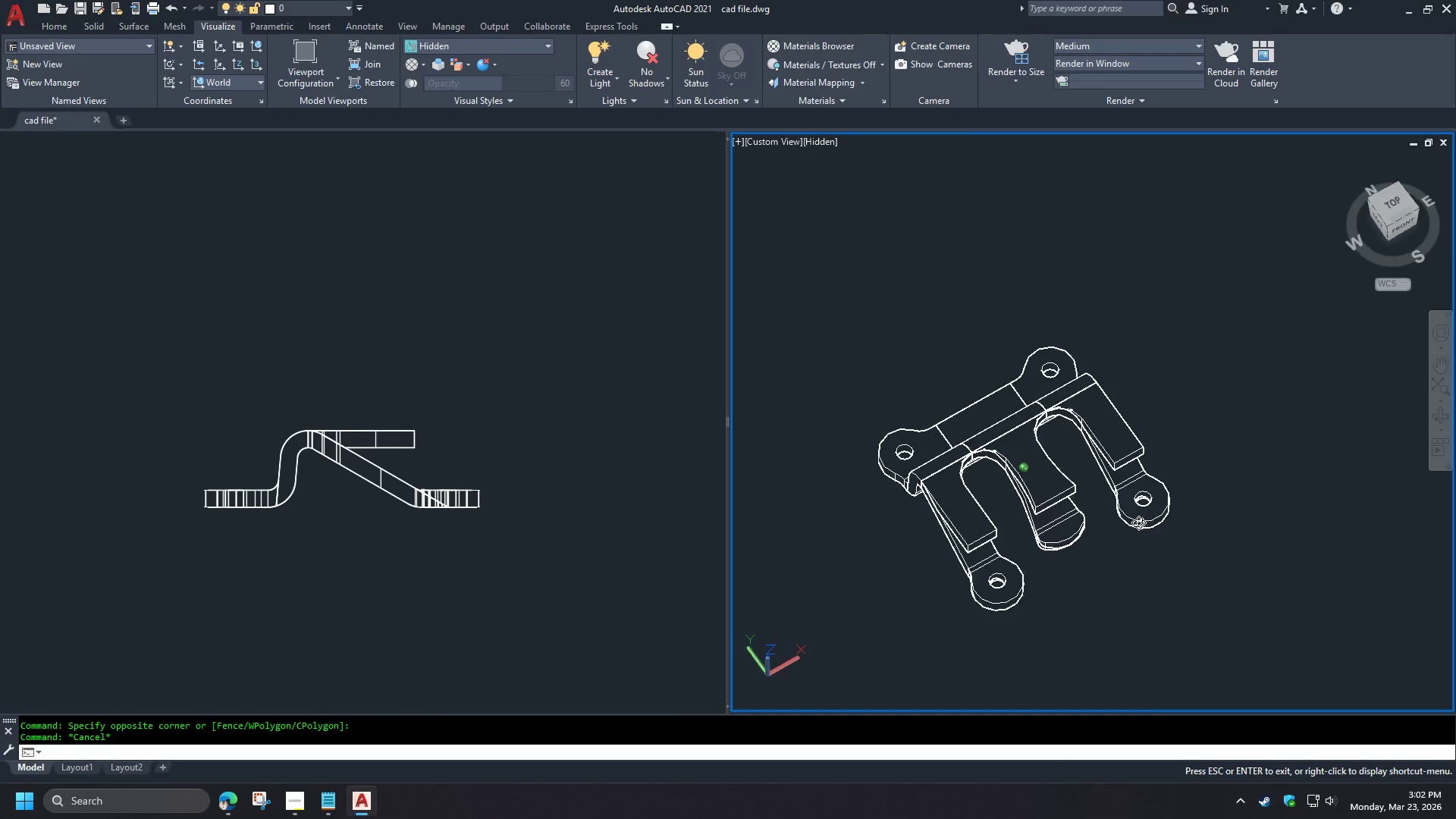 
hold_key(key=ShiftLeft, duration=1.5)
 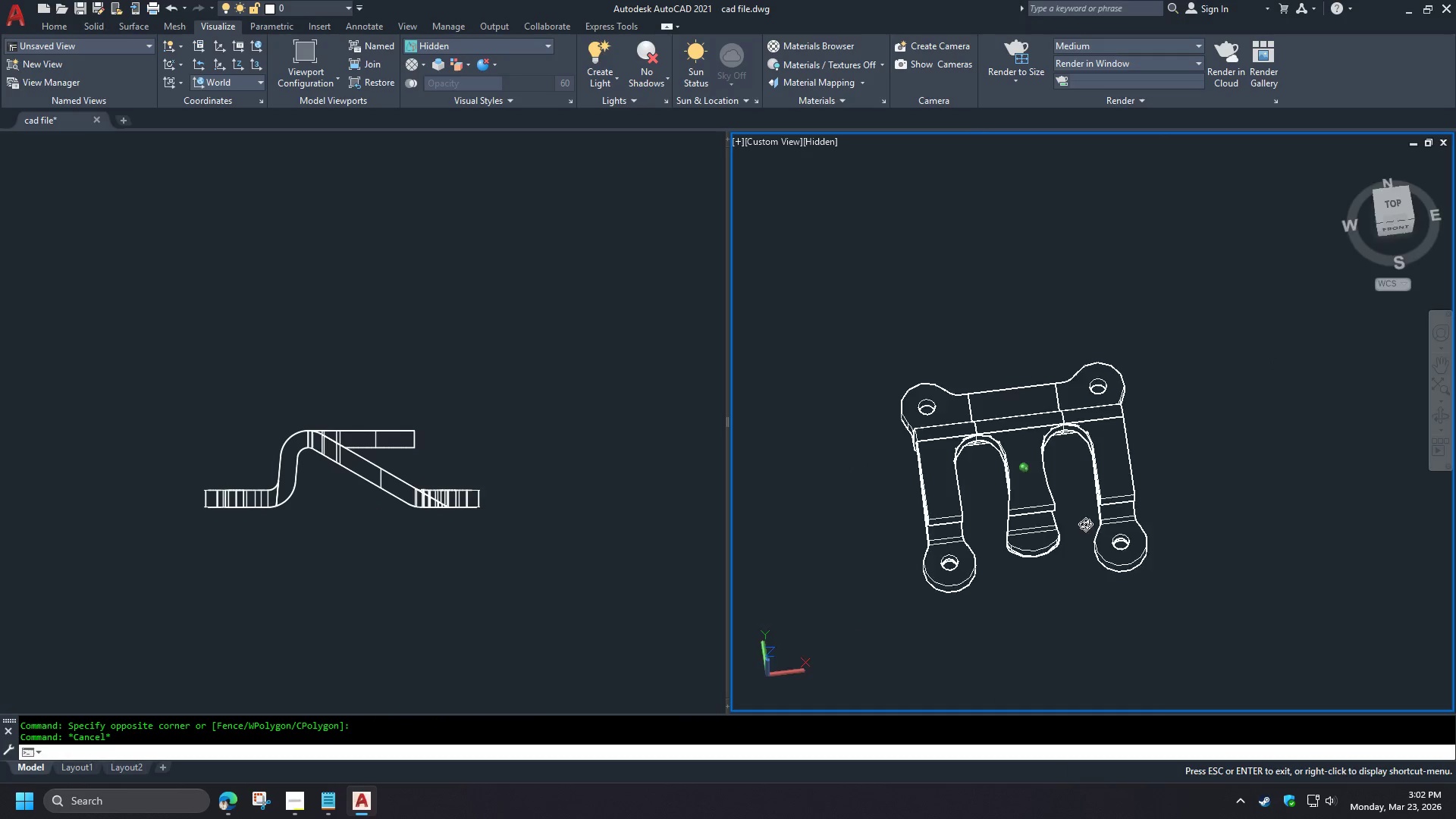 
scroll: coordinate [1094, 500], scroll_direction: down, amount: 3.0
 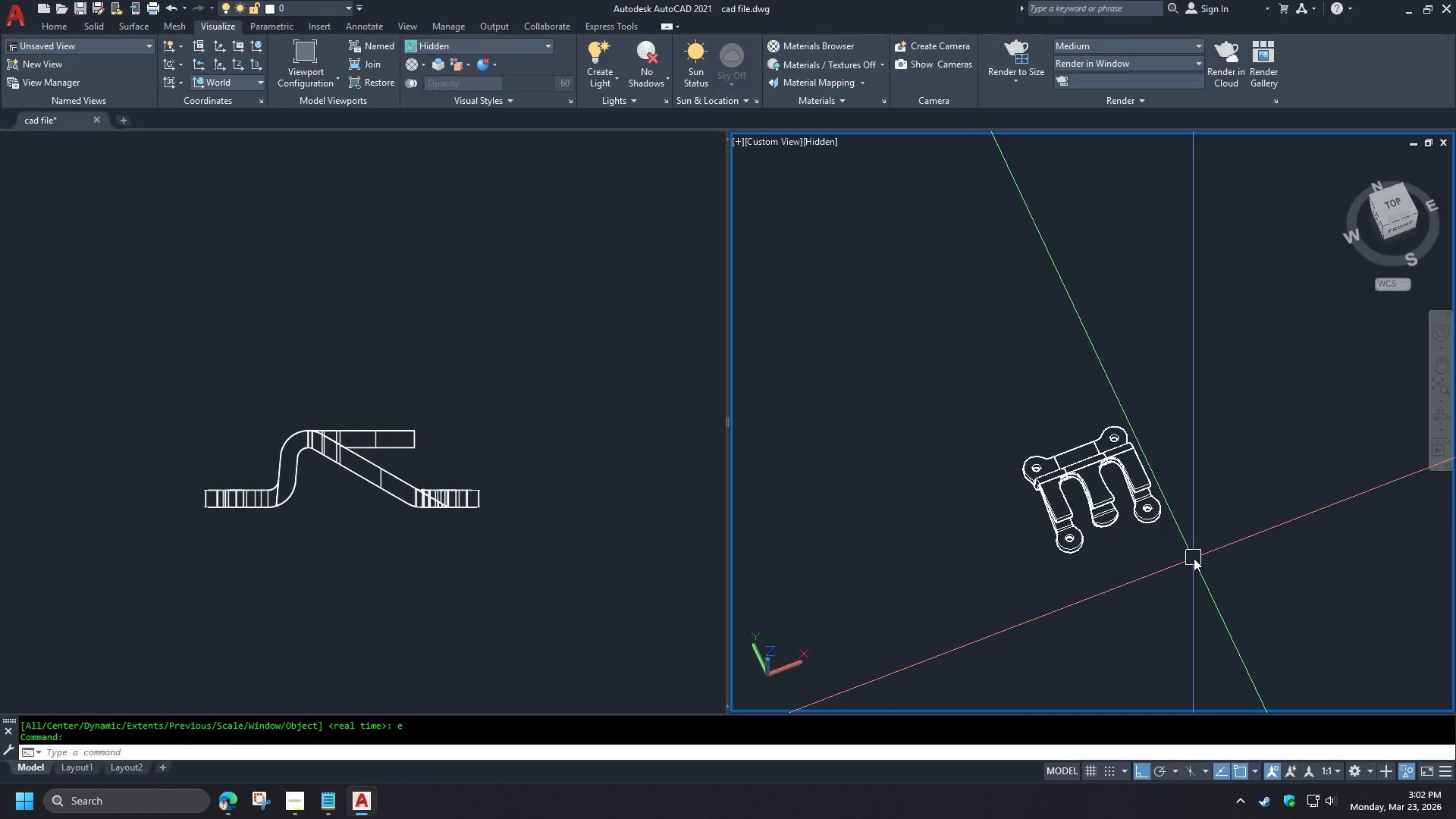 
hold_key(key=ShiftLeft, duration=1.51)
 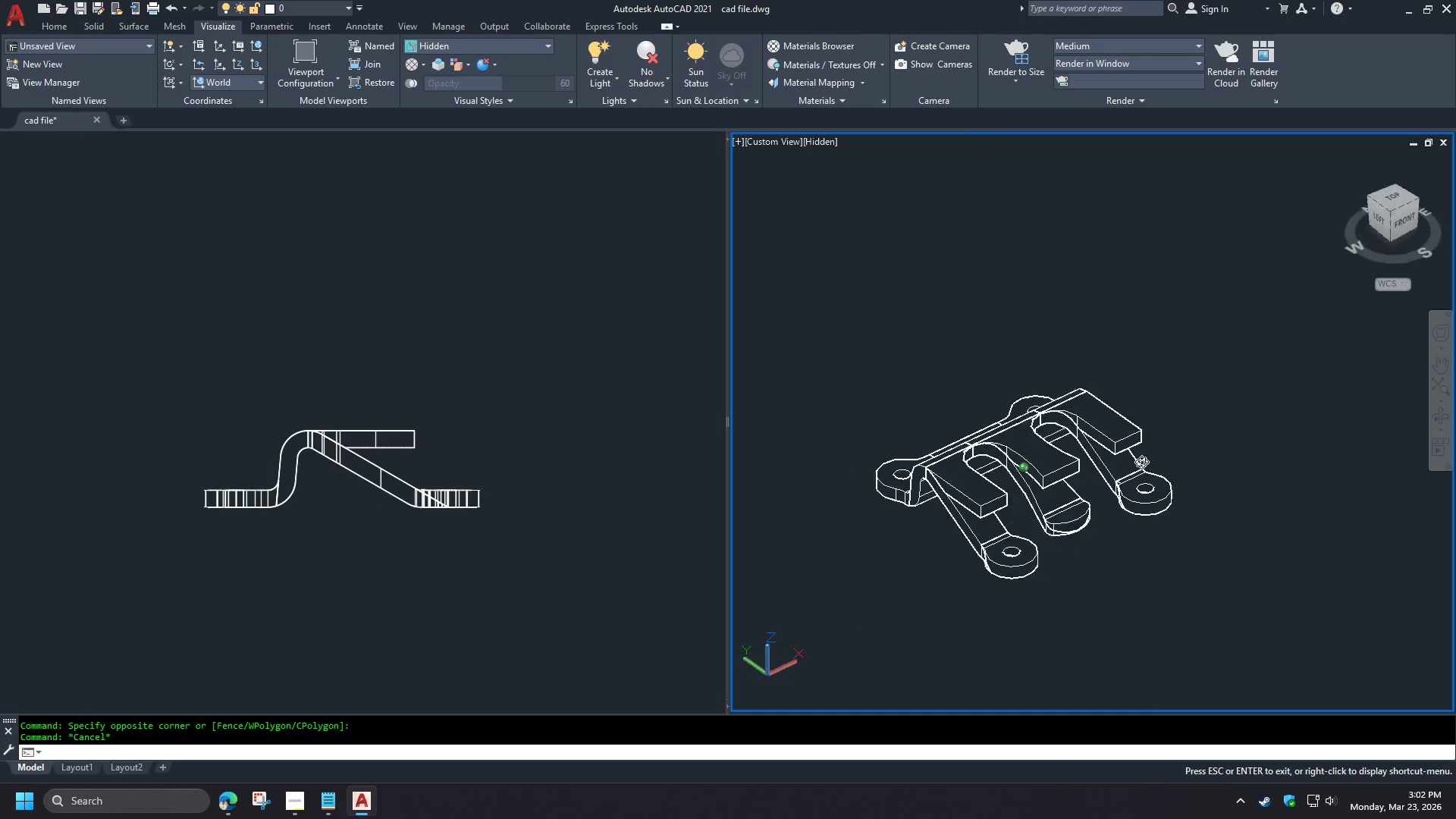 
hold_key(key=ShiftLeft, duration=1.49)
 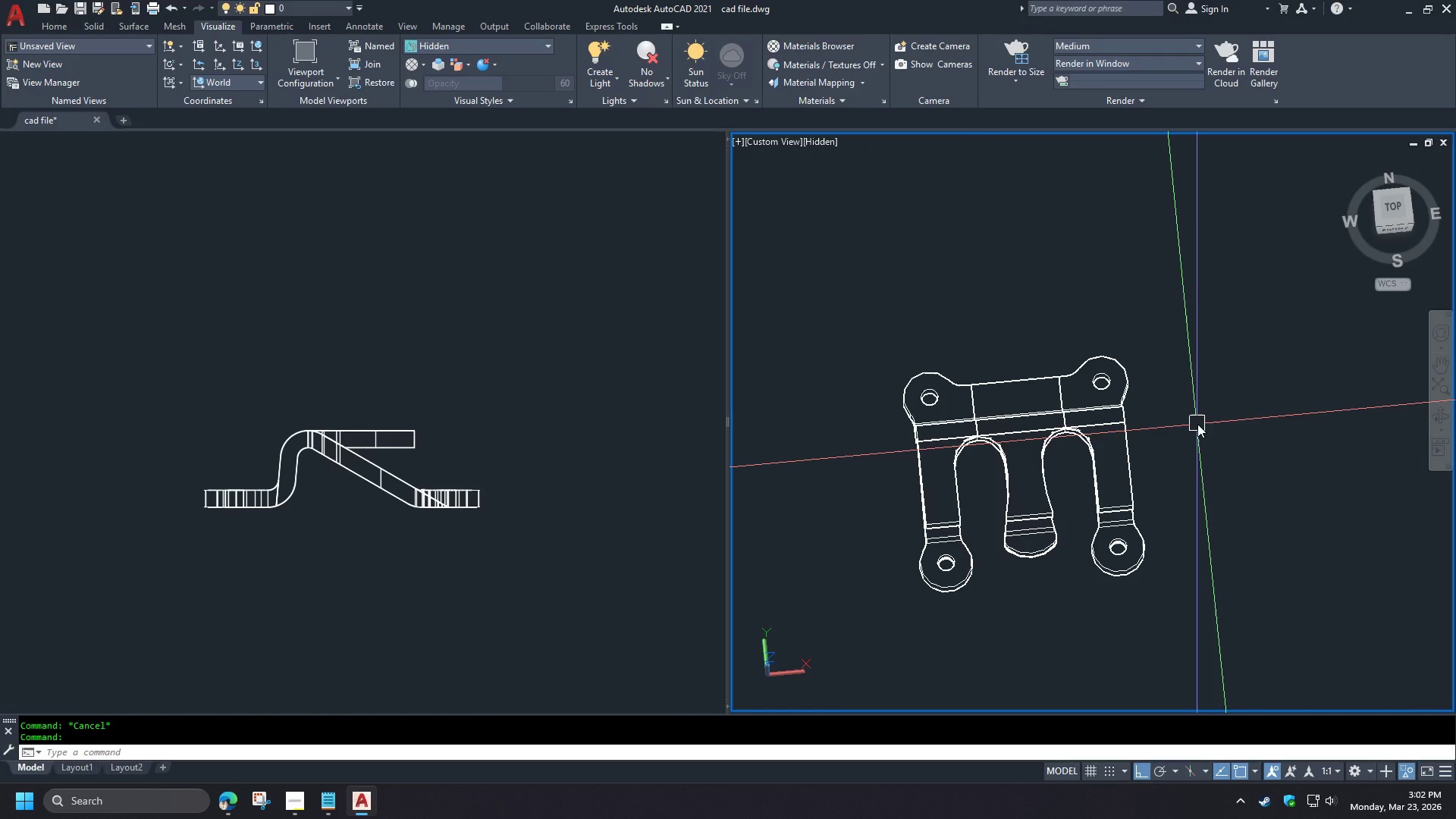 
scroll: coordinate [1155, 499], scroll_direction: up, amount: 2.0
 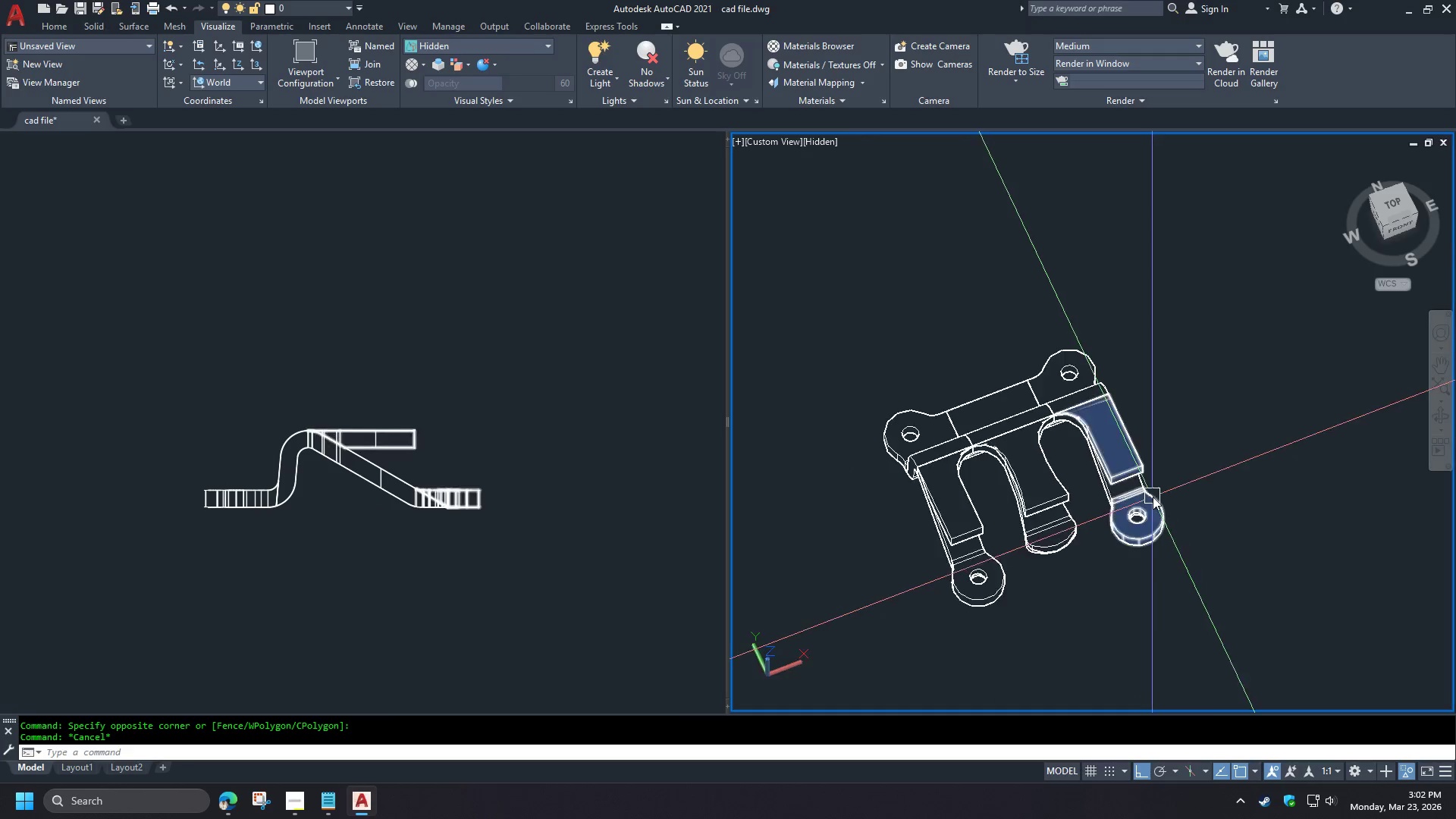 
wait(6.45)
 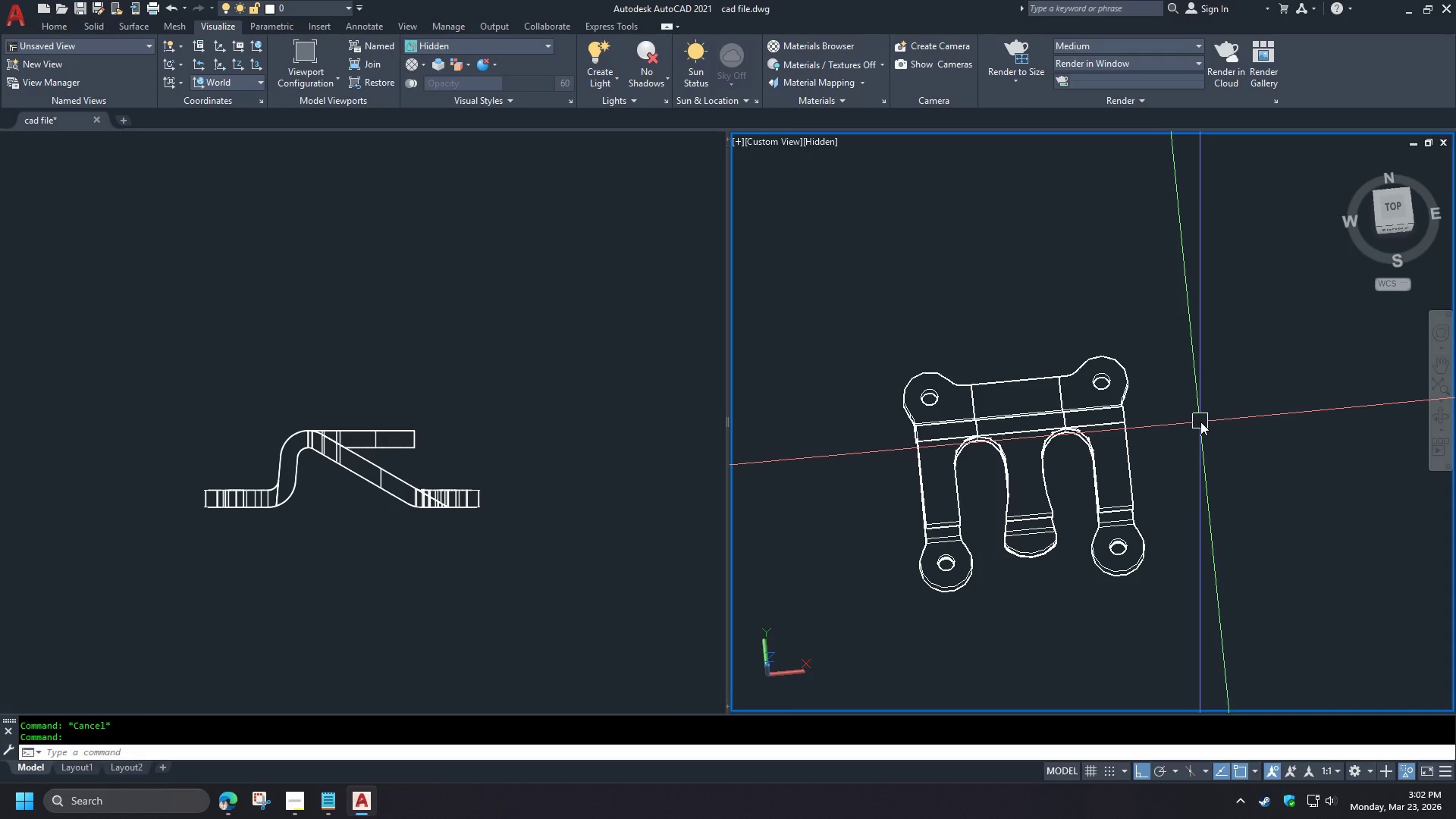 
left_click([1261, 497])
 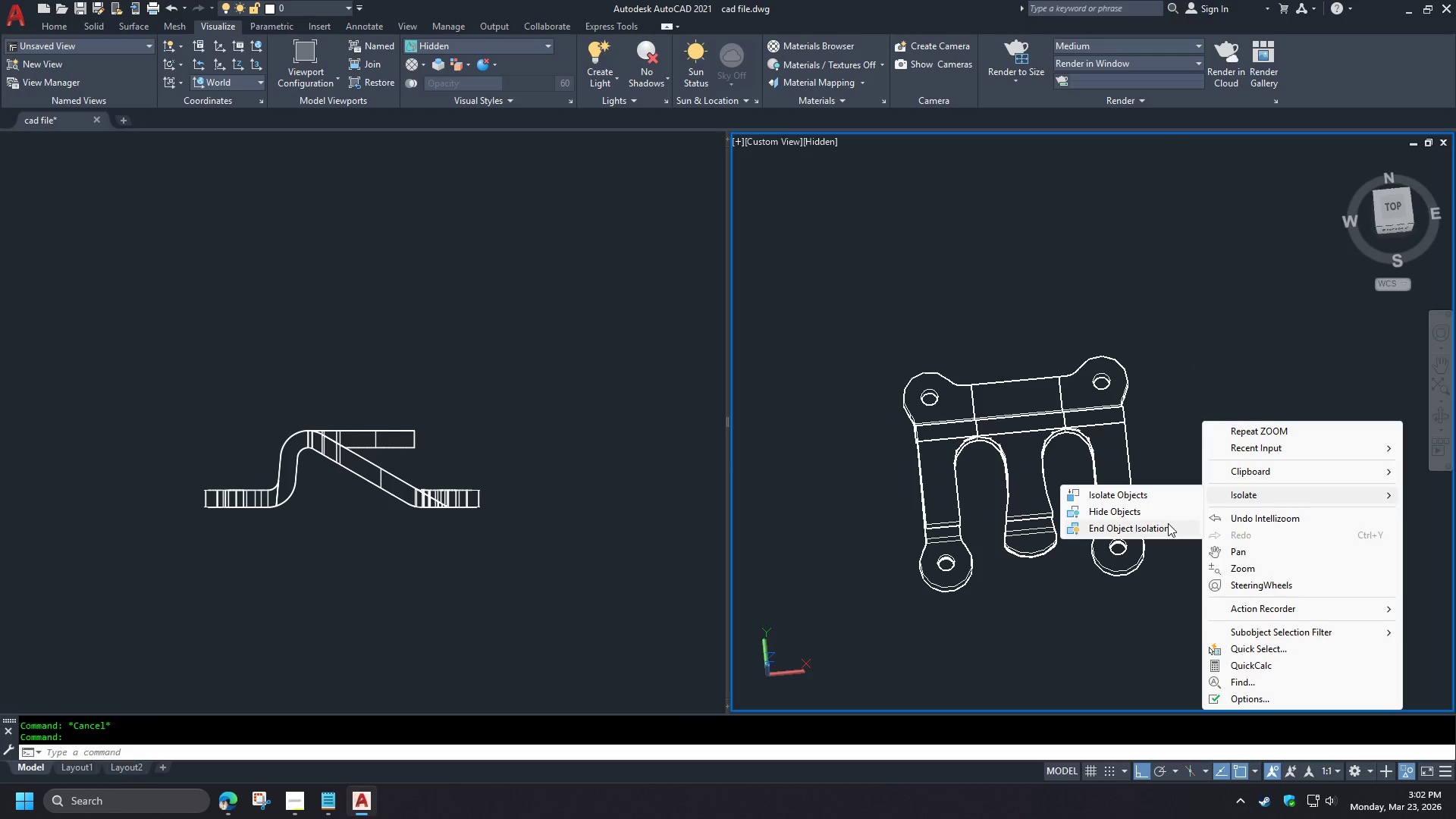 
left_click([1166, 529])
 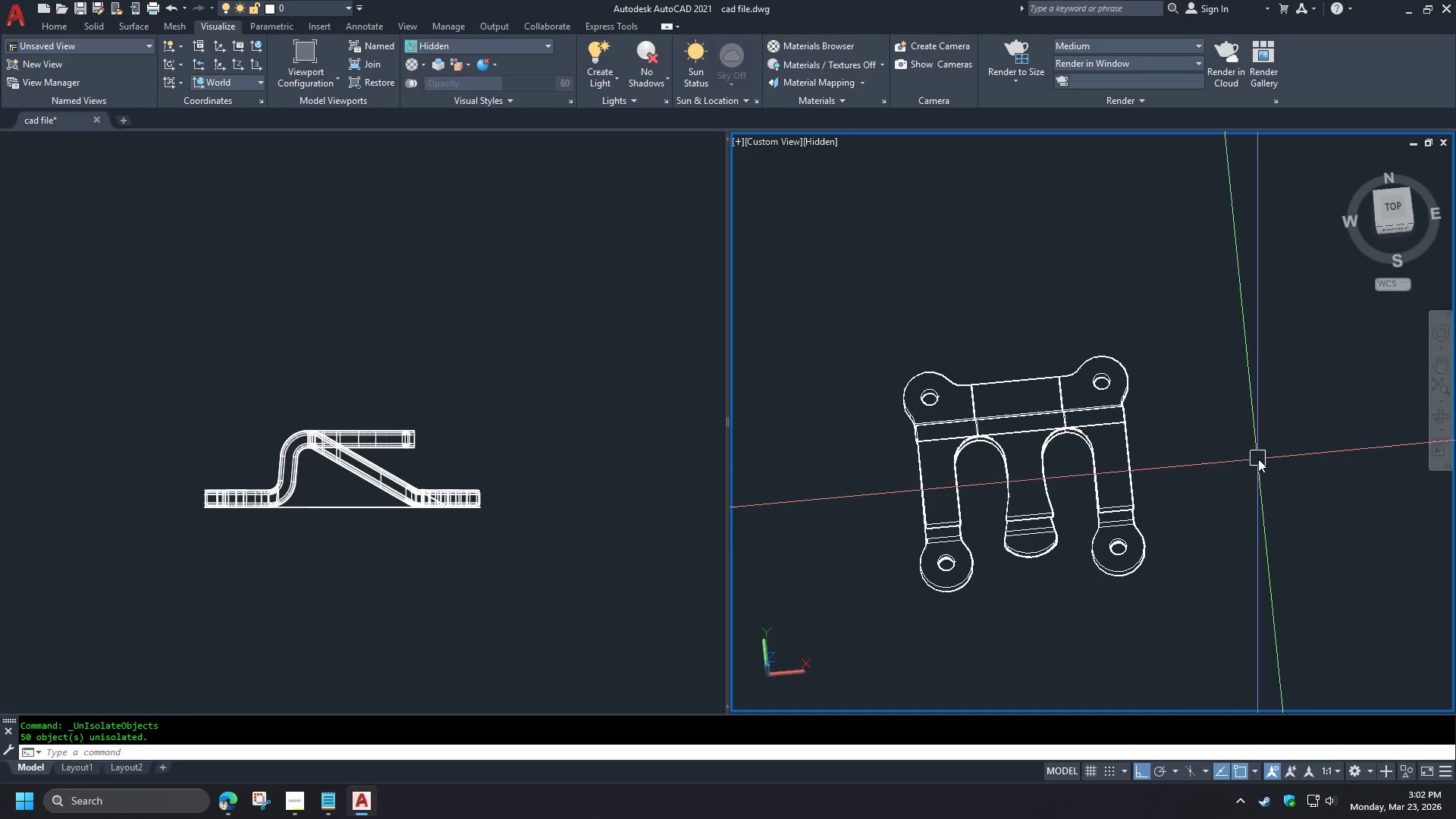 
left_click_drag(start_coordinate=[1316, 516], to_coordinate=[1313, 512])
 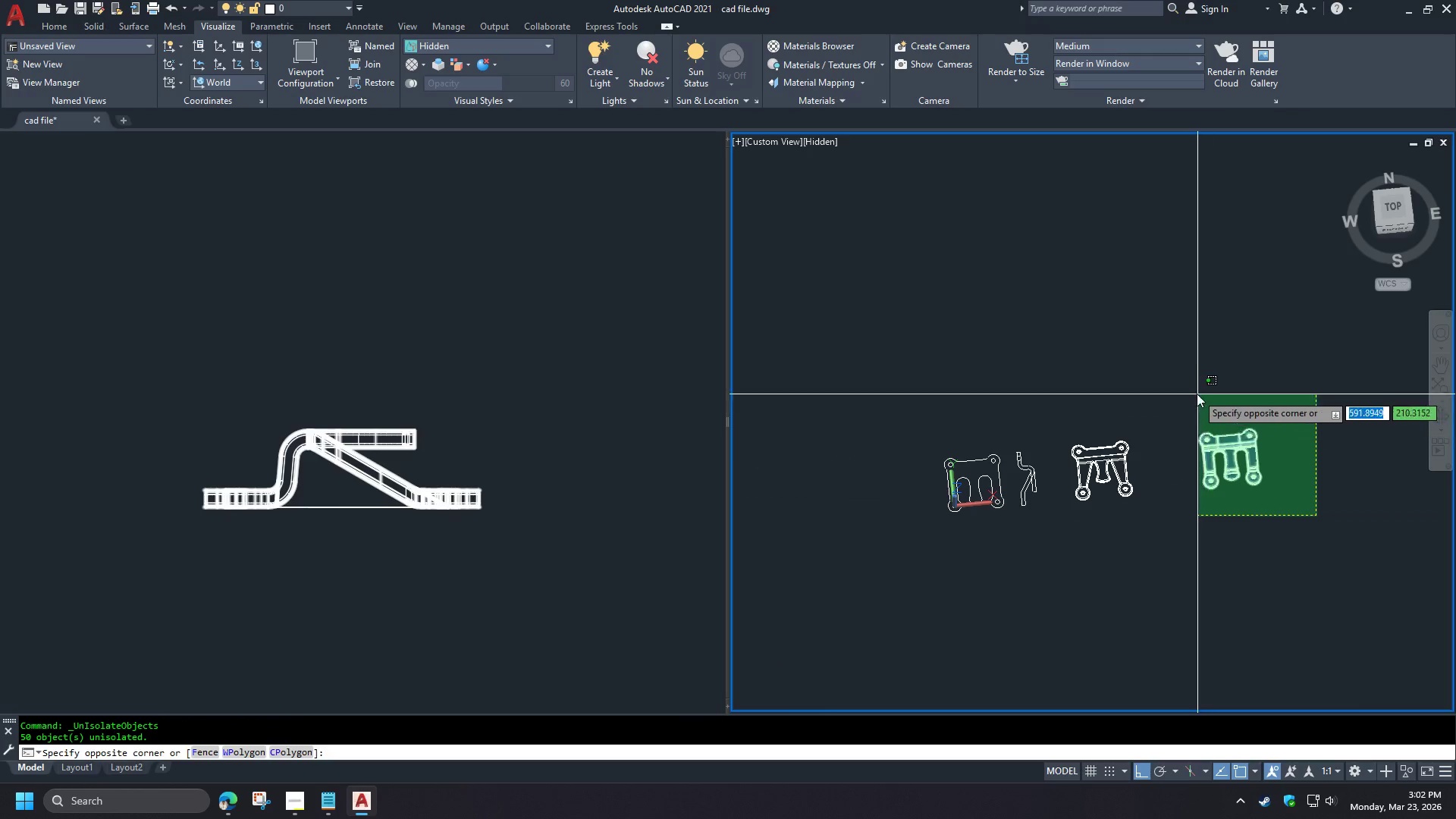 
left_click([1190, 382])
 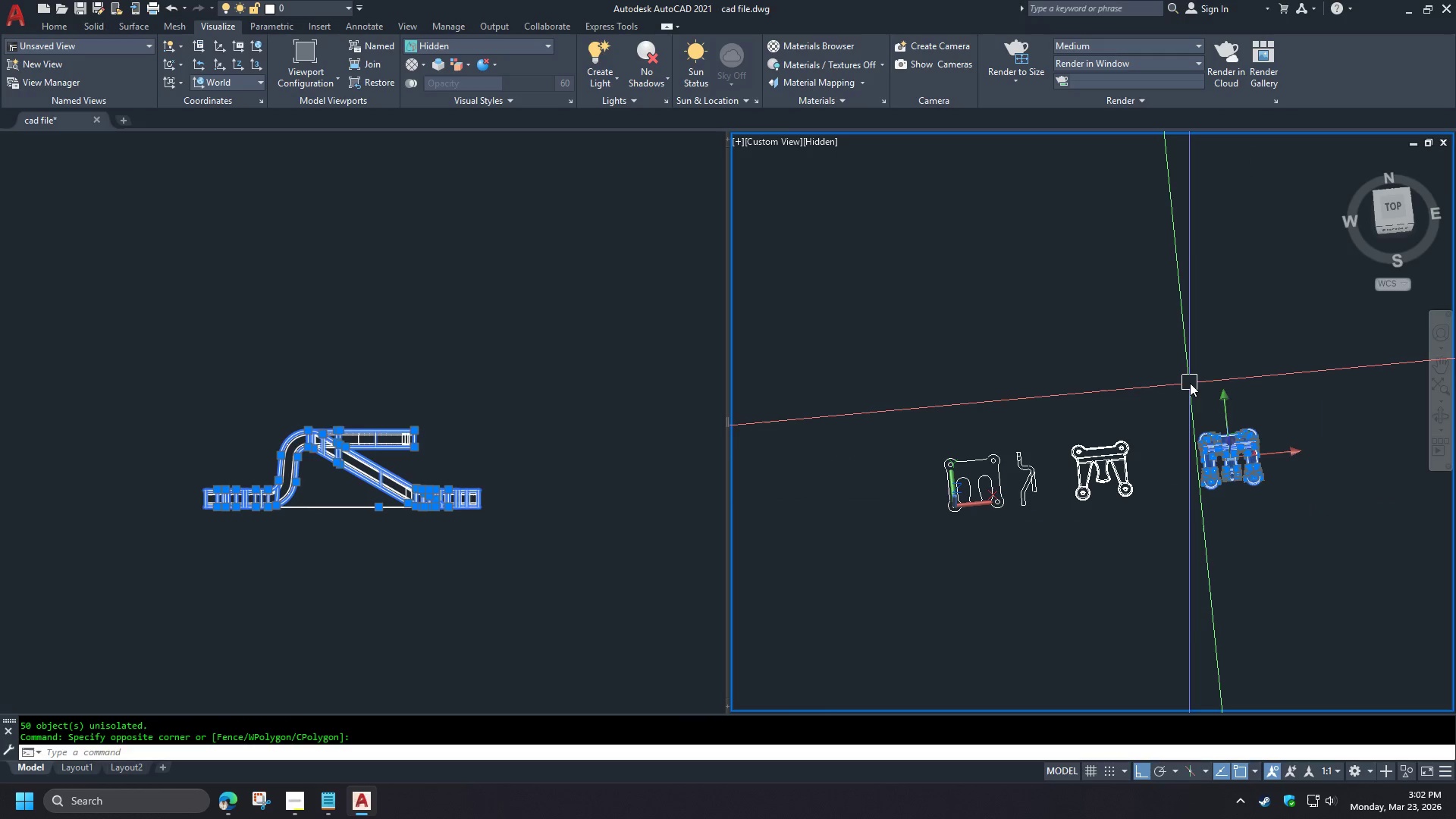 
key(E)
 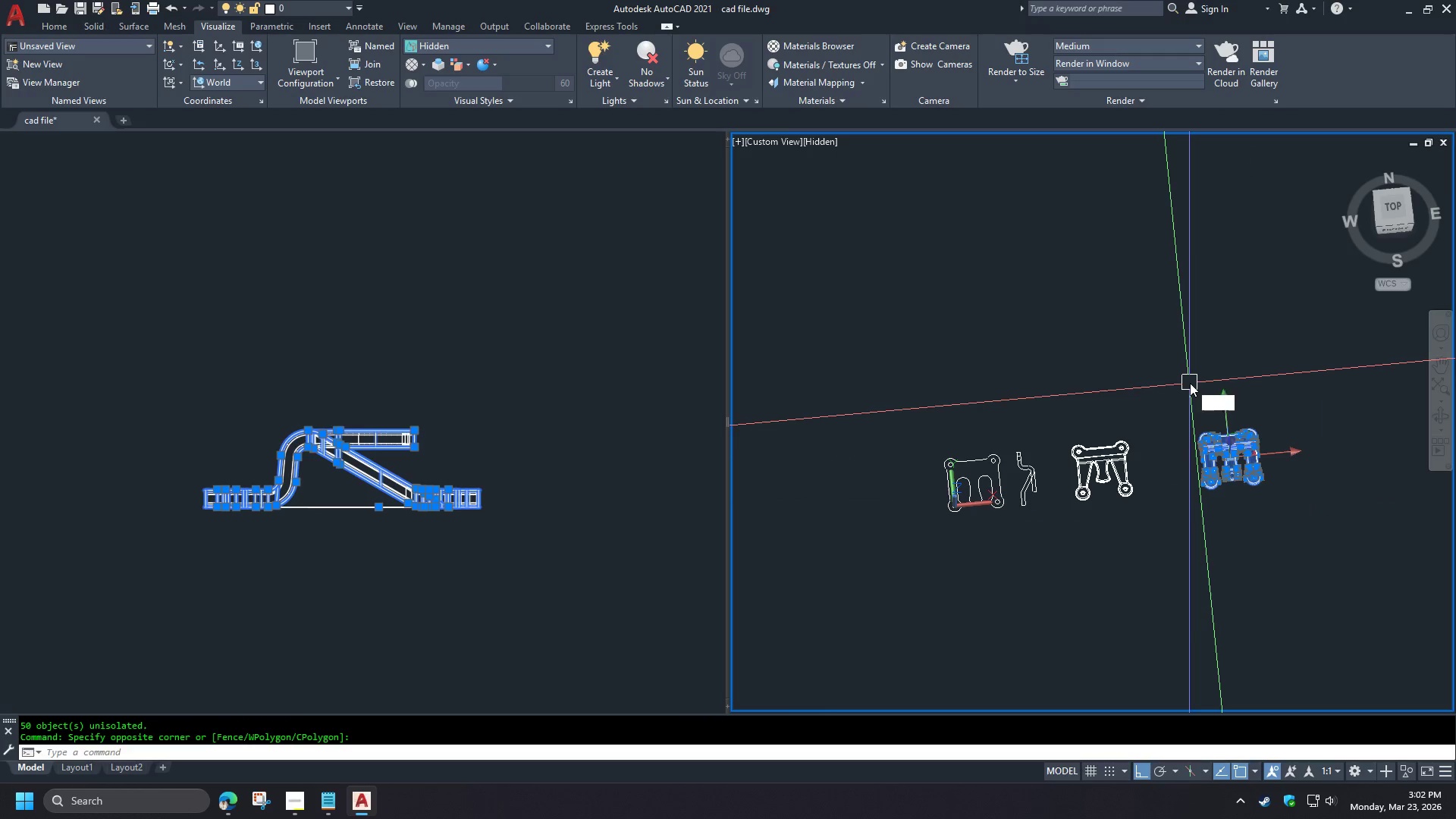 
key(Space)
 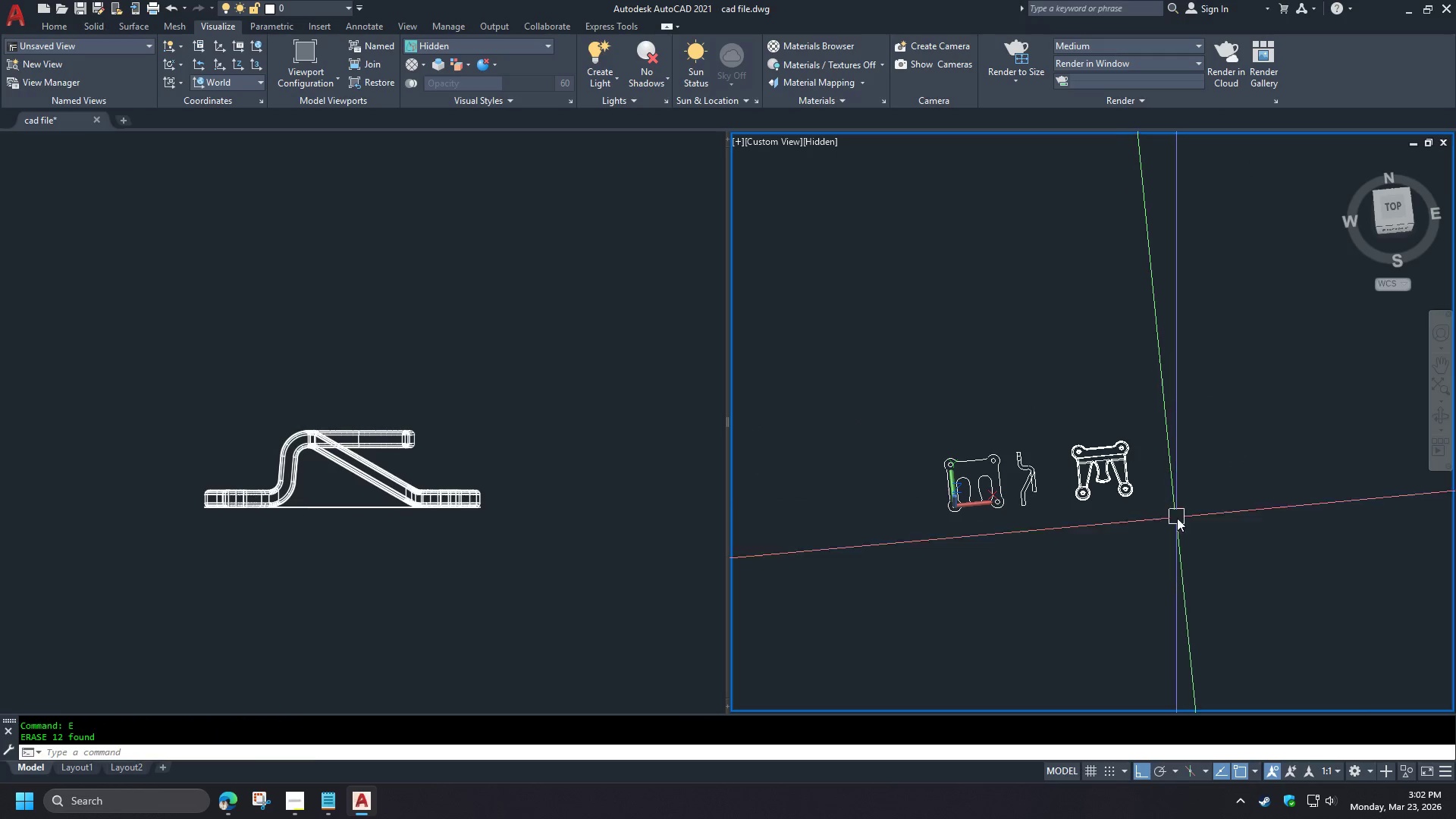 
left_click_drag(start_coordinate=[1177, 518], to_coordinate=[1173, 513])
 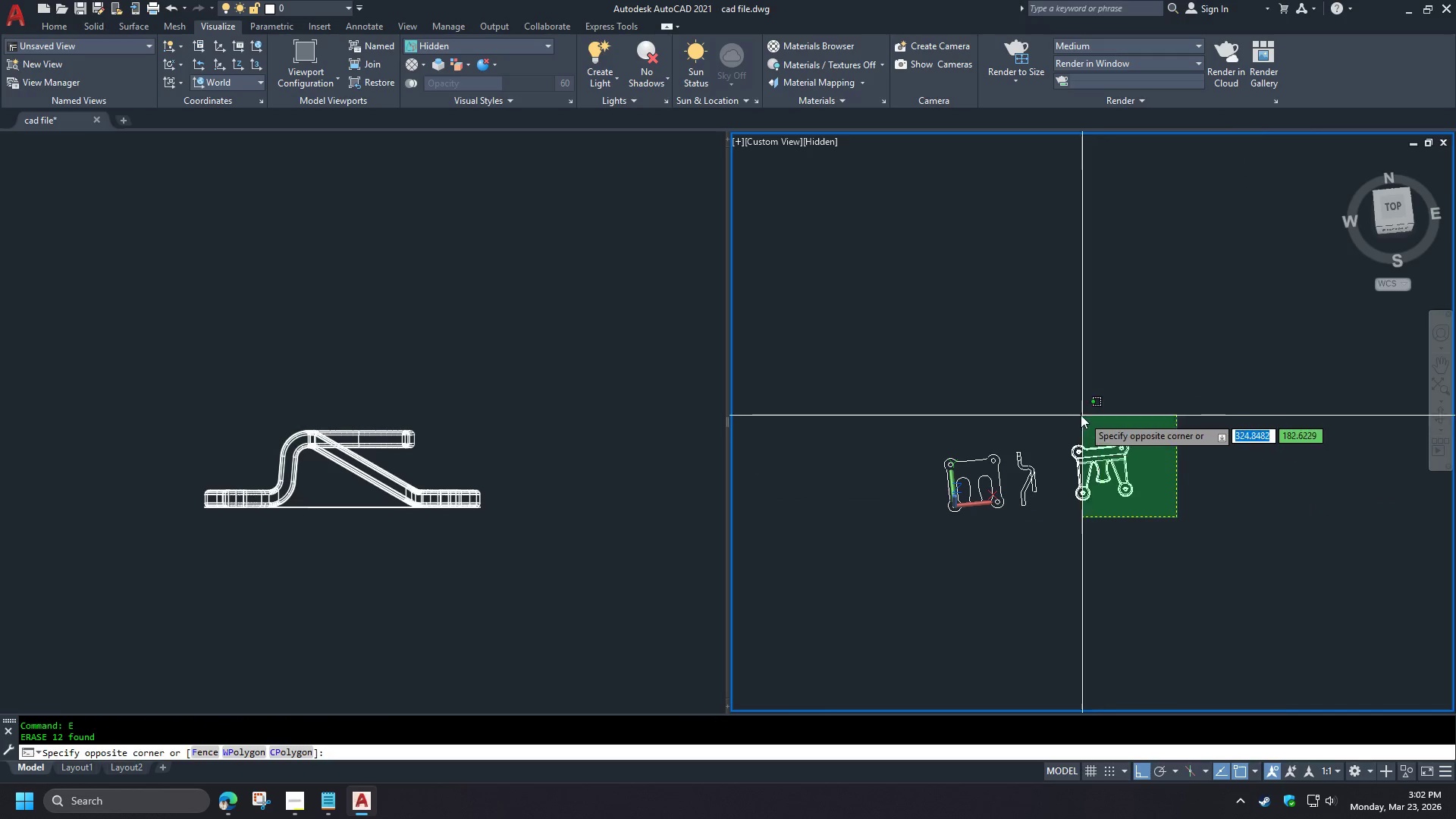 
left_click_drag(start_coordinate=[1064, 404], to_coordinate=[1056, 403])
 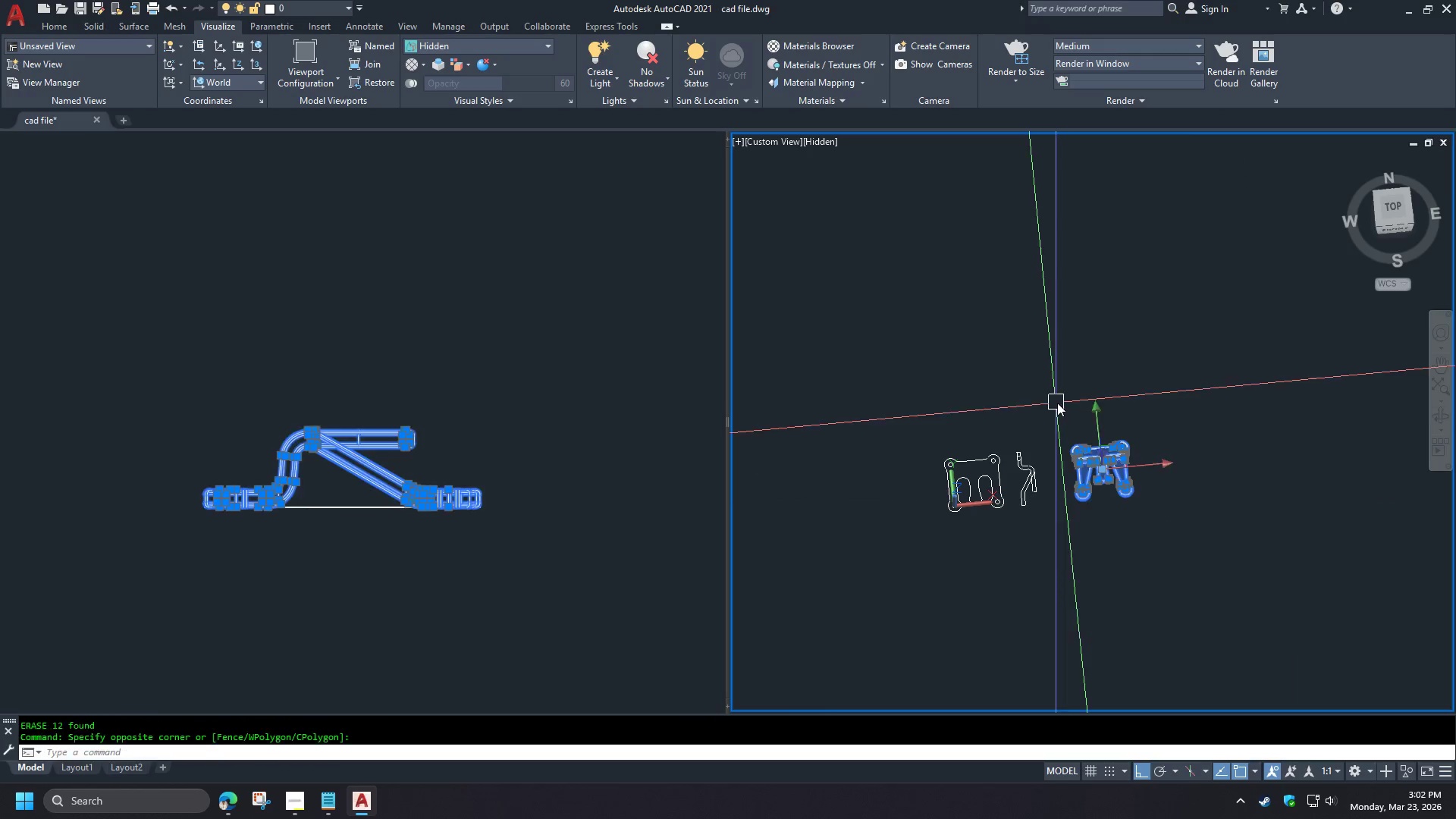 
key(E)
 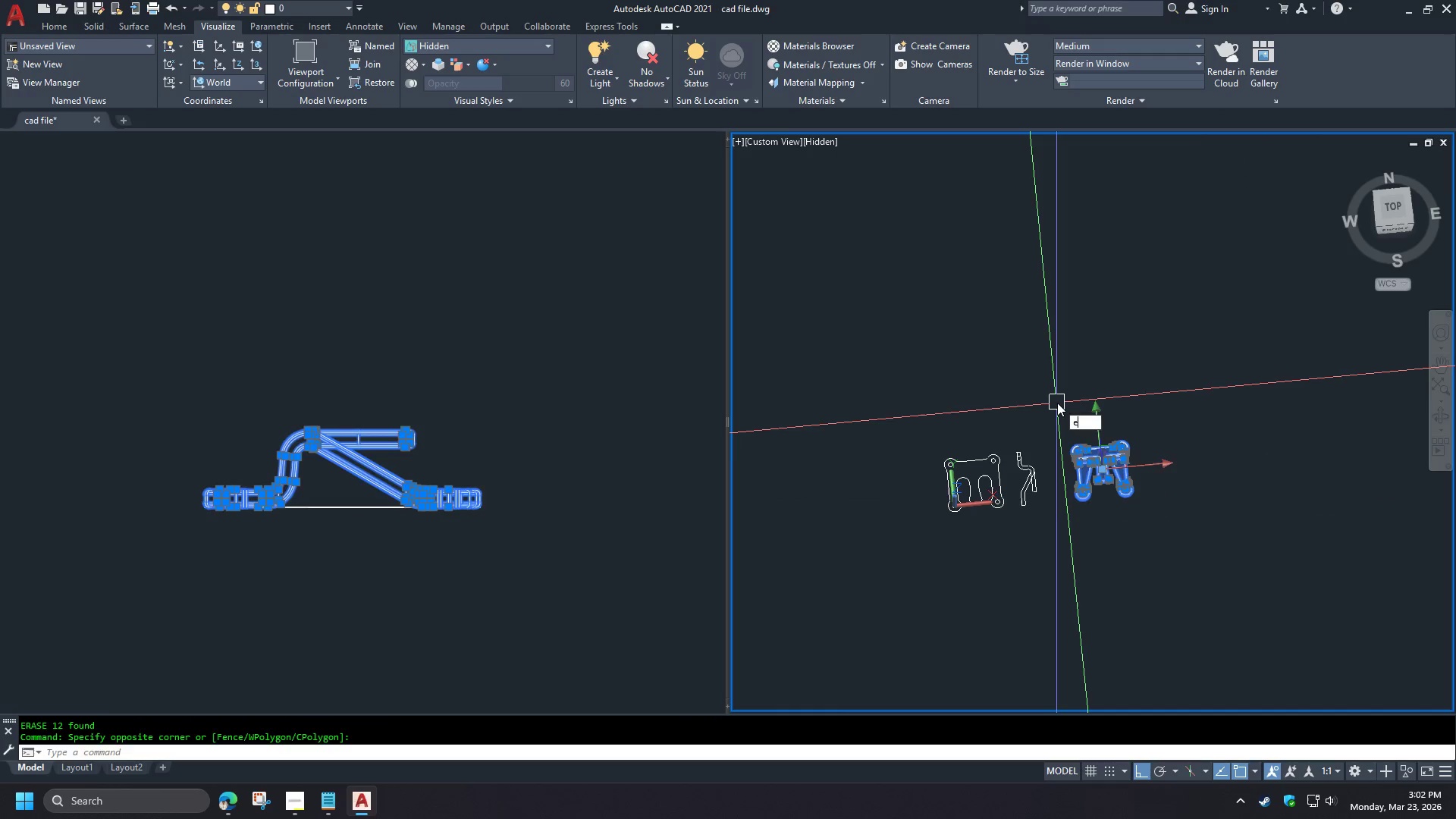 
key(Space)
 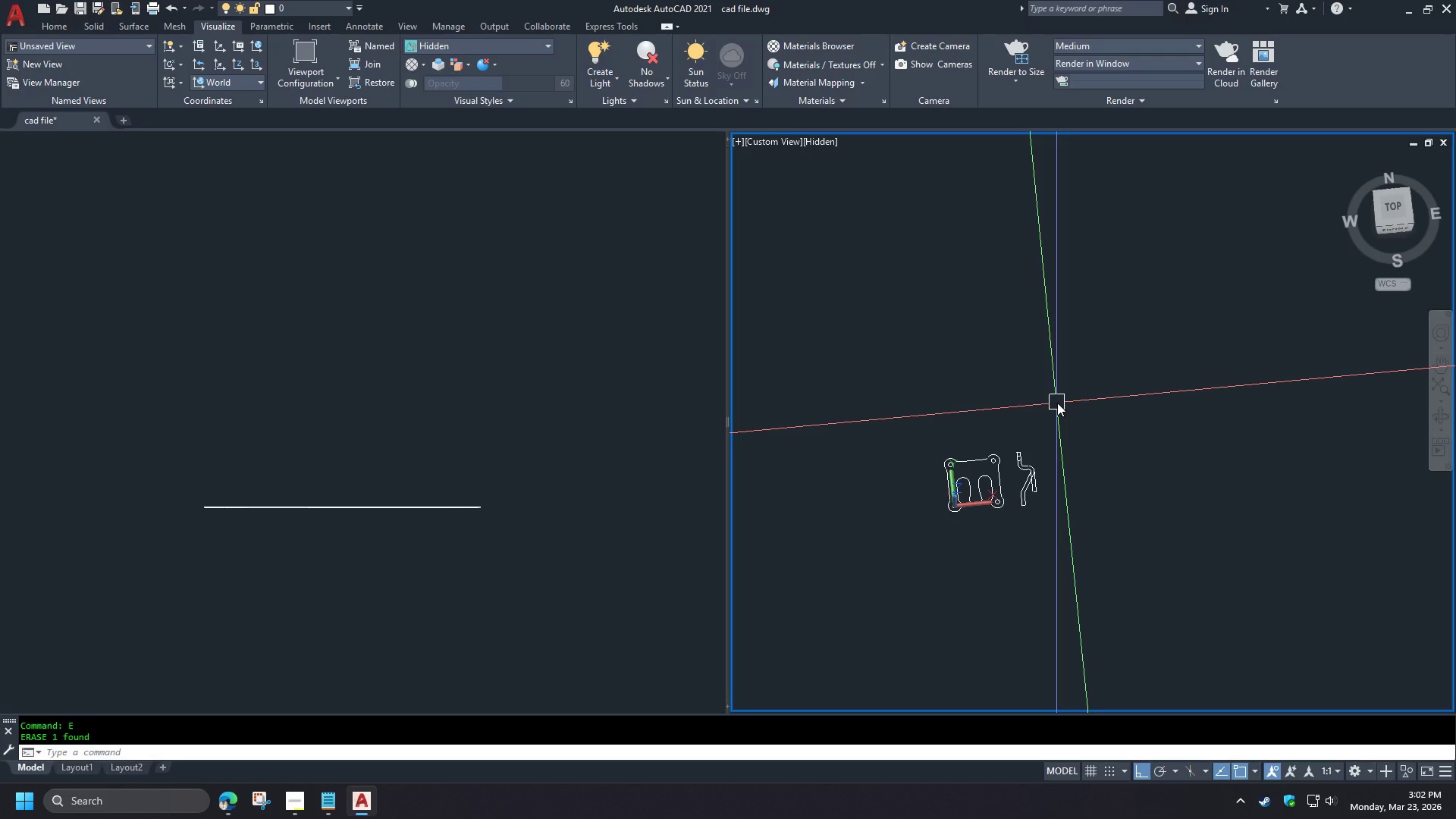 
key(Minus)
 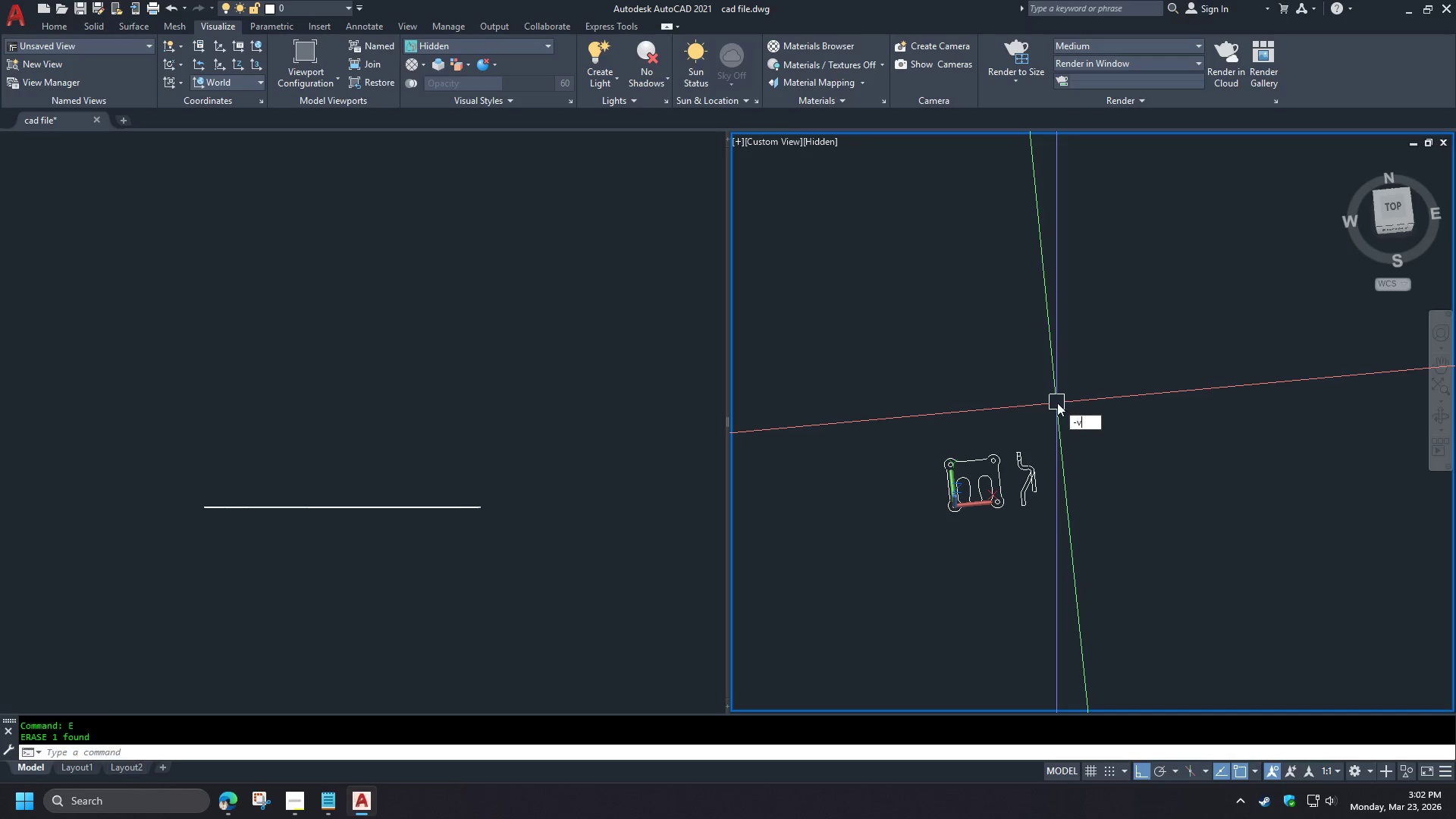 
key(V)
 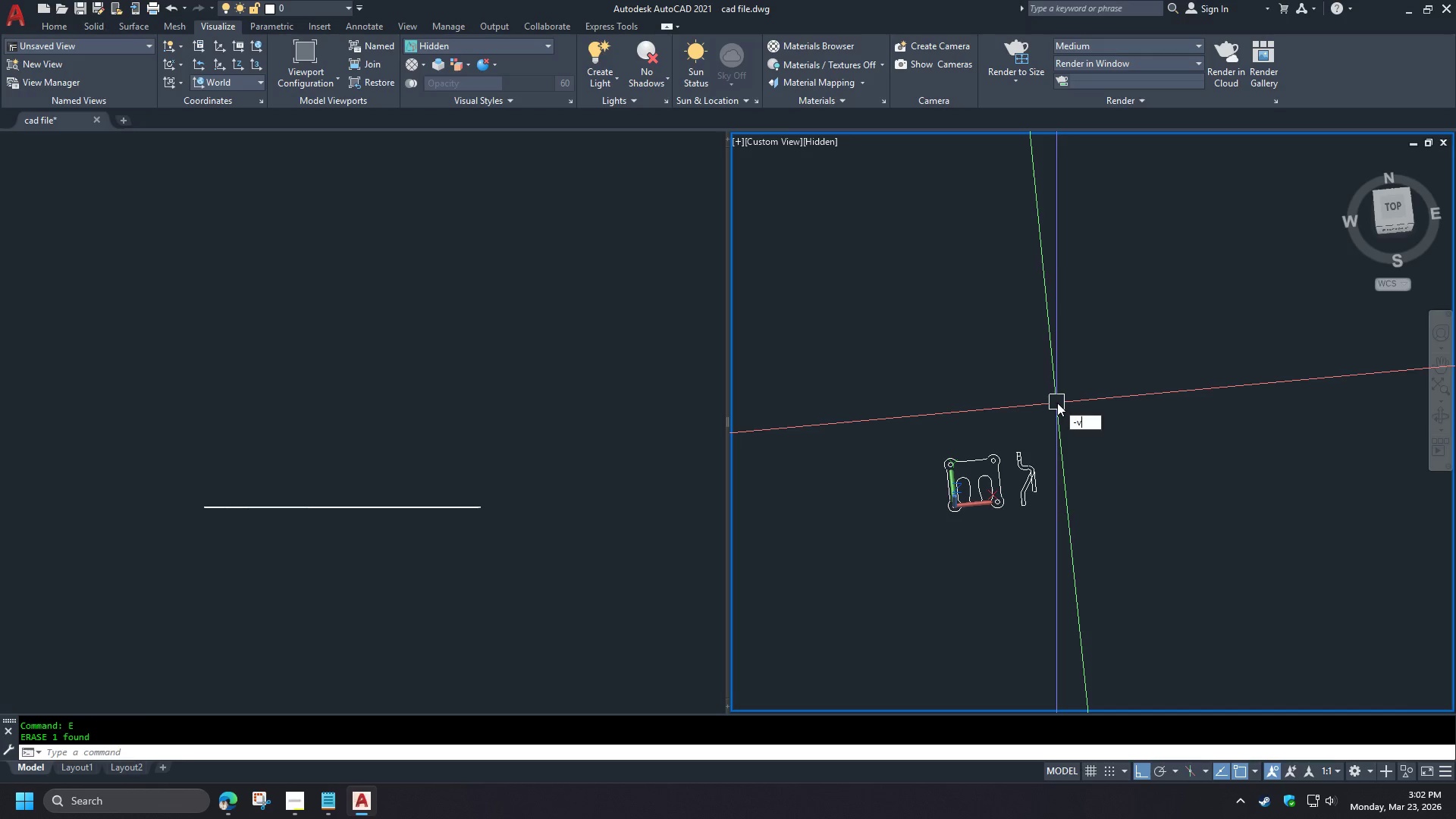 
key(Space)
 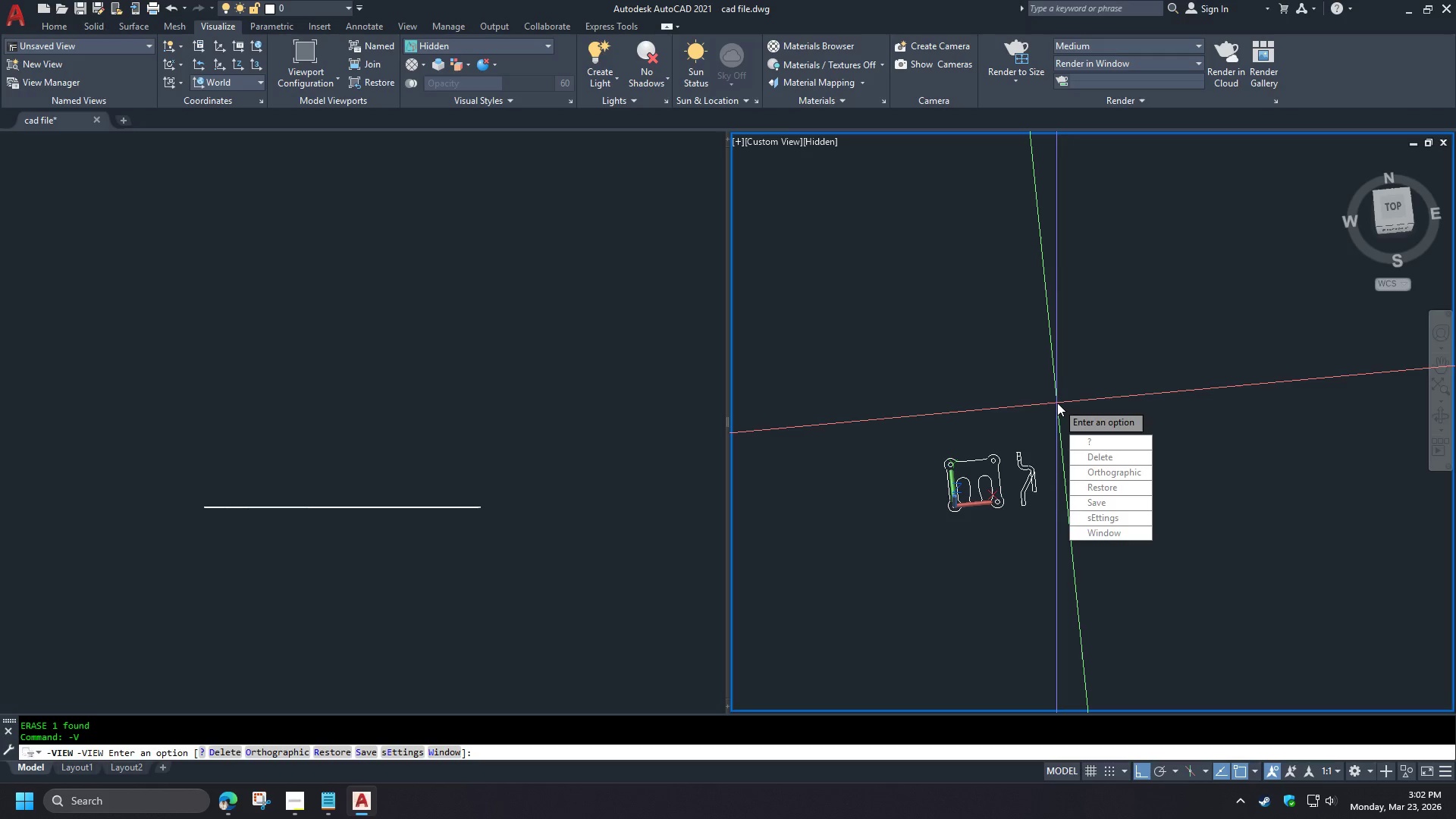 
key(T)
 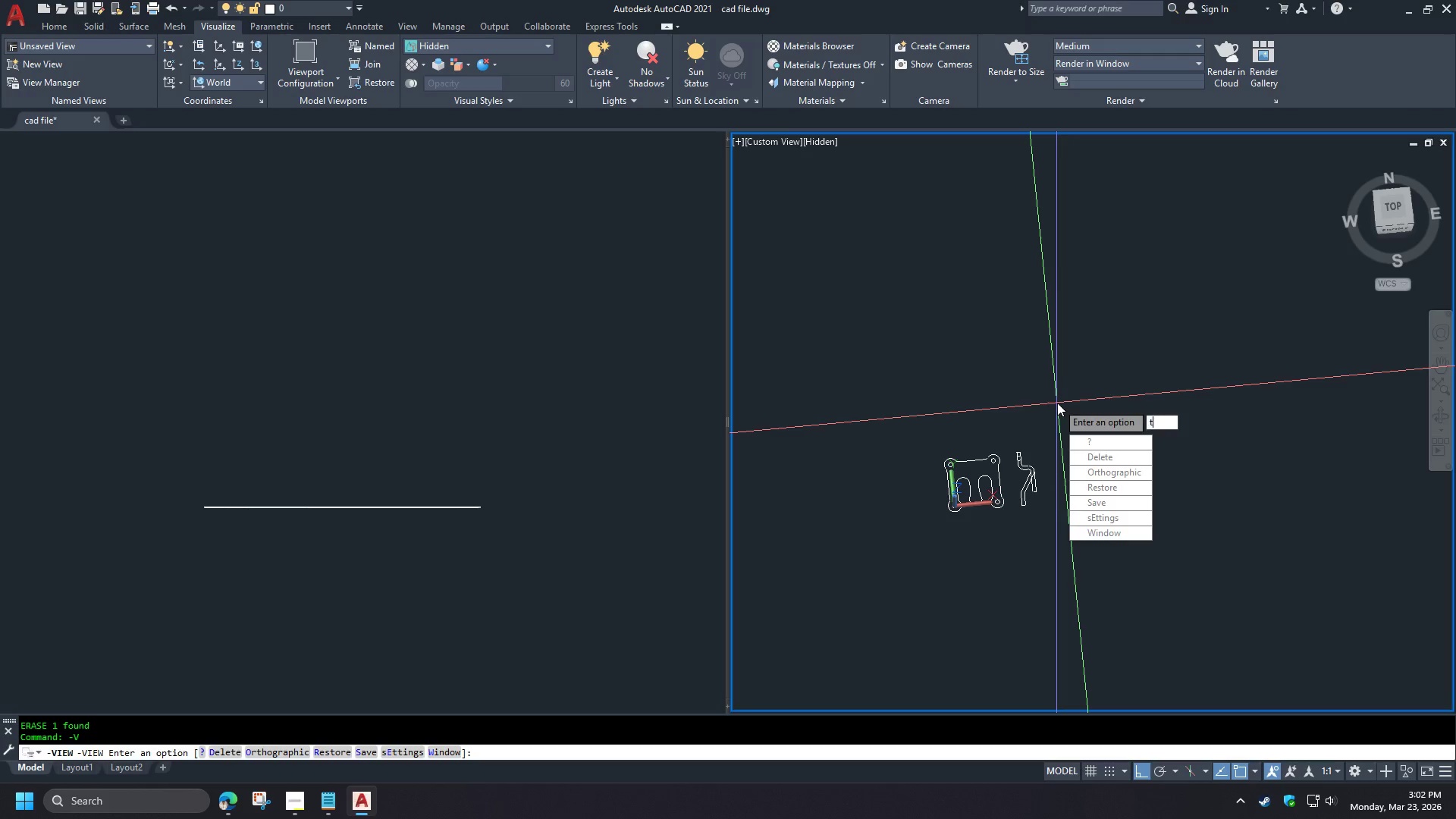 
key(Space)
 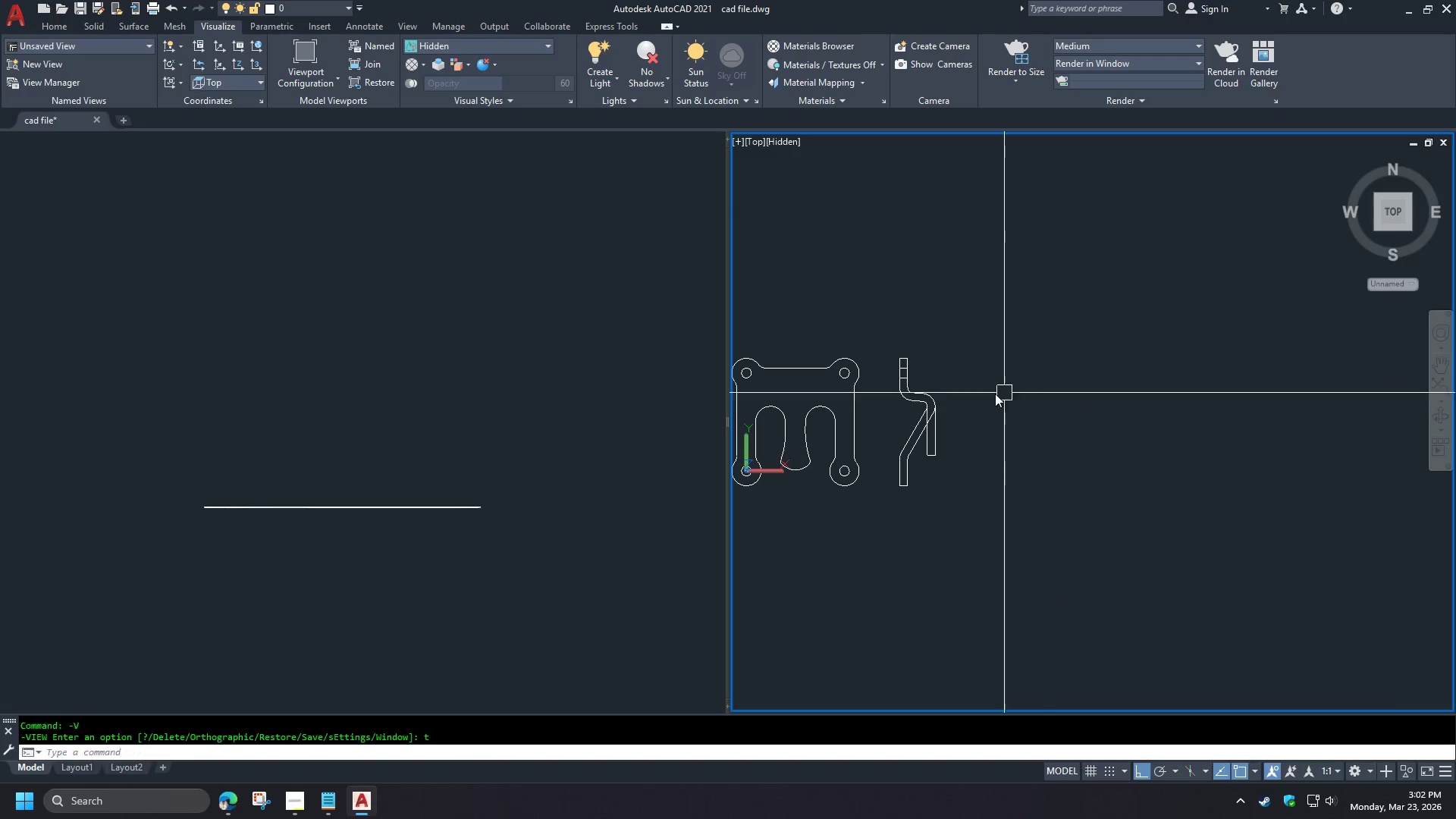 
left_click([381, 590])
 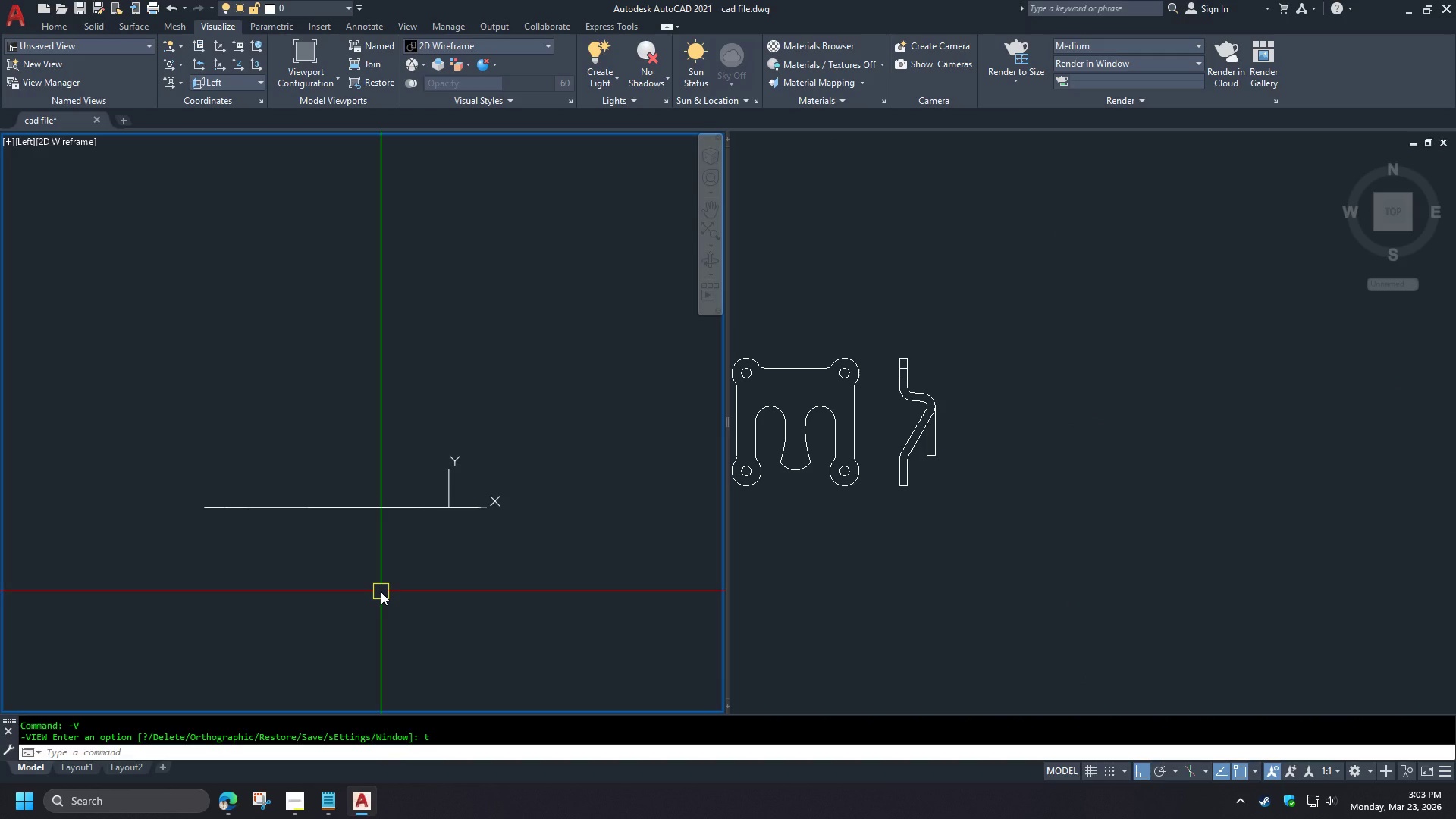 
key(Minus)
 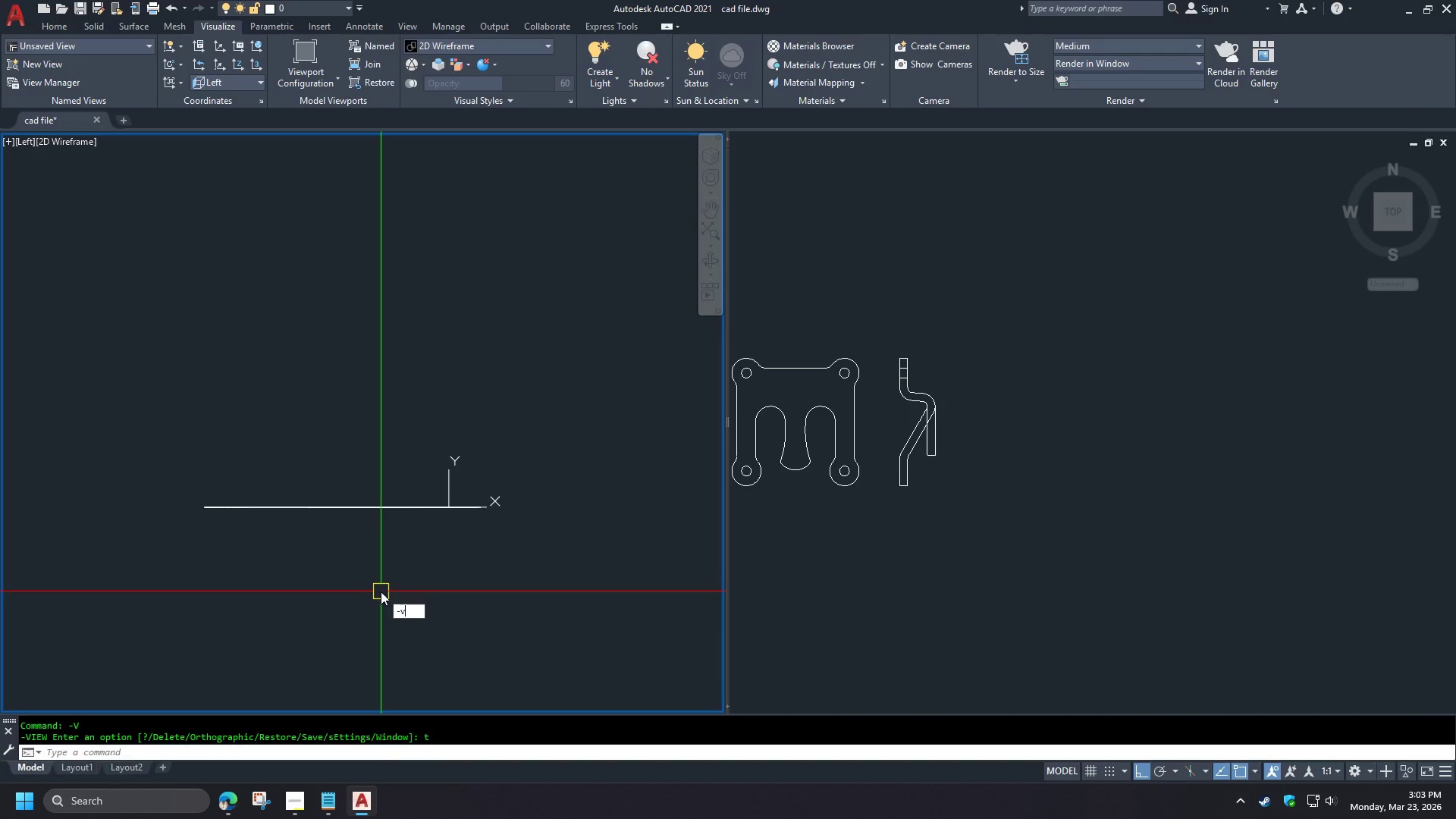 
key(V)
 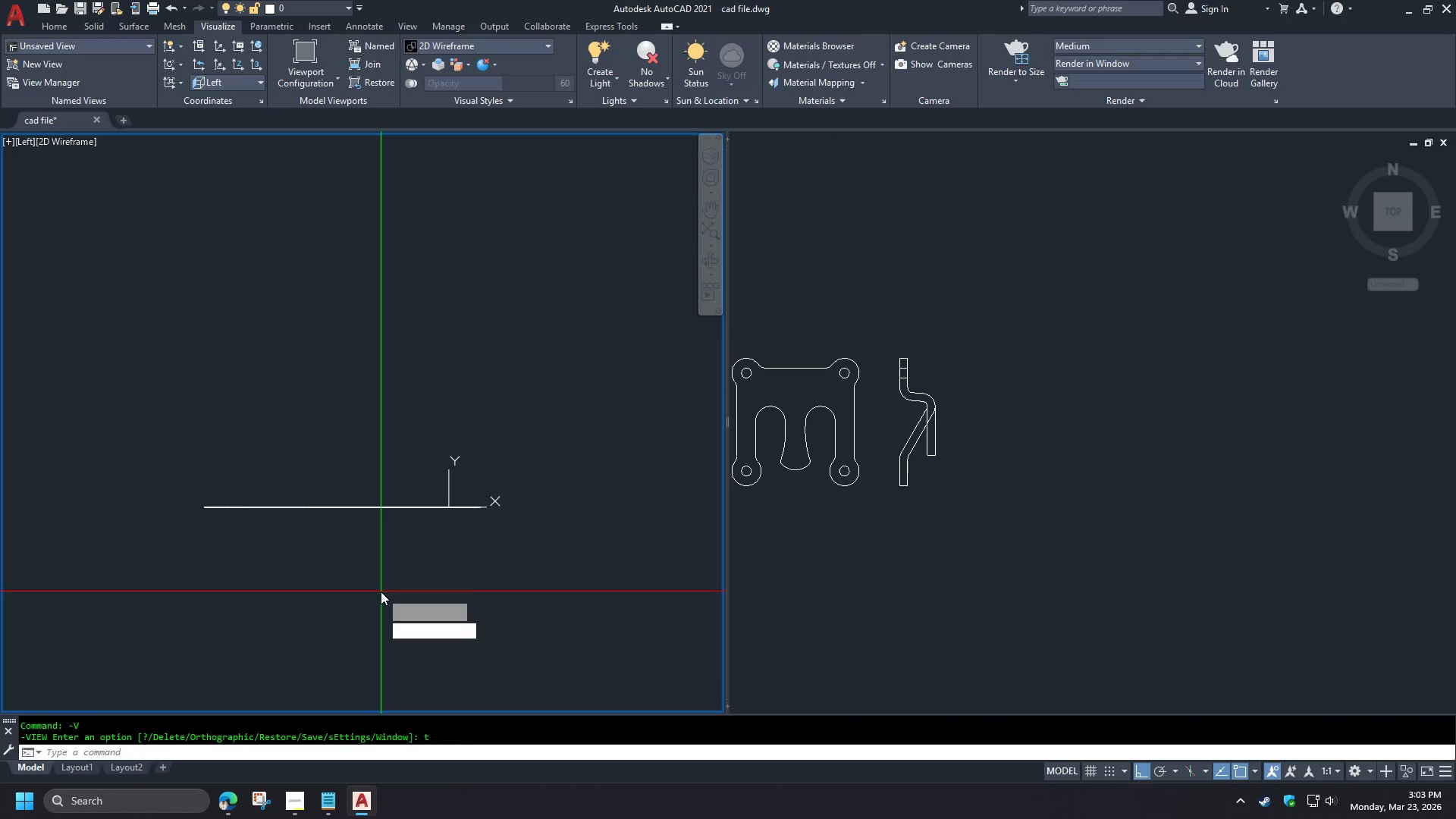 
key(Space)
 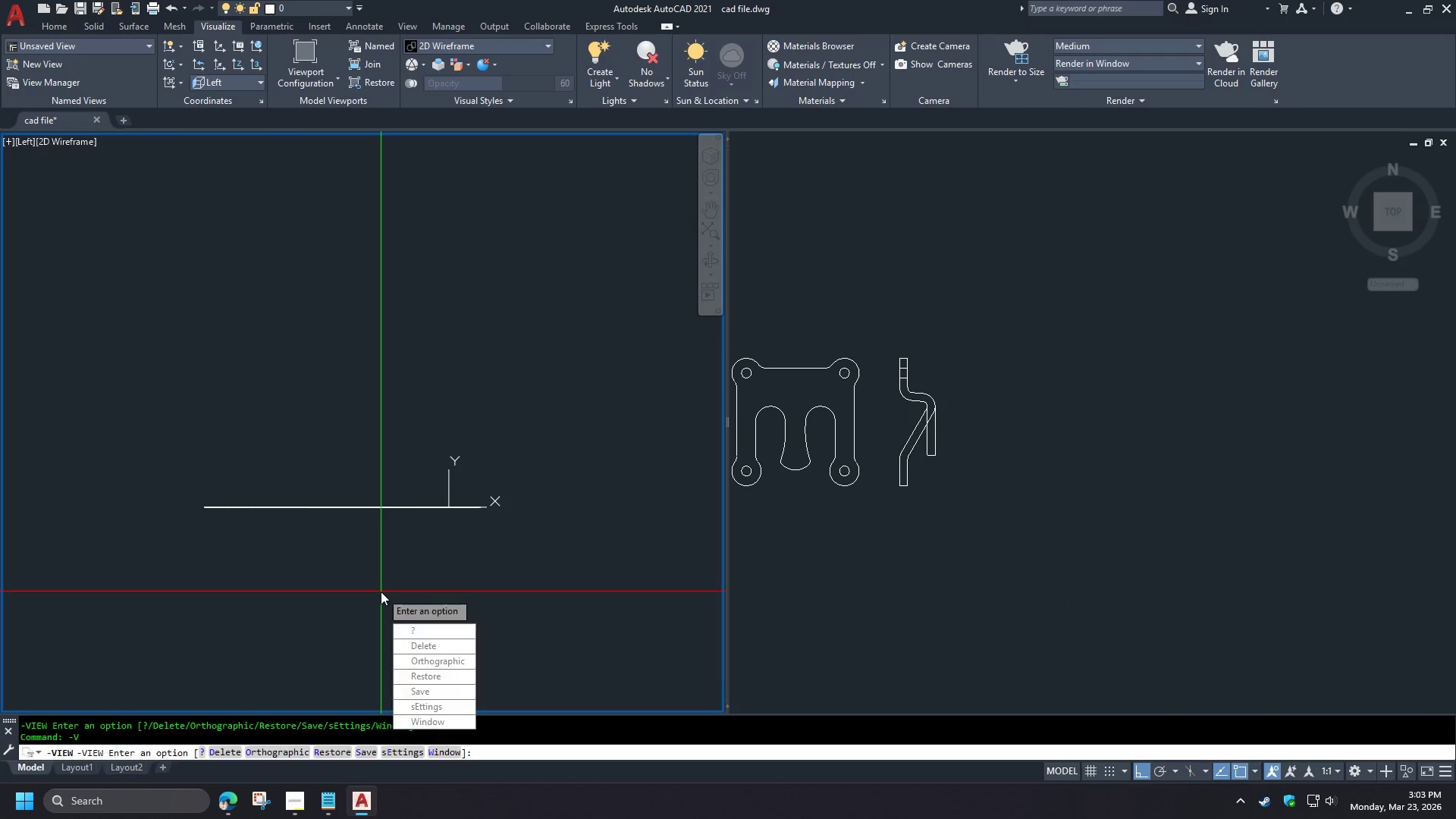 
key(T)
 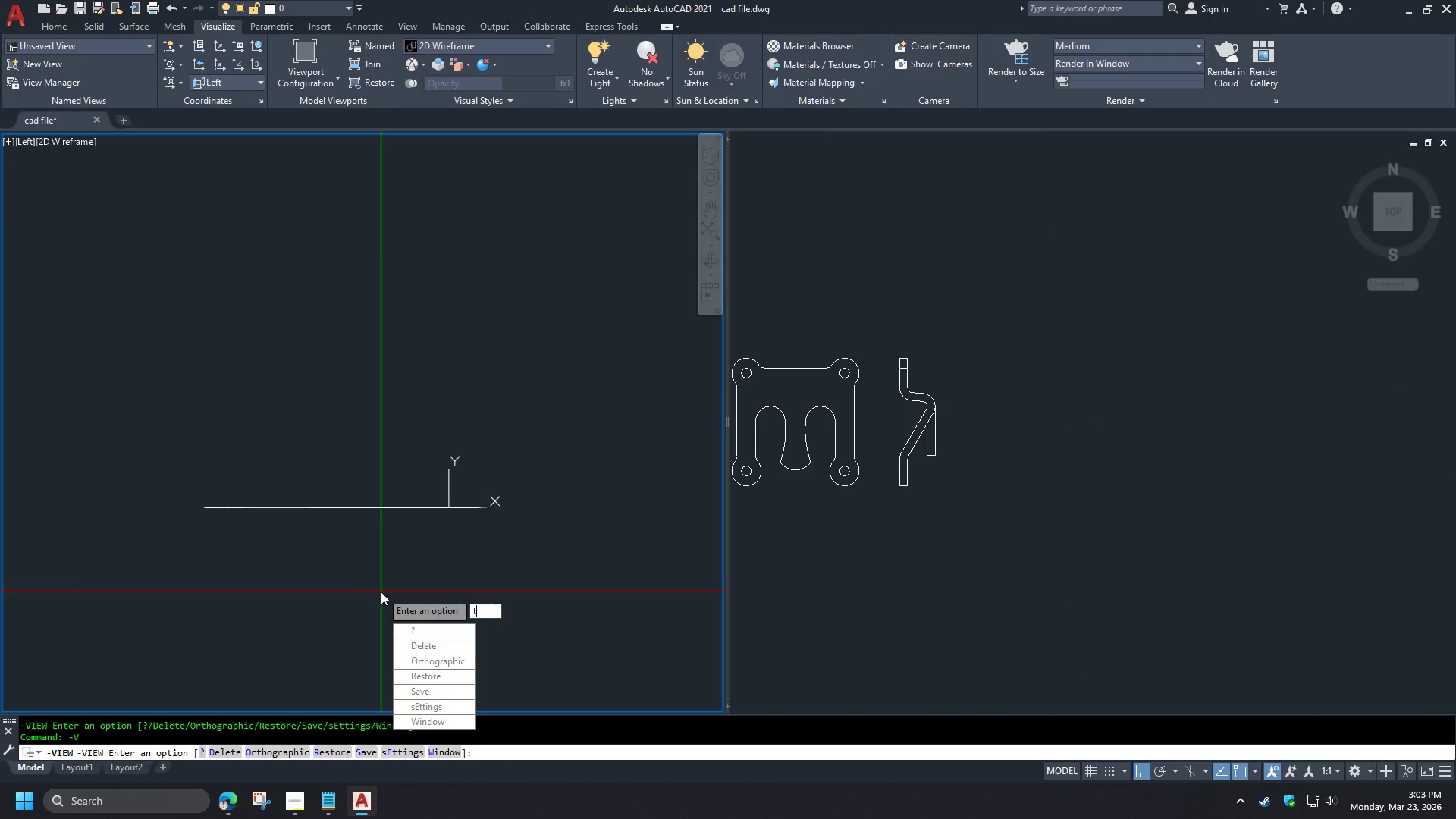 
key(Space)
 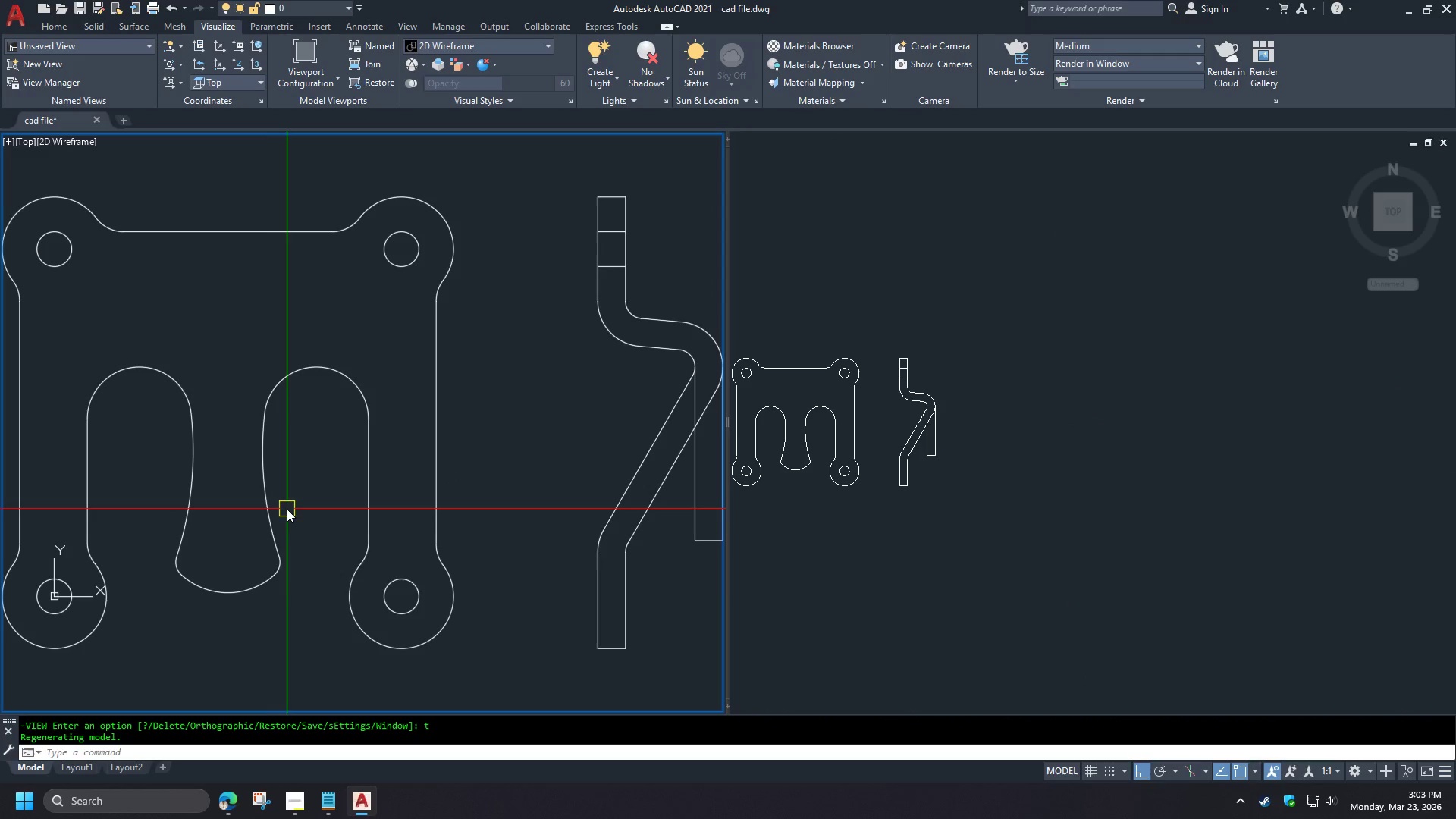 
scroll: coordinate [1264, 475], scroll_direction: down, amount: 2.0
 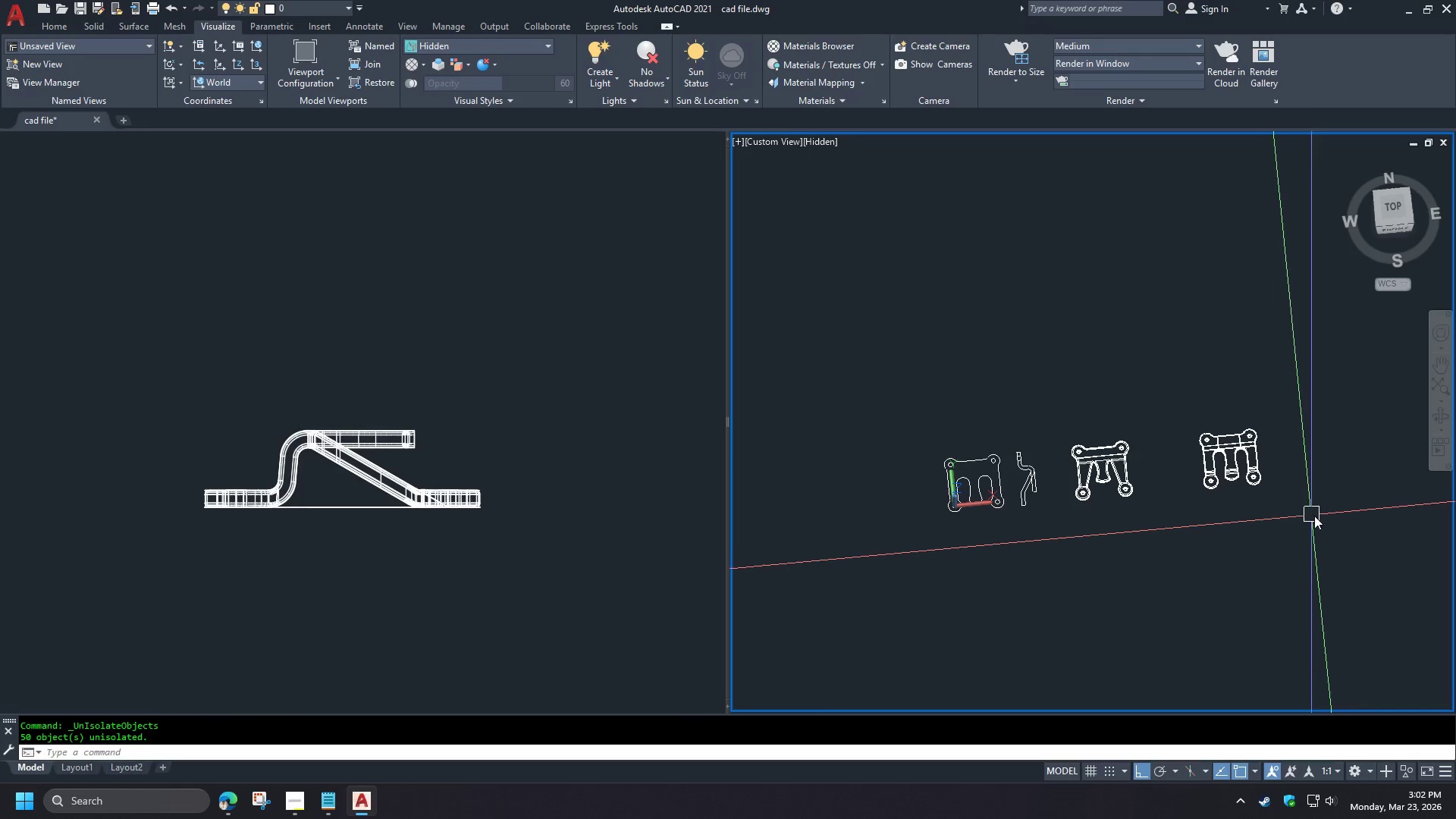 
wait(5.17)
 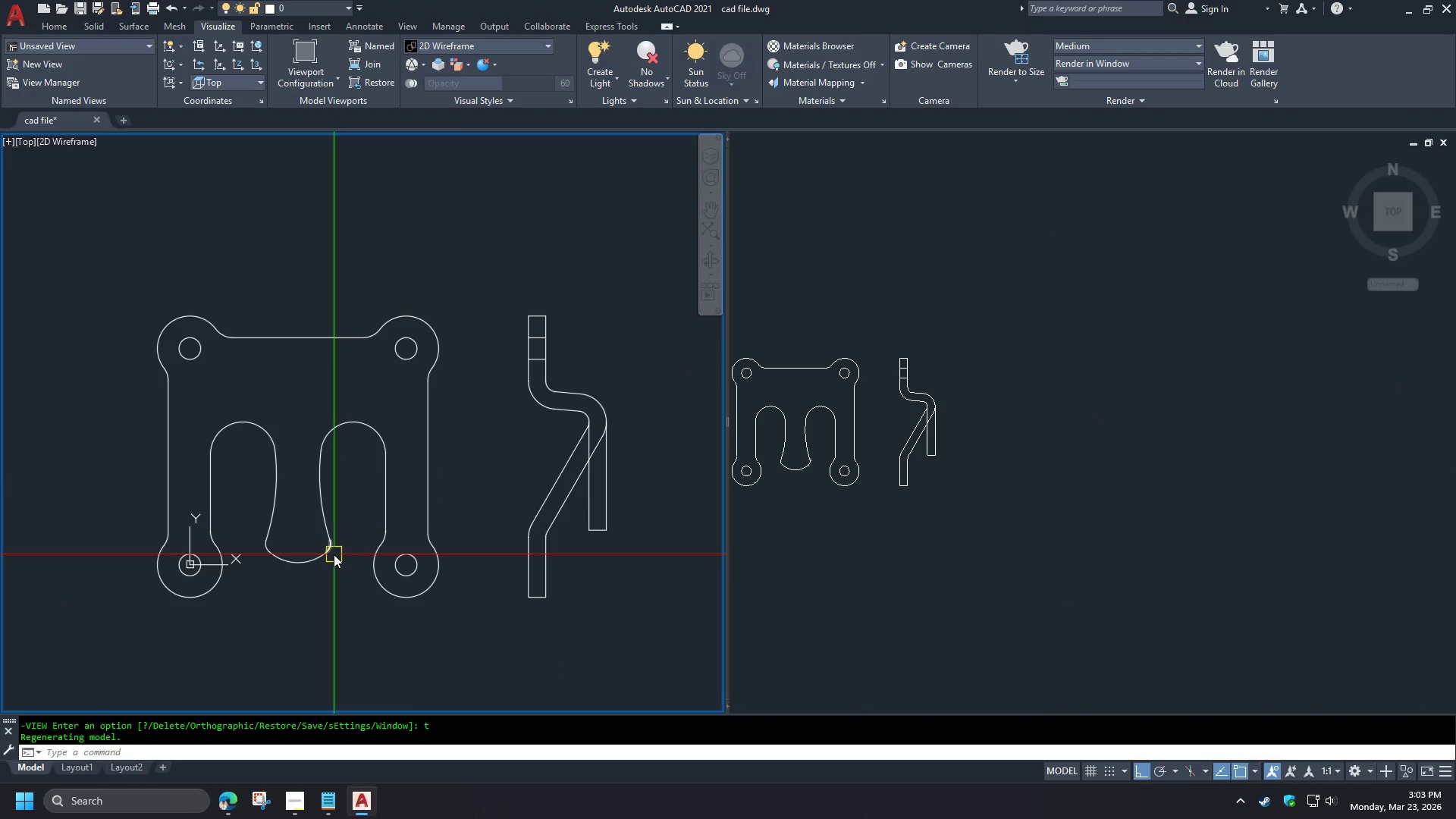 
key(L)
 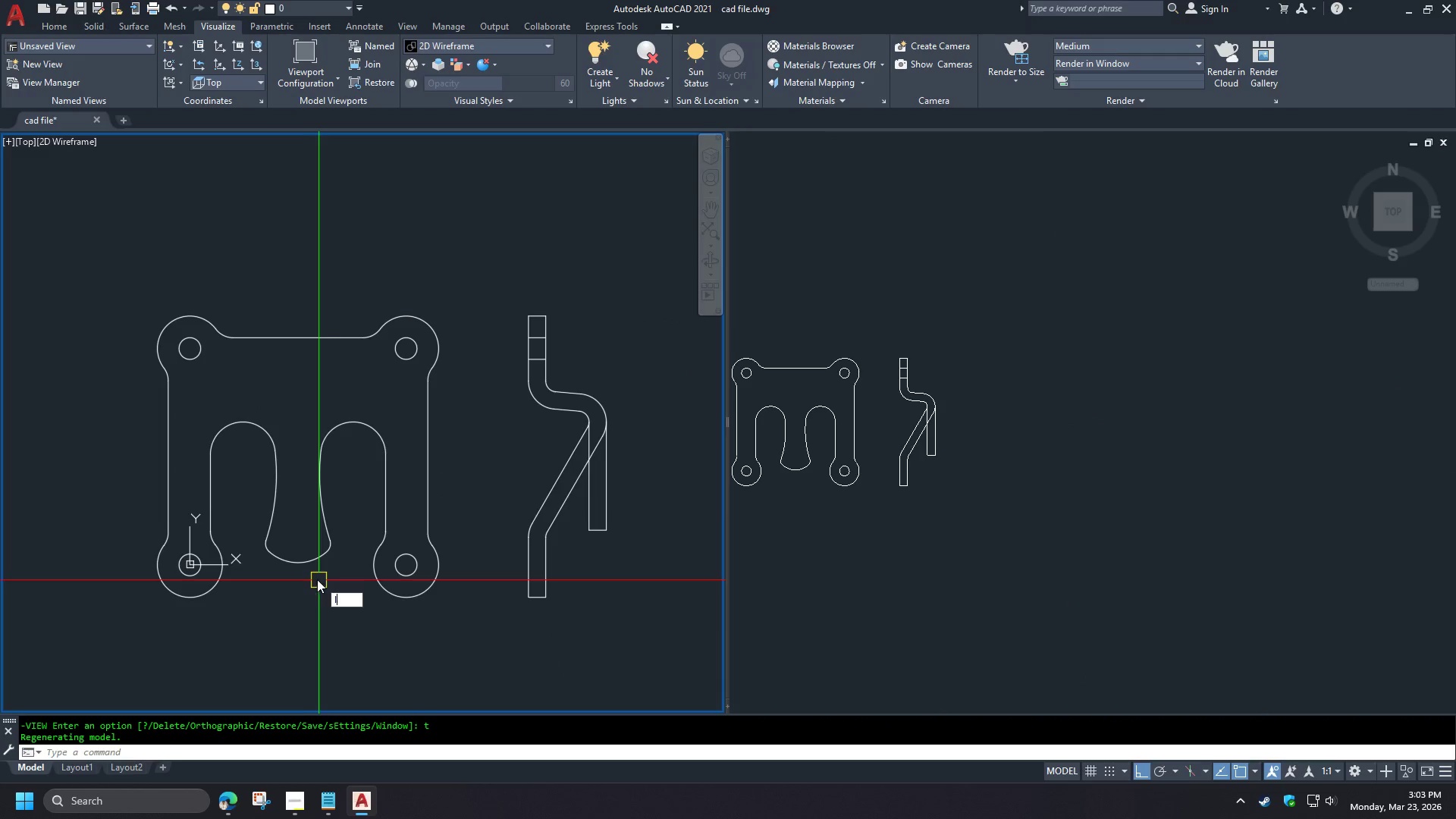 
key(Space)
 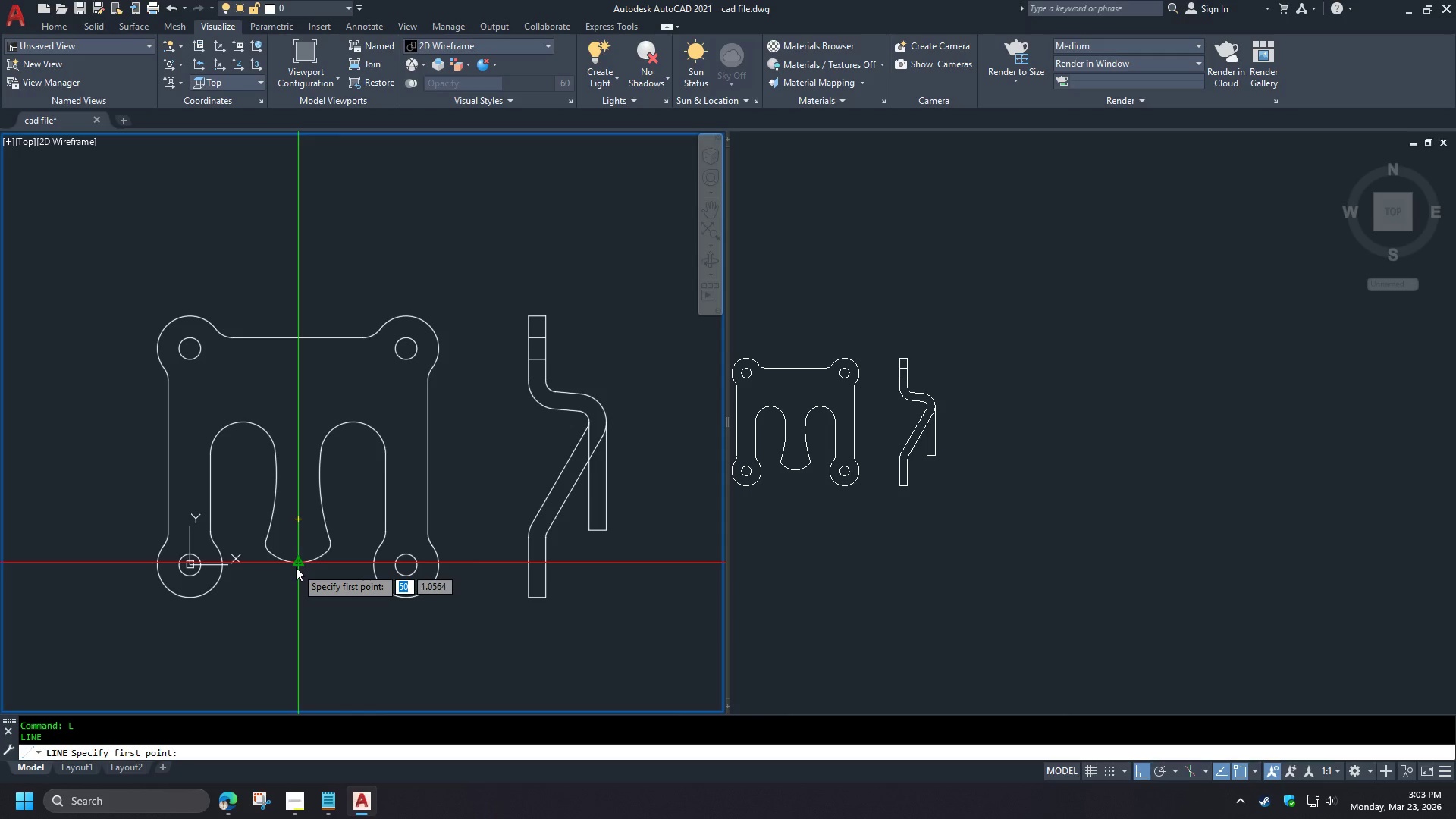 
left_click([296, 567])
 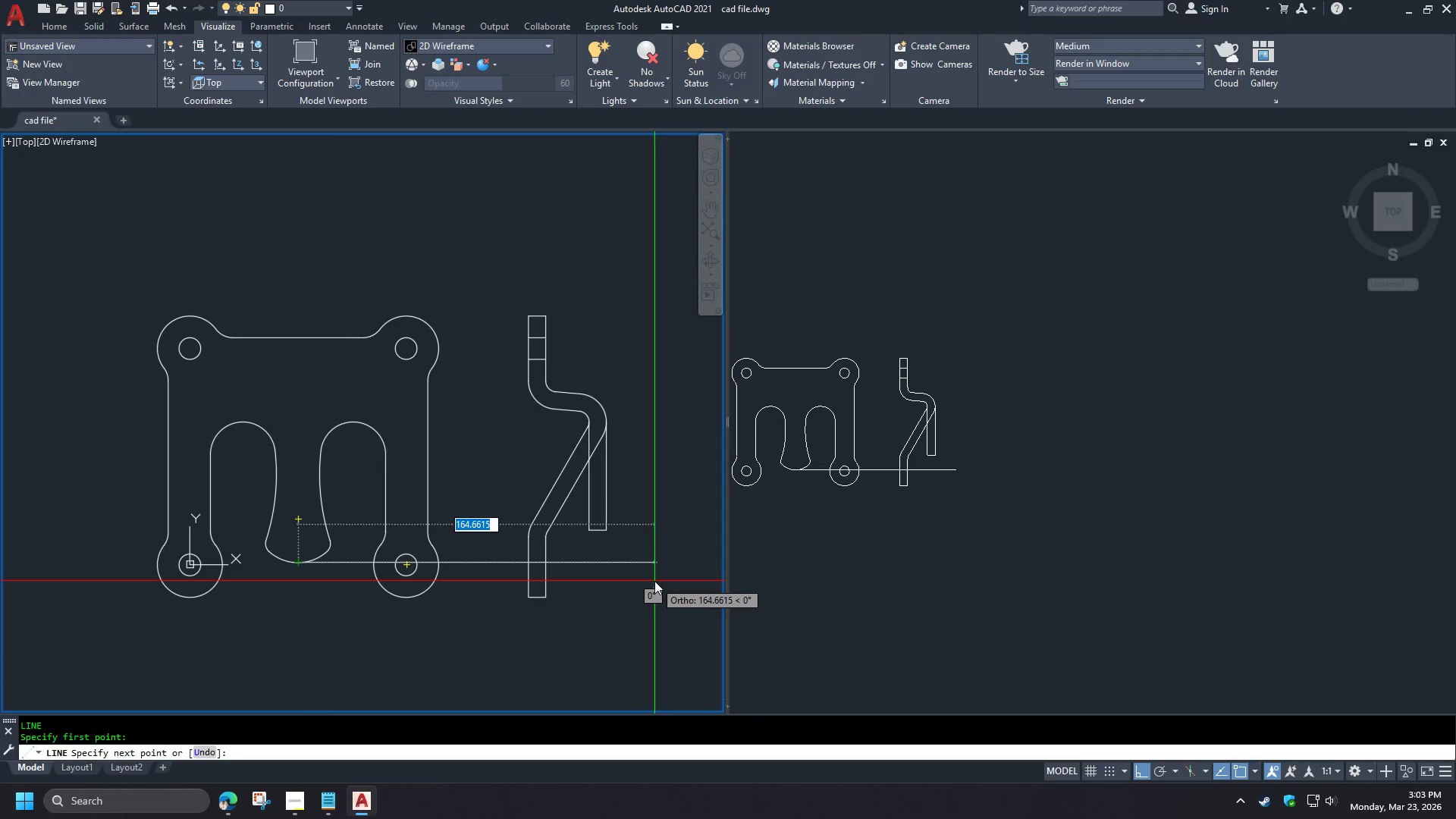 
left_click([654, 581])
 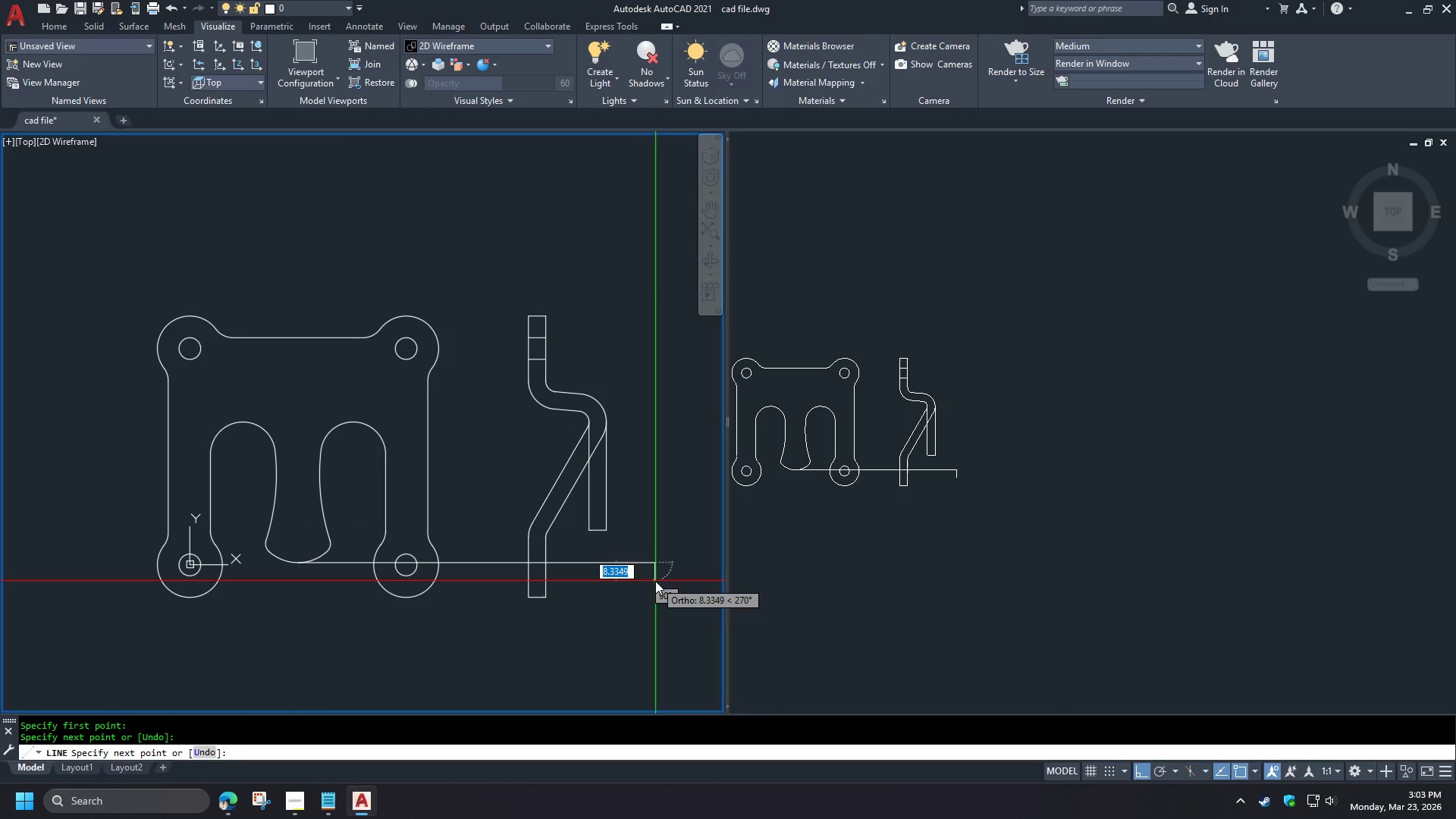 
type( ex)
key(Escape)
 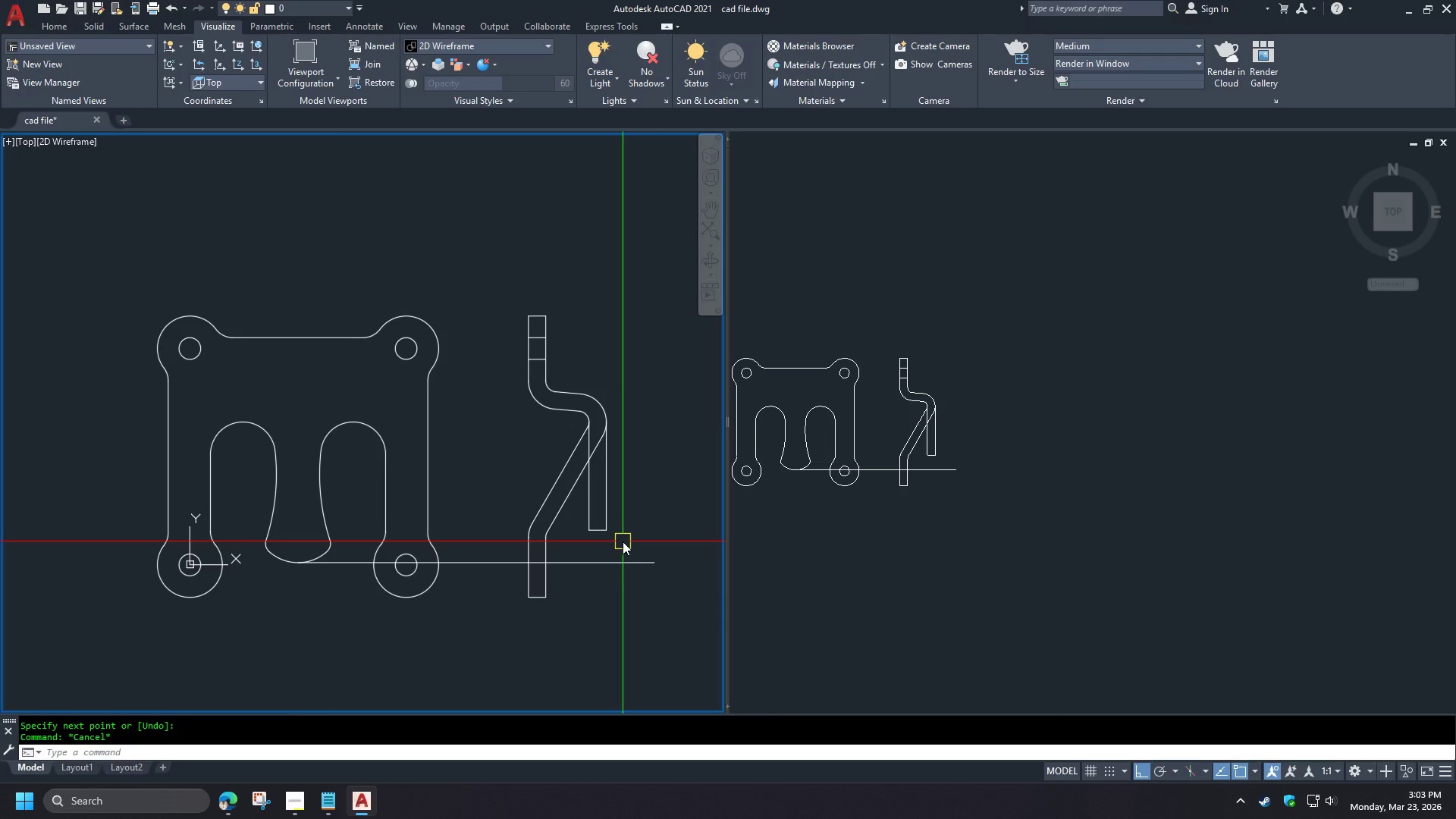 
key(S)
 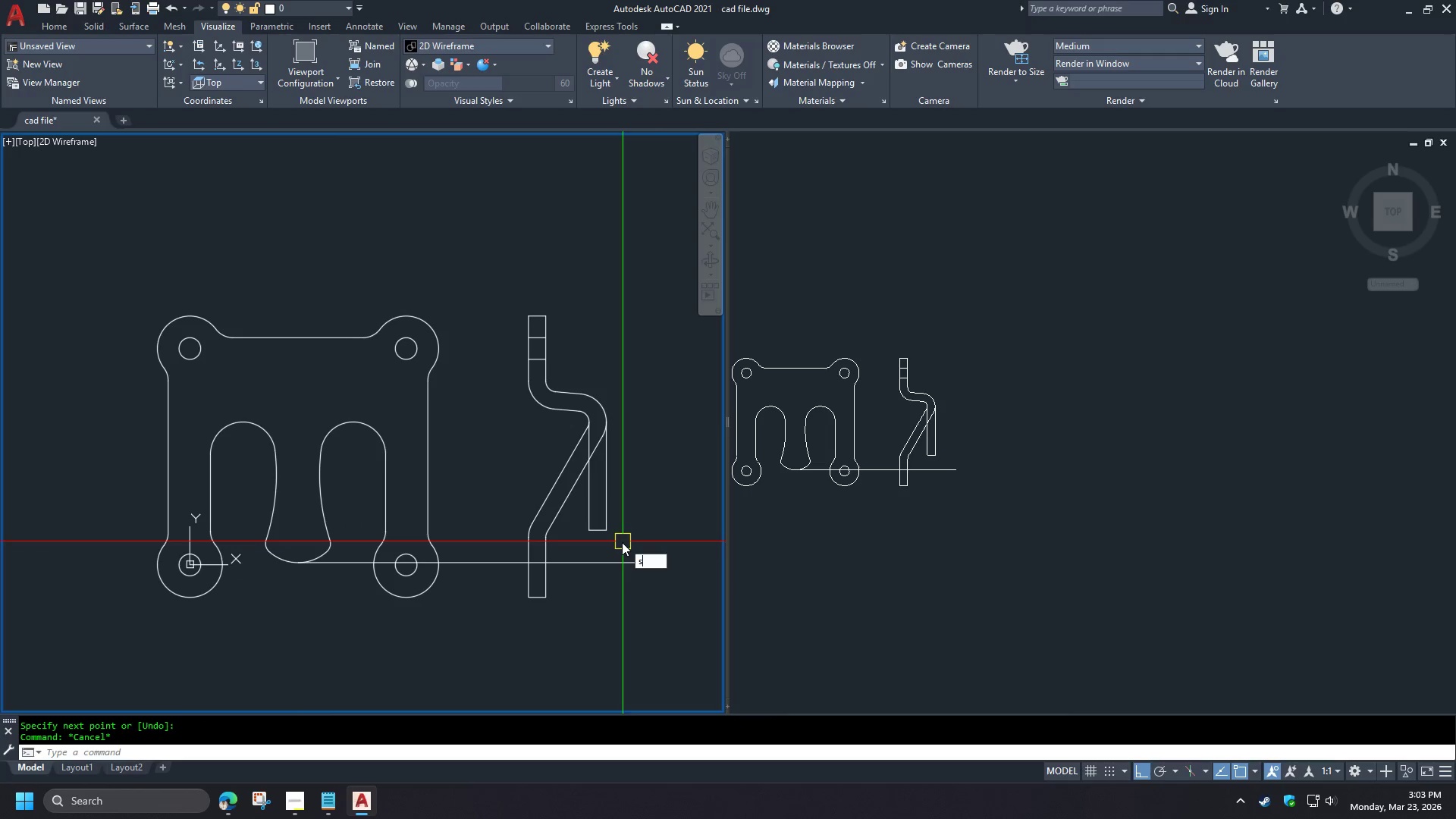 
key(Space)
 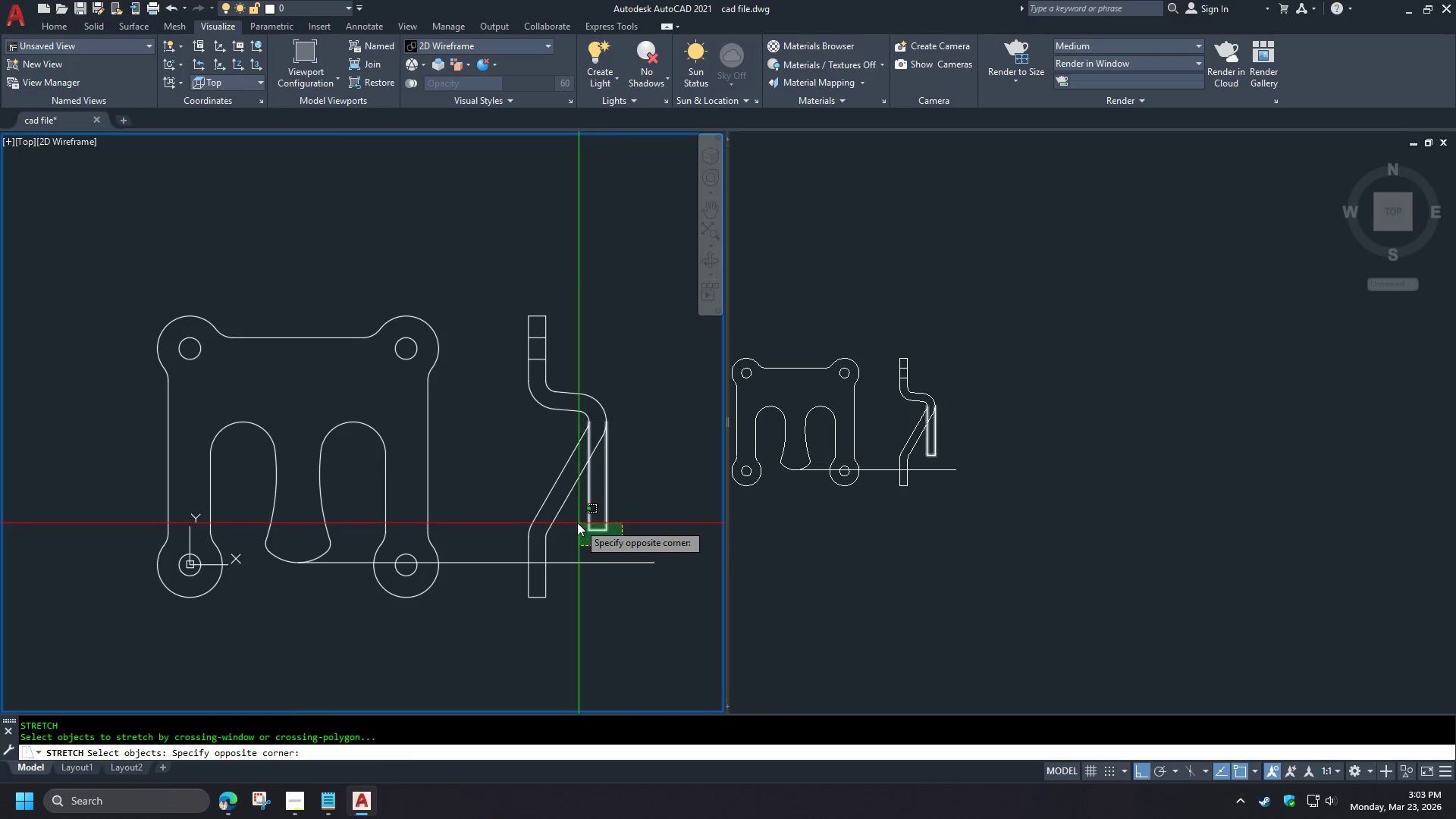 
double_click([576, 522])
 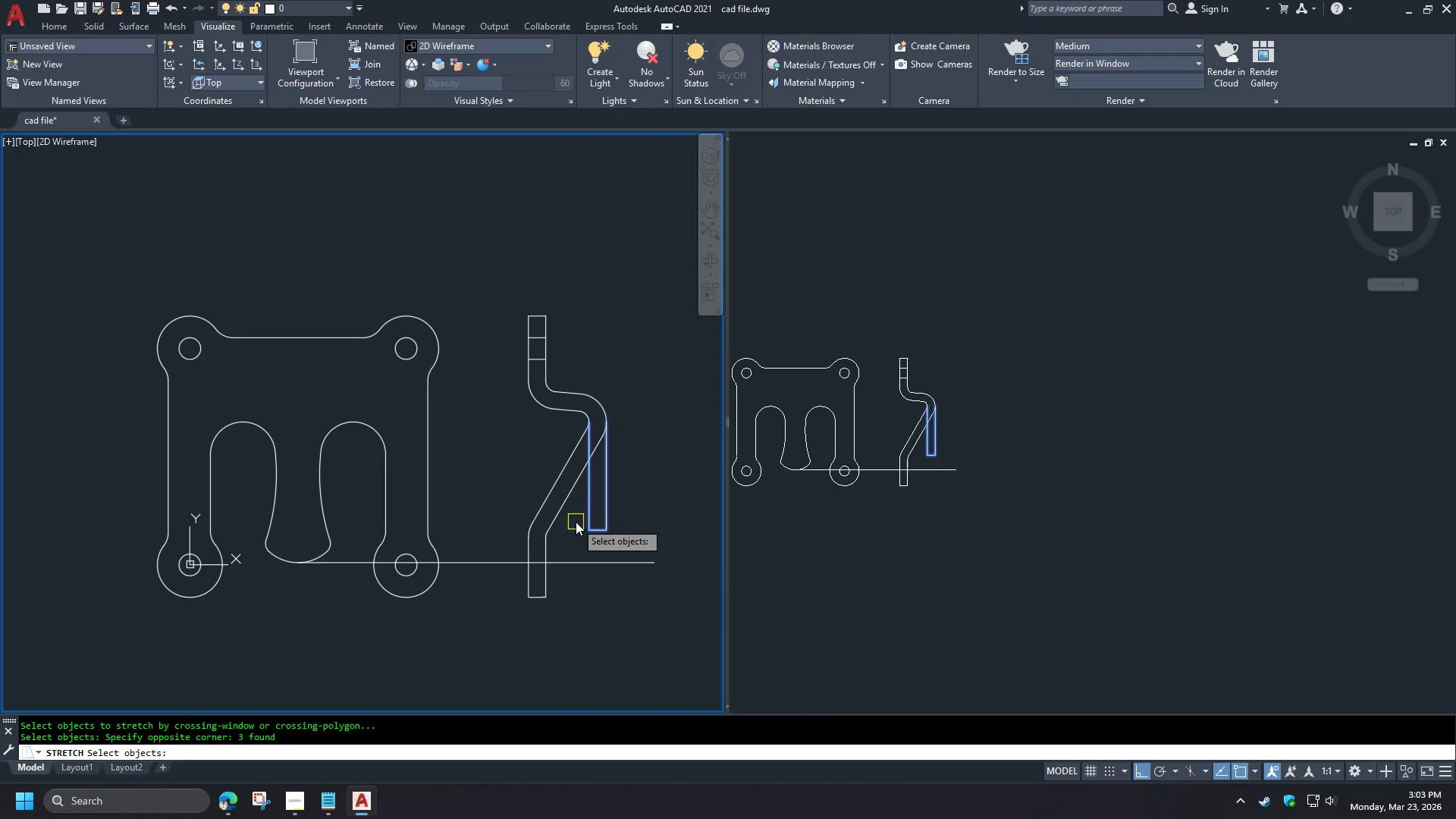 
key(Space)
 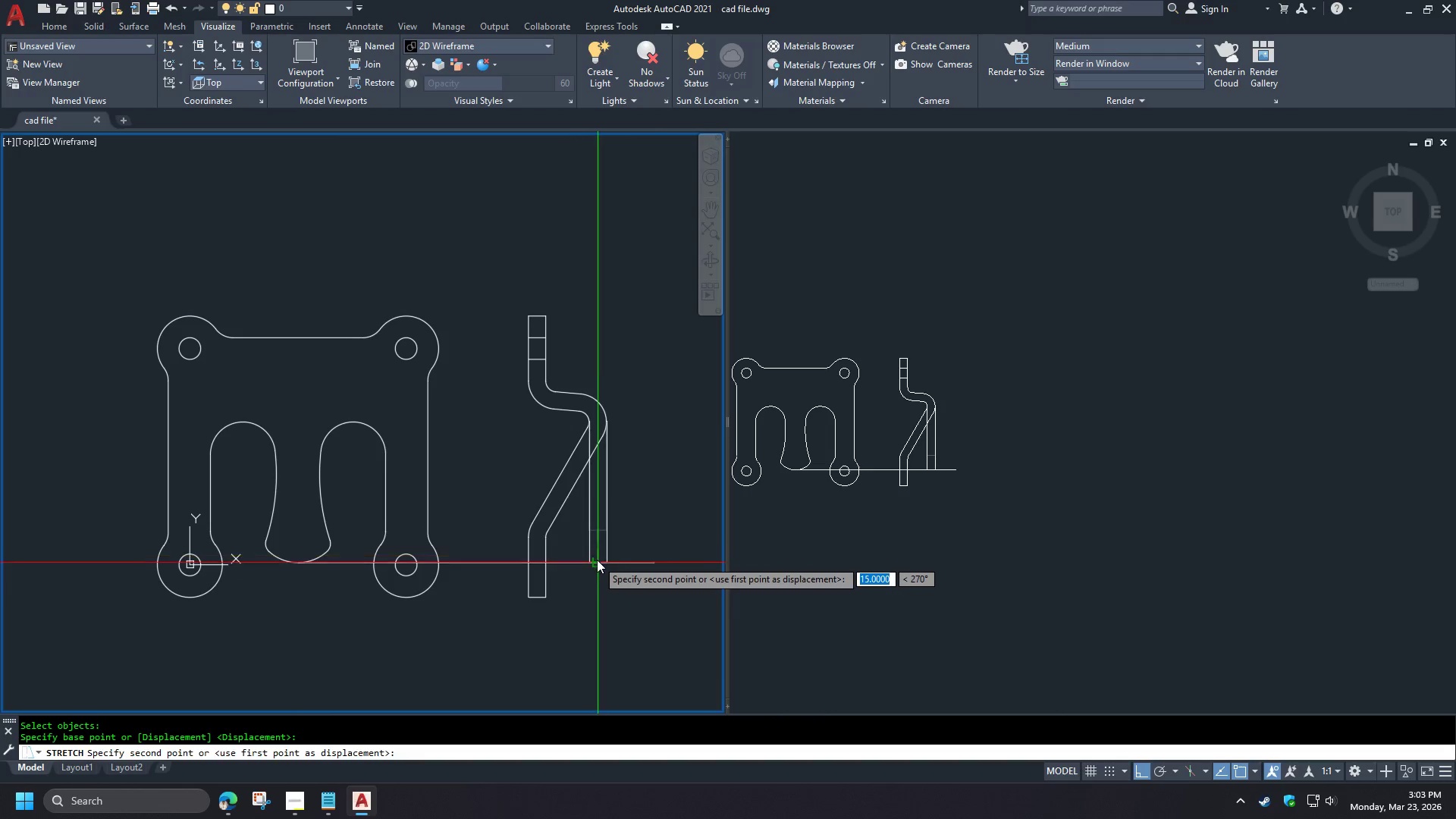 
left_click([597, 560])
 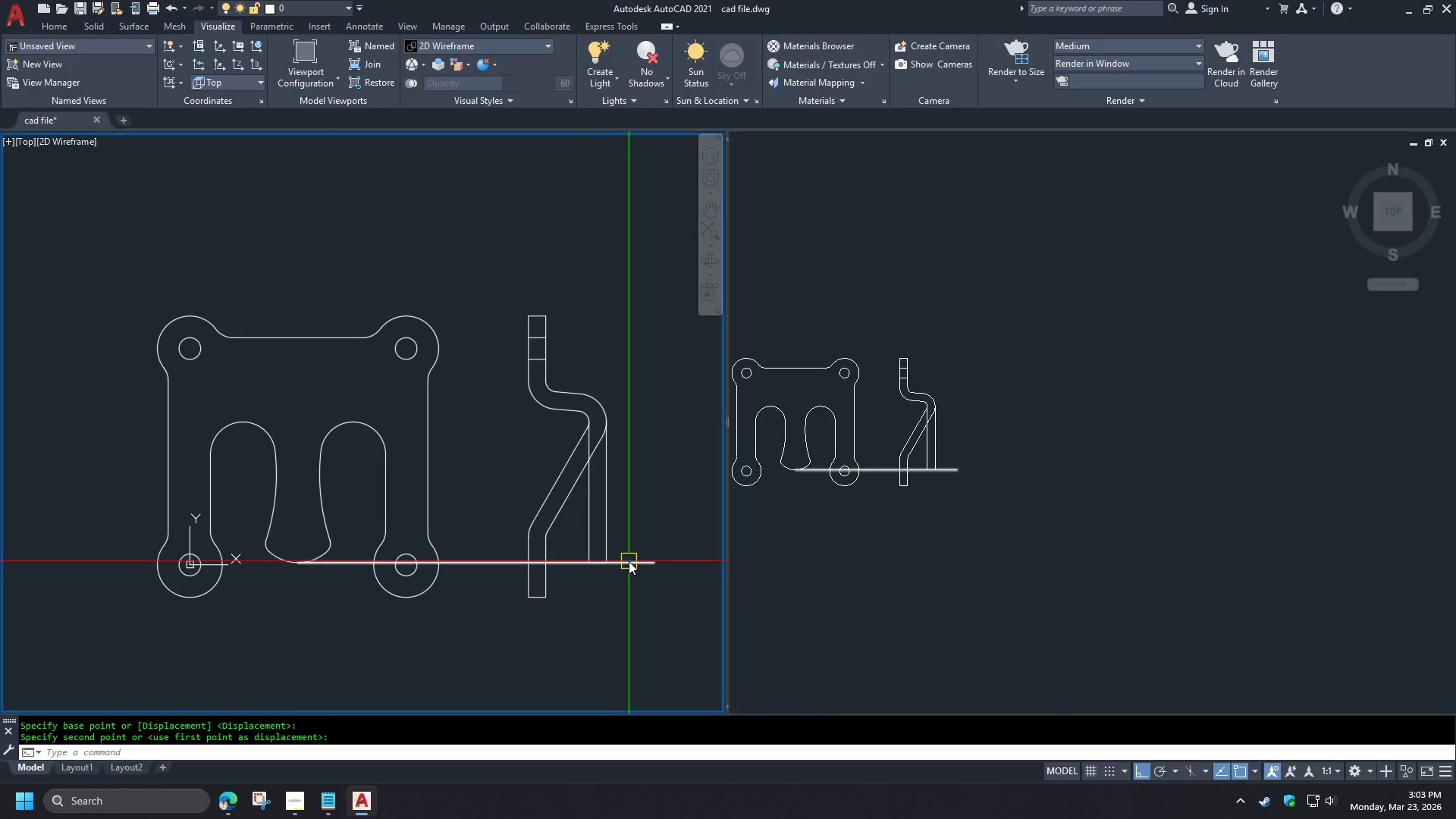 
scroll: coordinate [362, 505], scroll_direction: down, amount: 1.0
 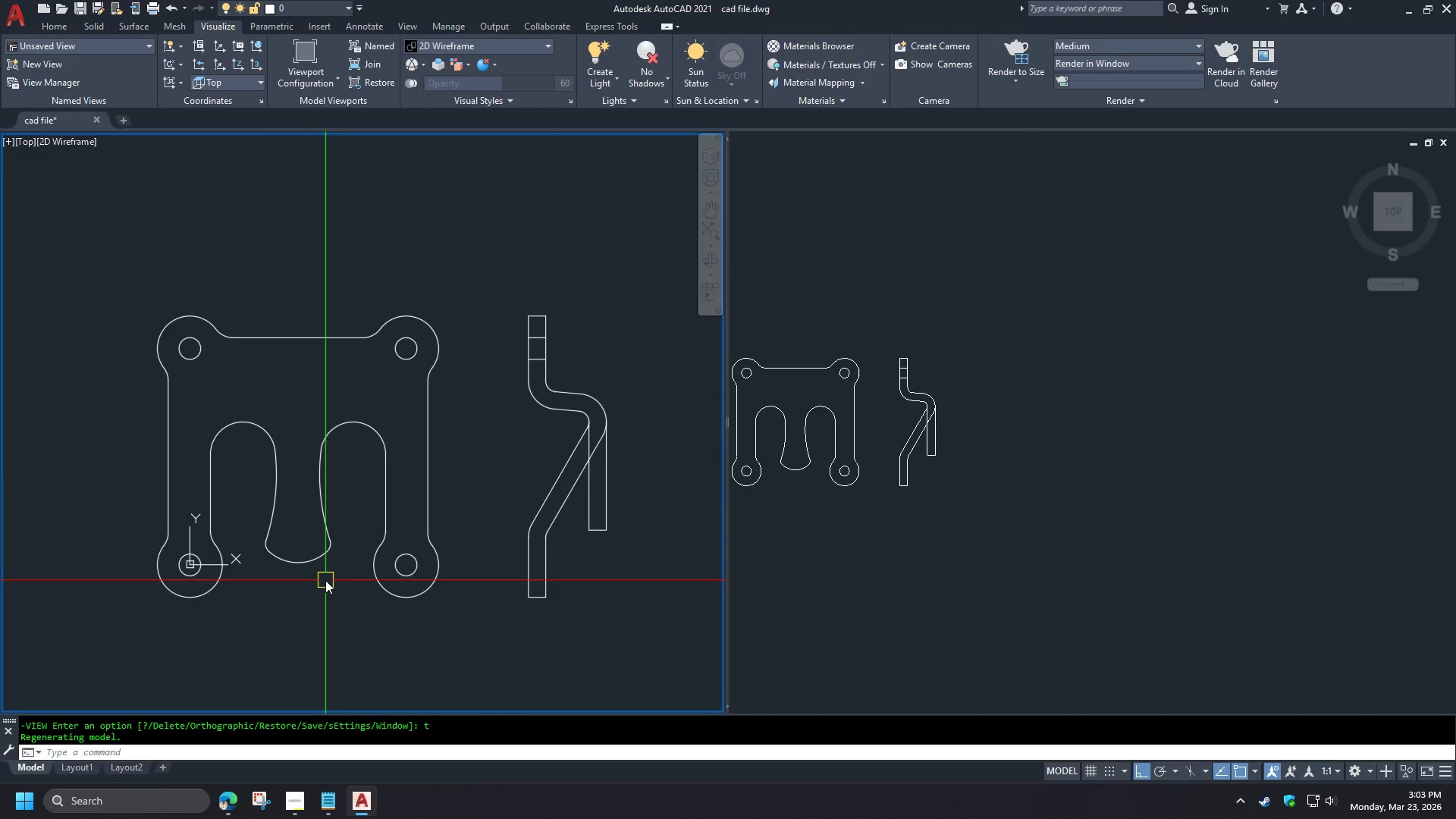 
left_click([629, 561])
 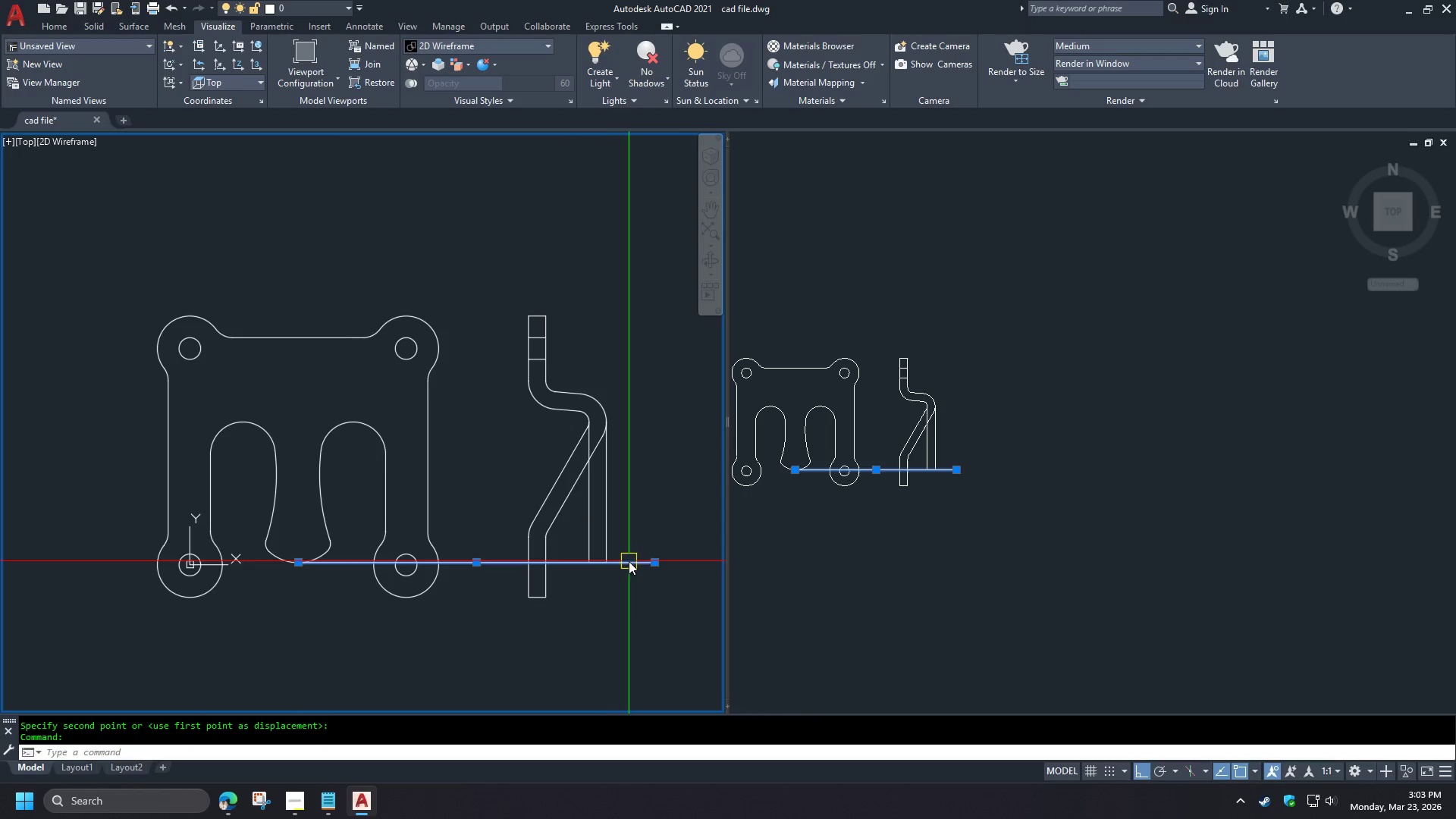 
key(E)
 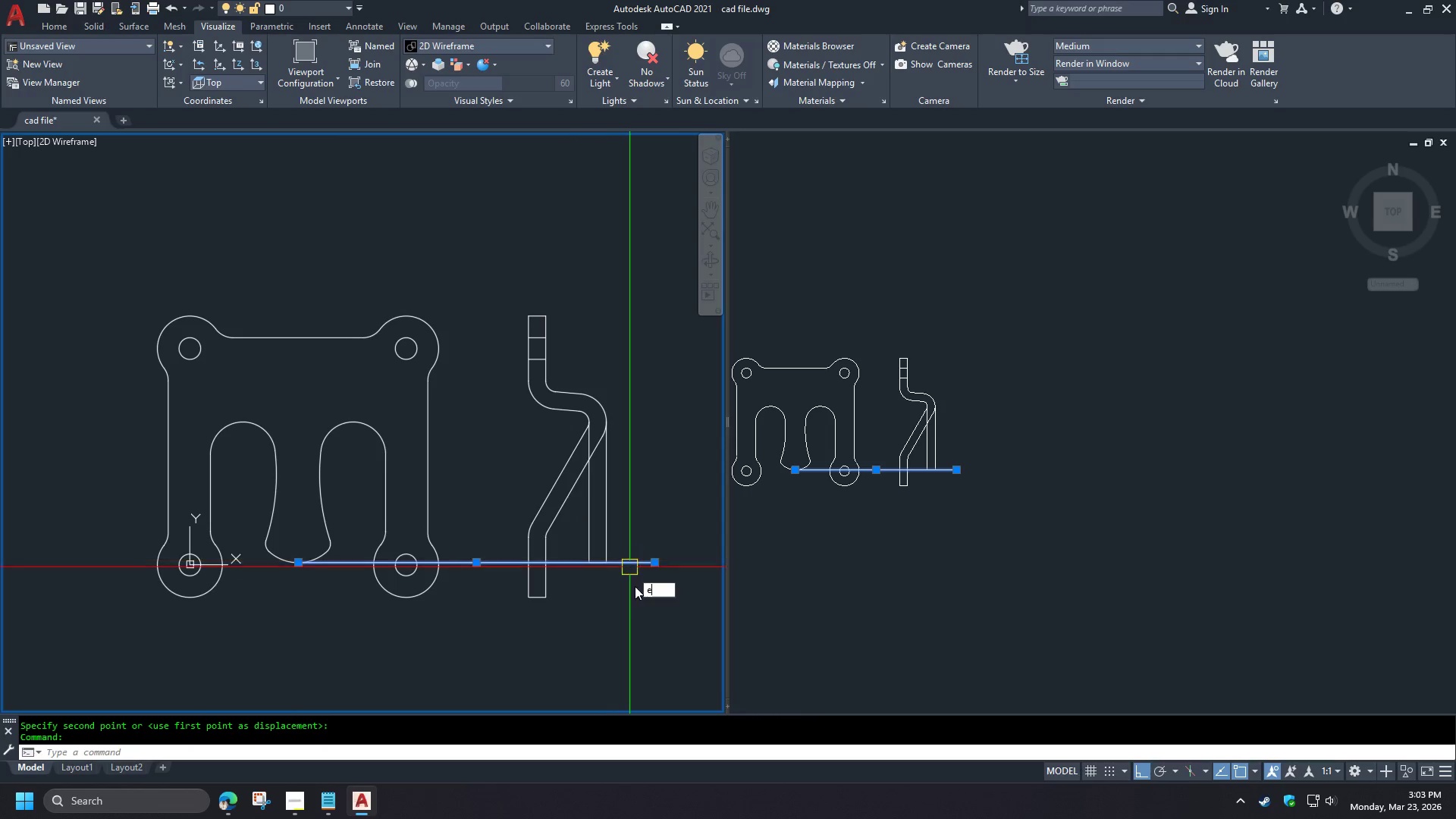 
key(Space)
 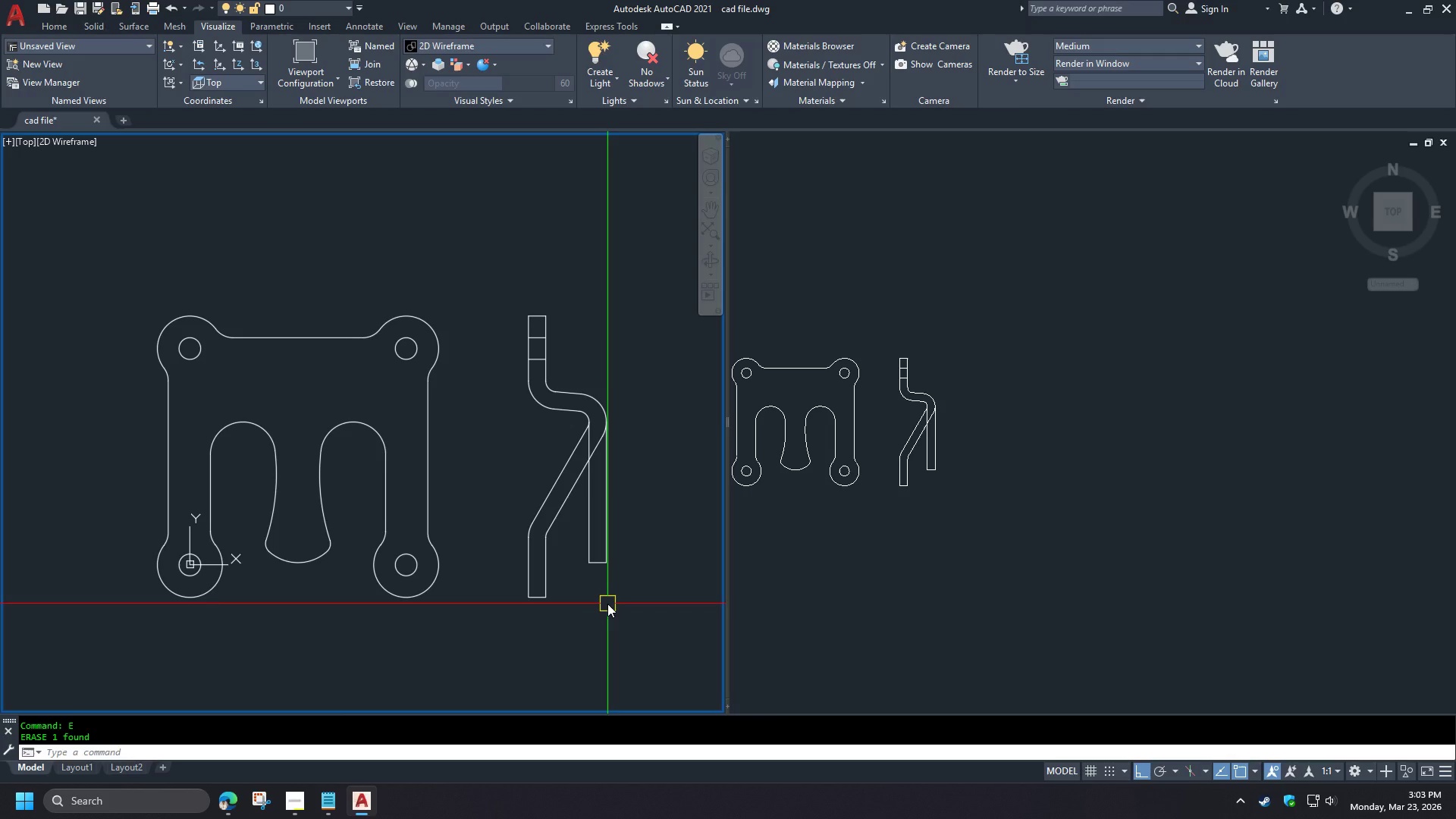 
wait(37.53)
 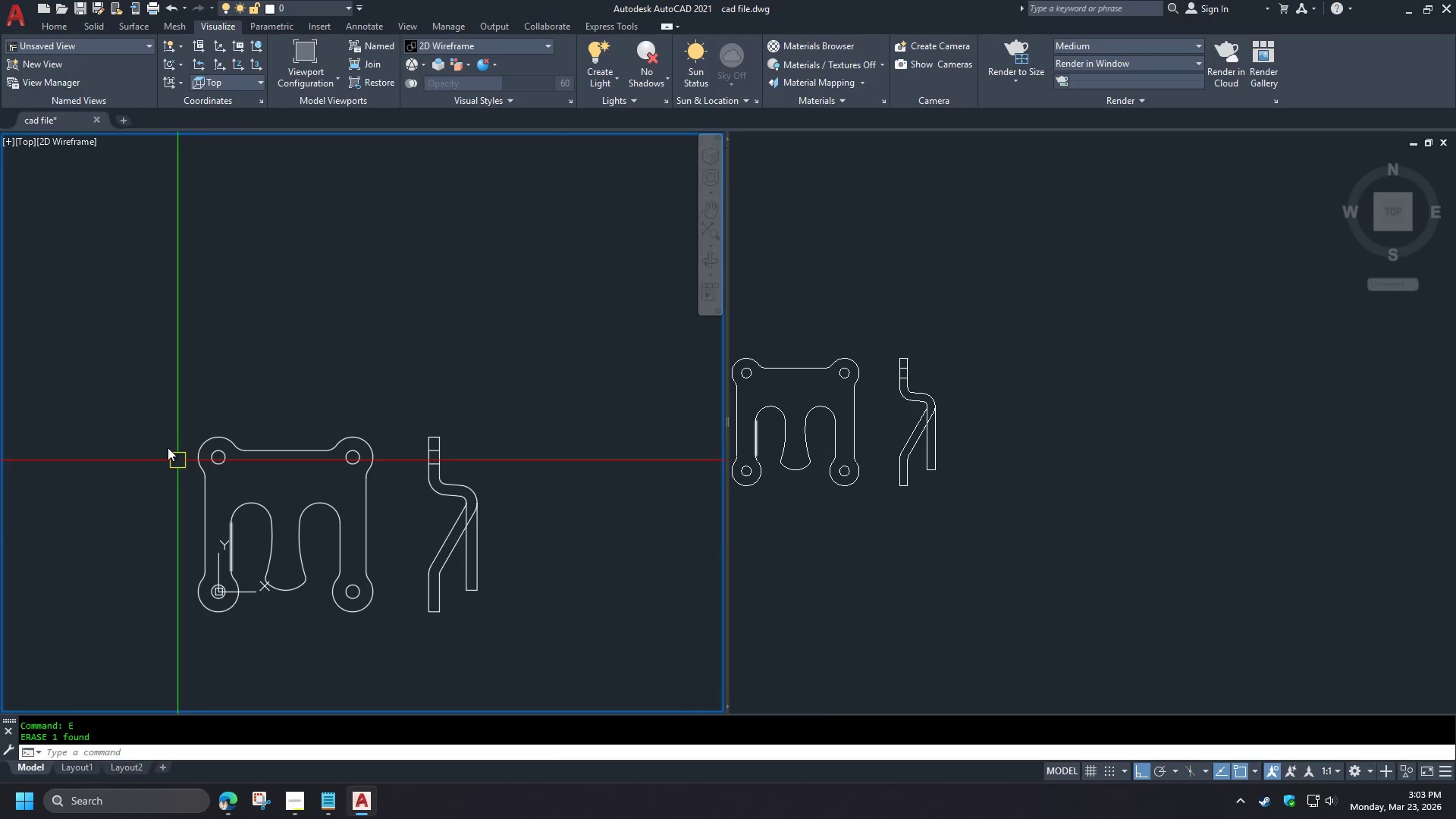 
left_click_drag(start_coordinate=[127, 394], to_coordinate=[131, 396])
 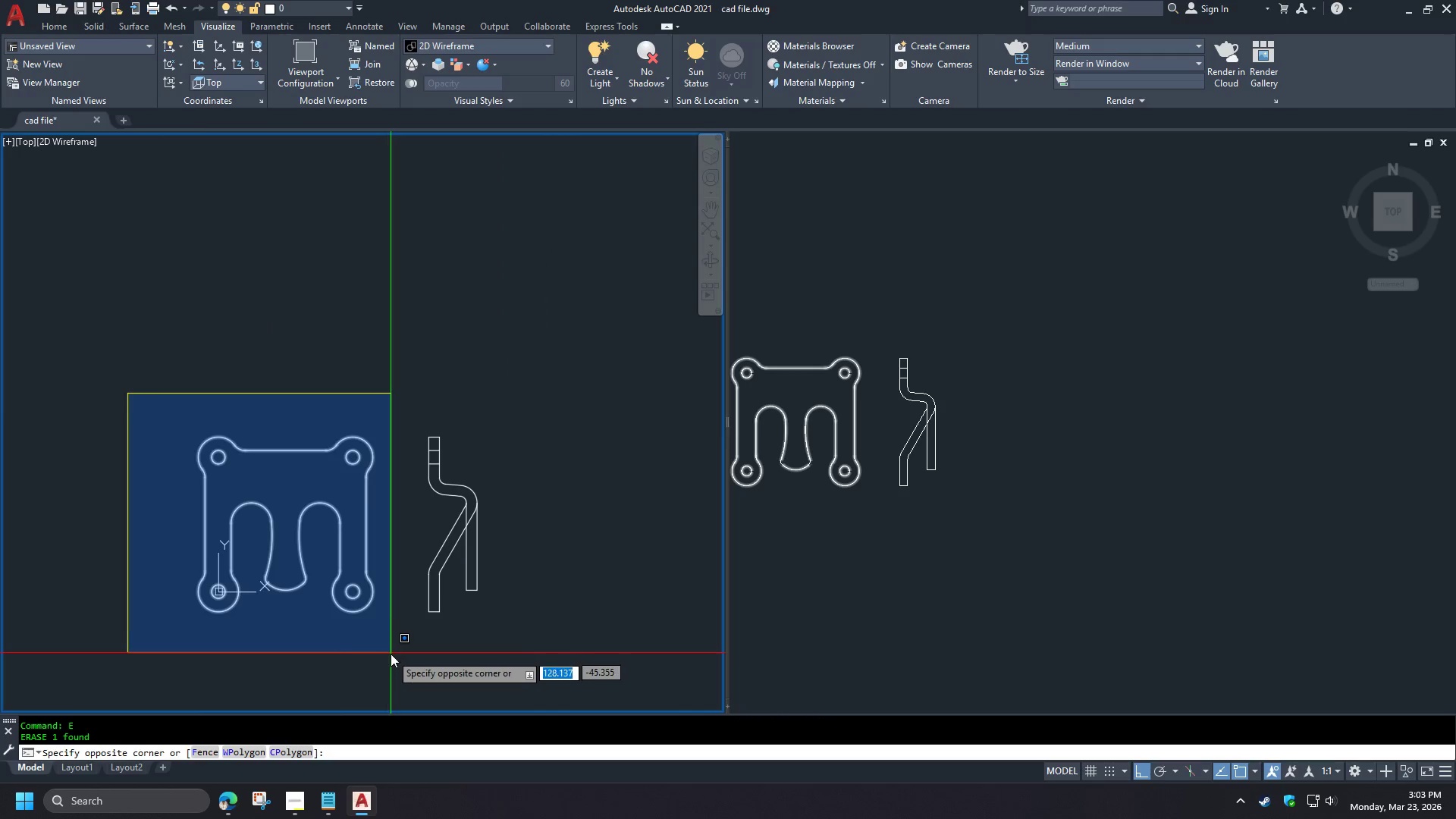 
left_click([391, 654])
 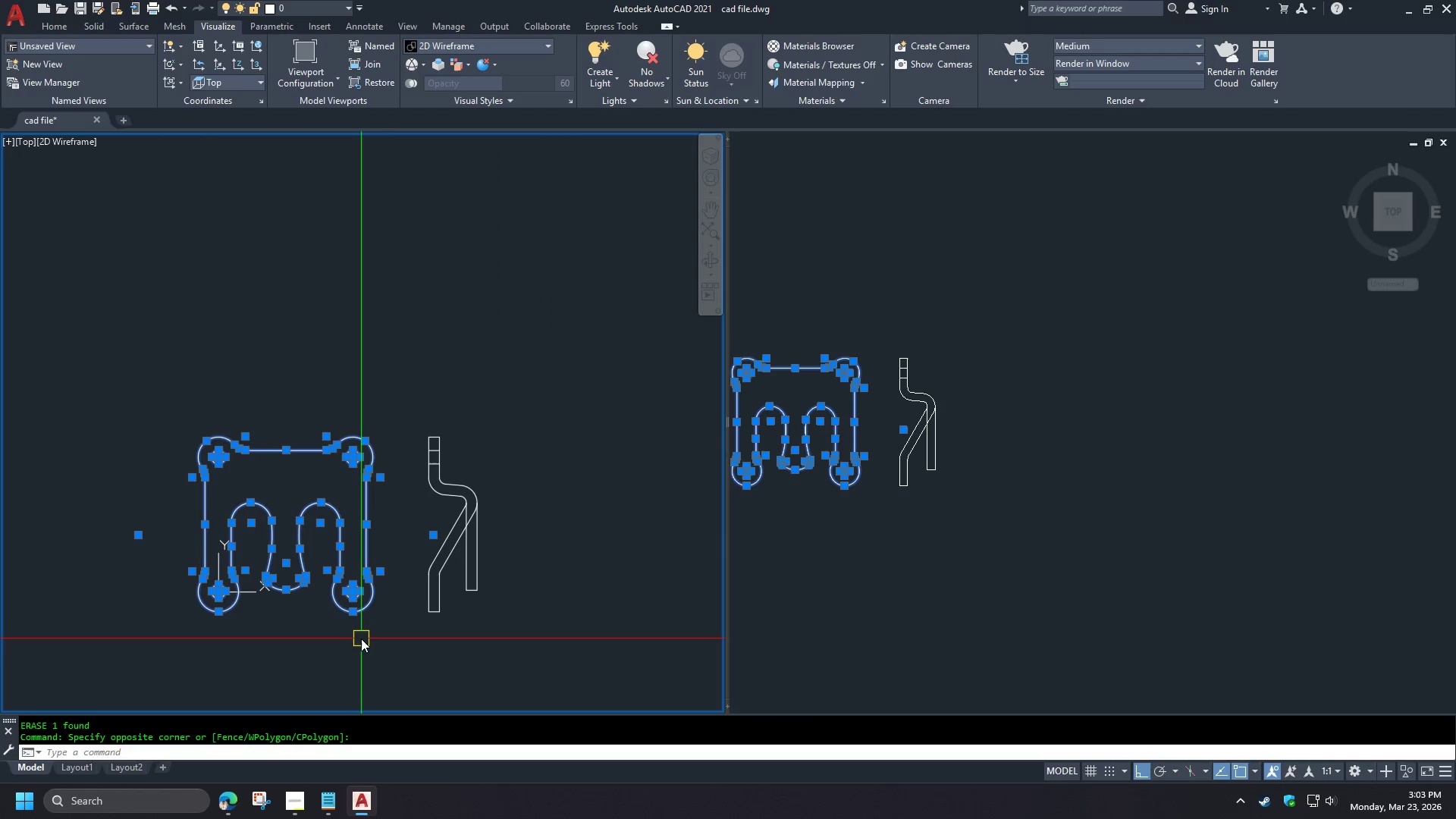 
key(J)
 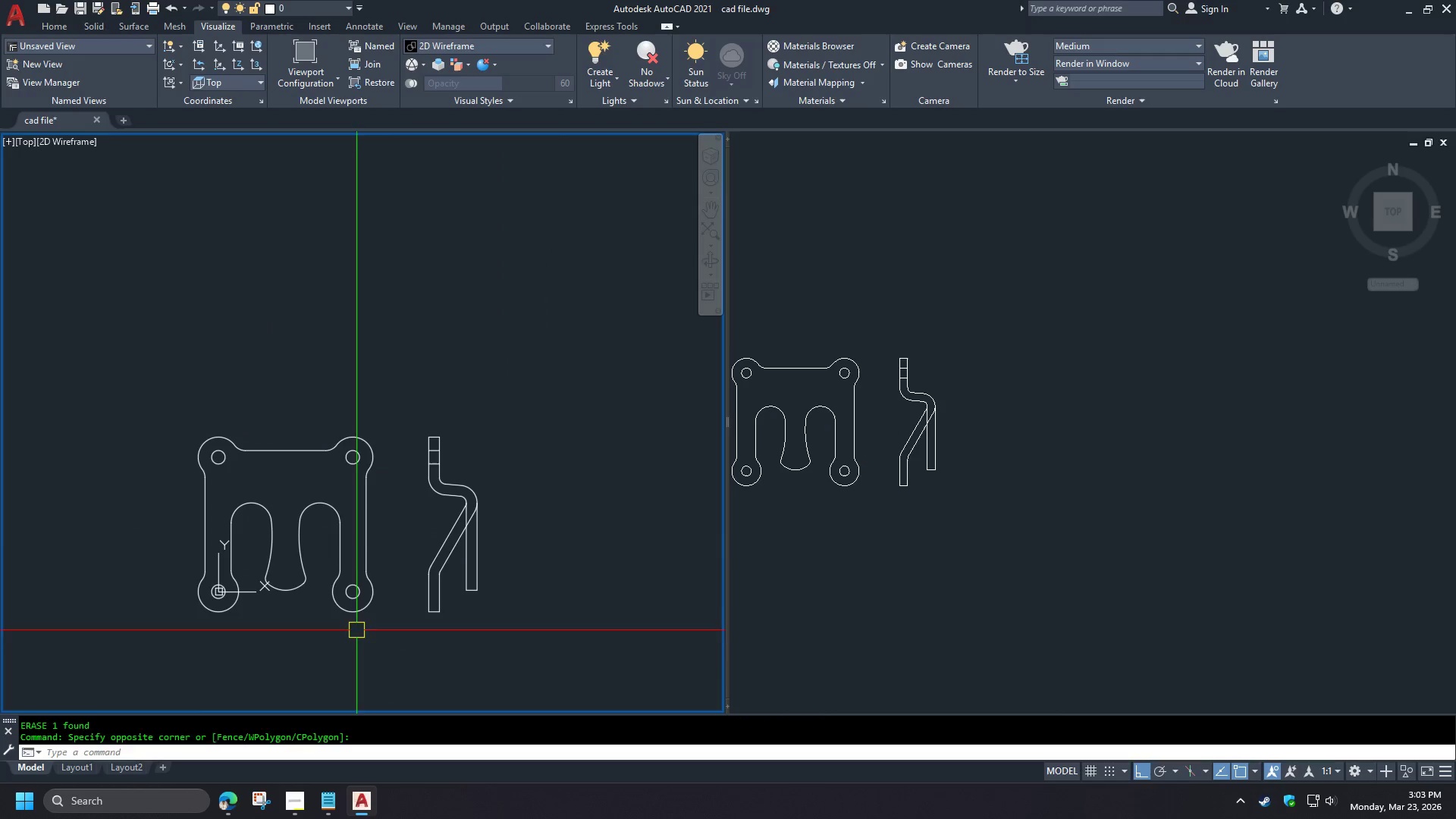 
key(Space)
 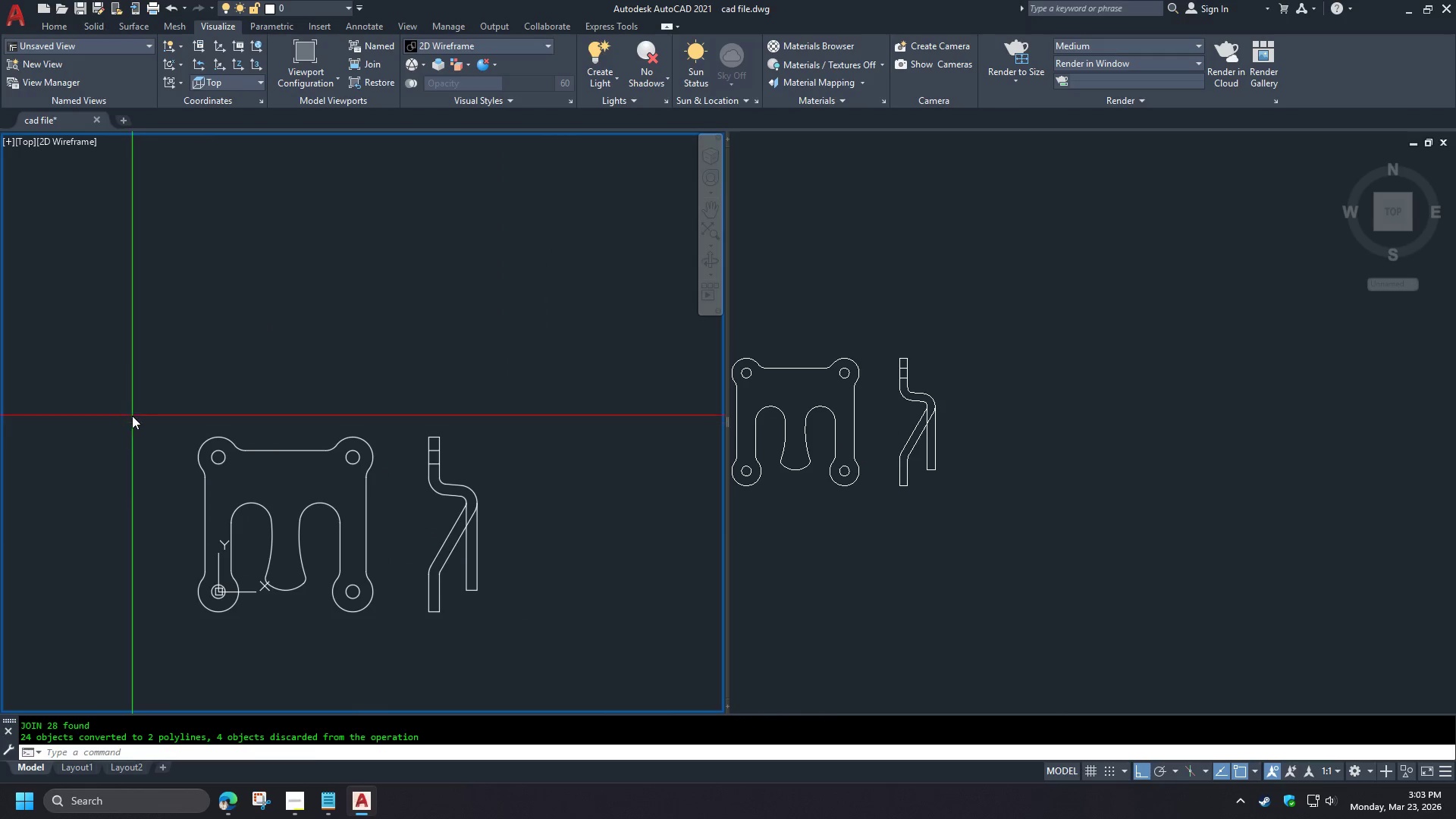 
double_click([411, 642])
 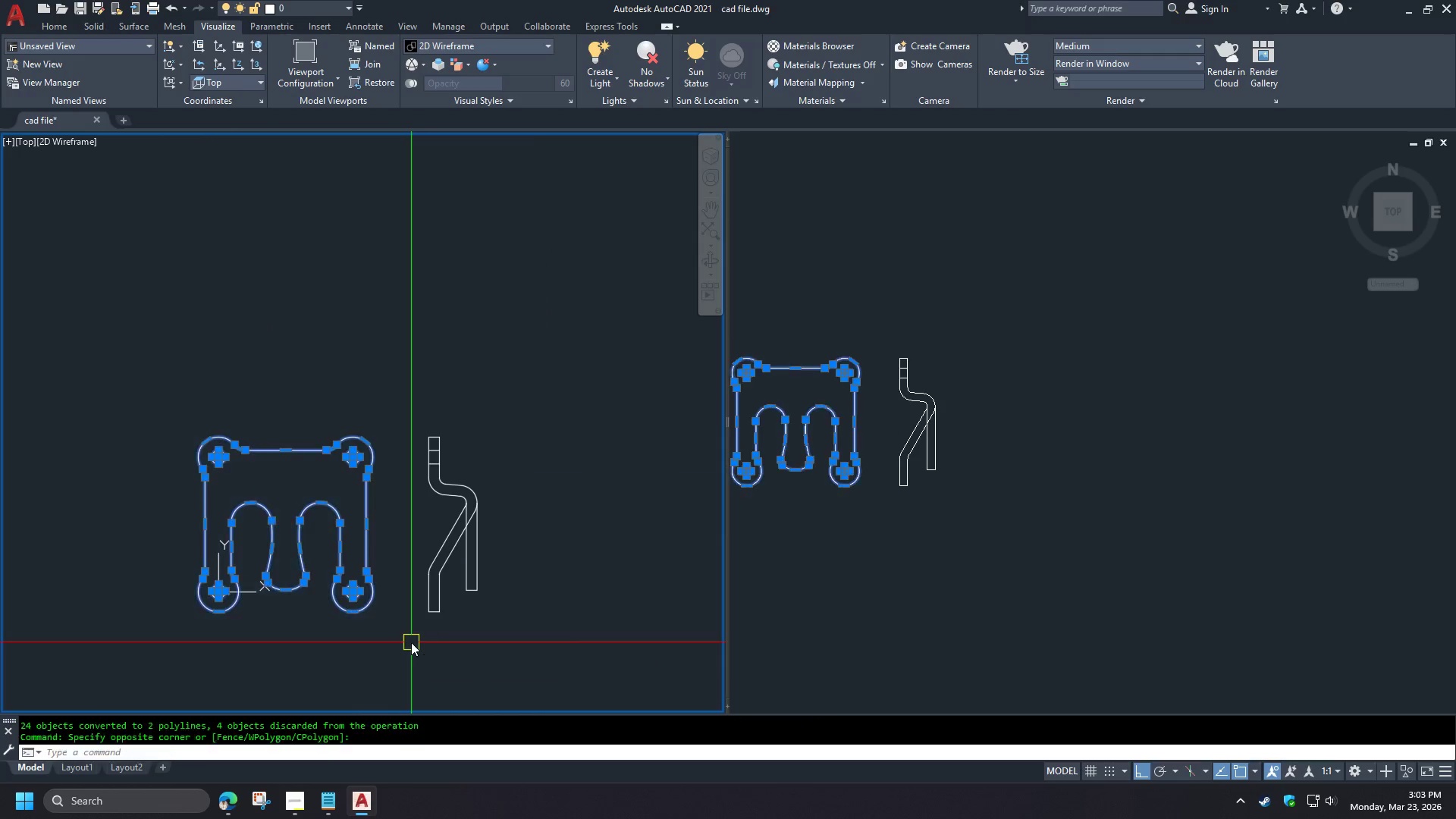 
key(J)
 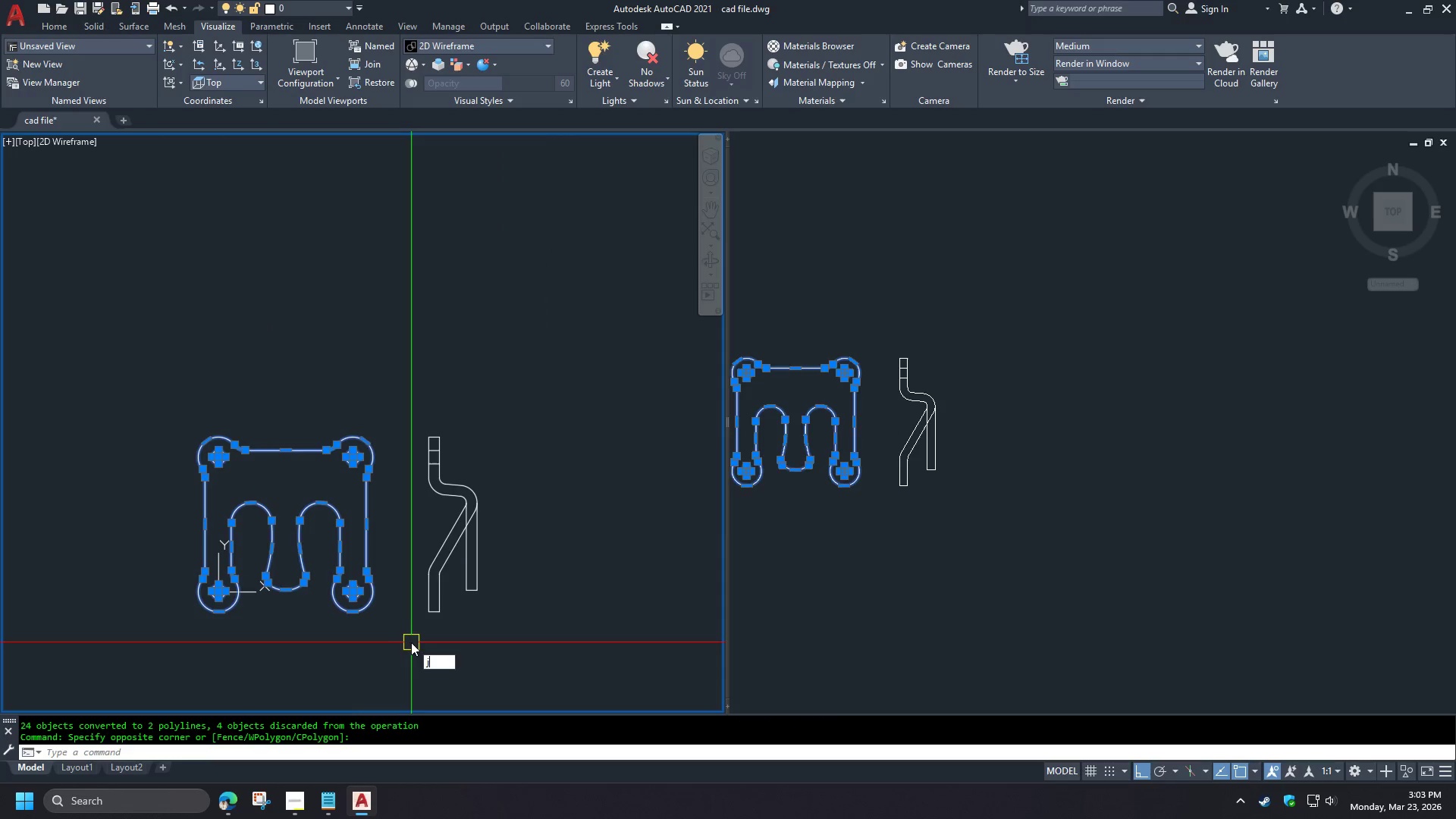 
key(Space)
 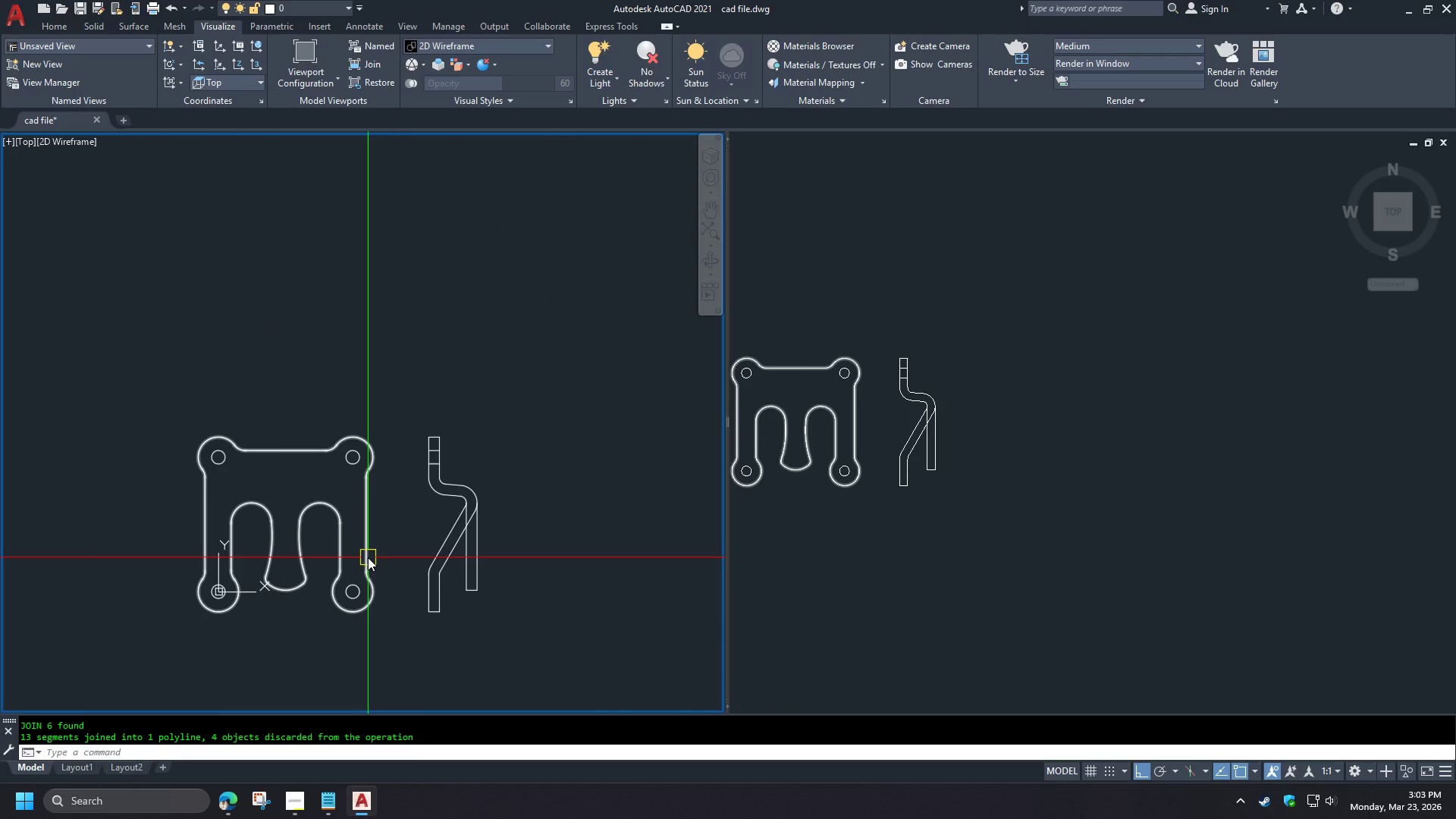 
left_click([368, 557])
 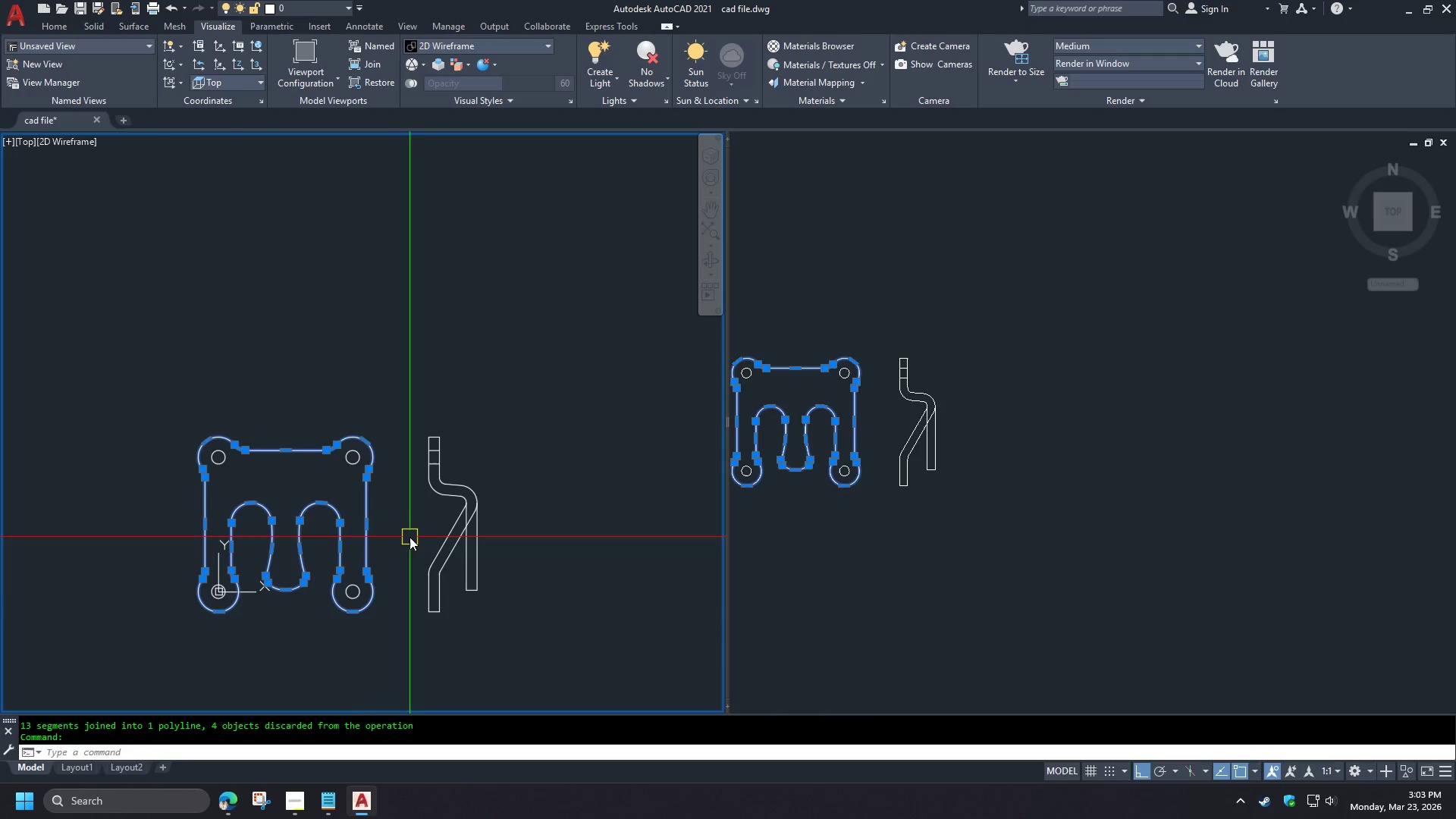 
key(Escape)
 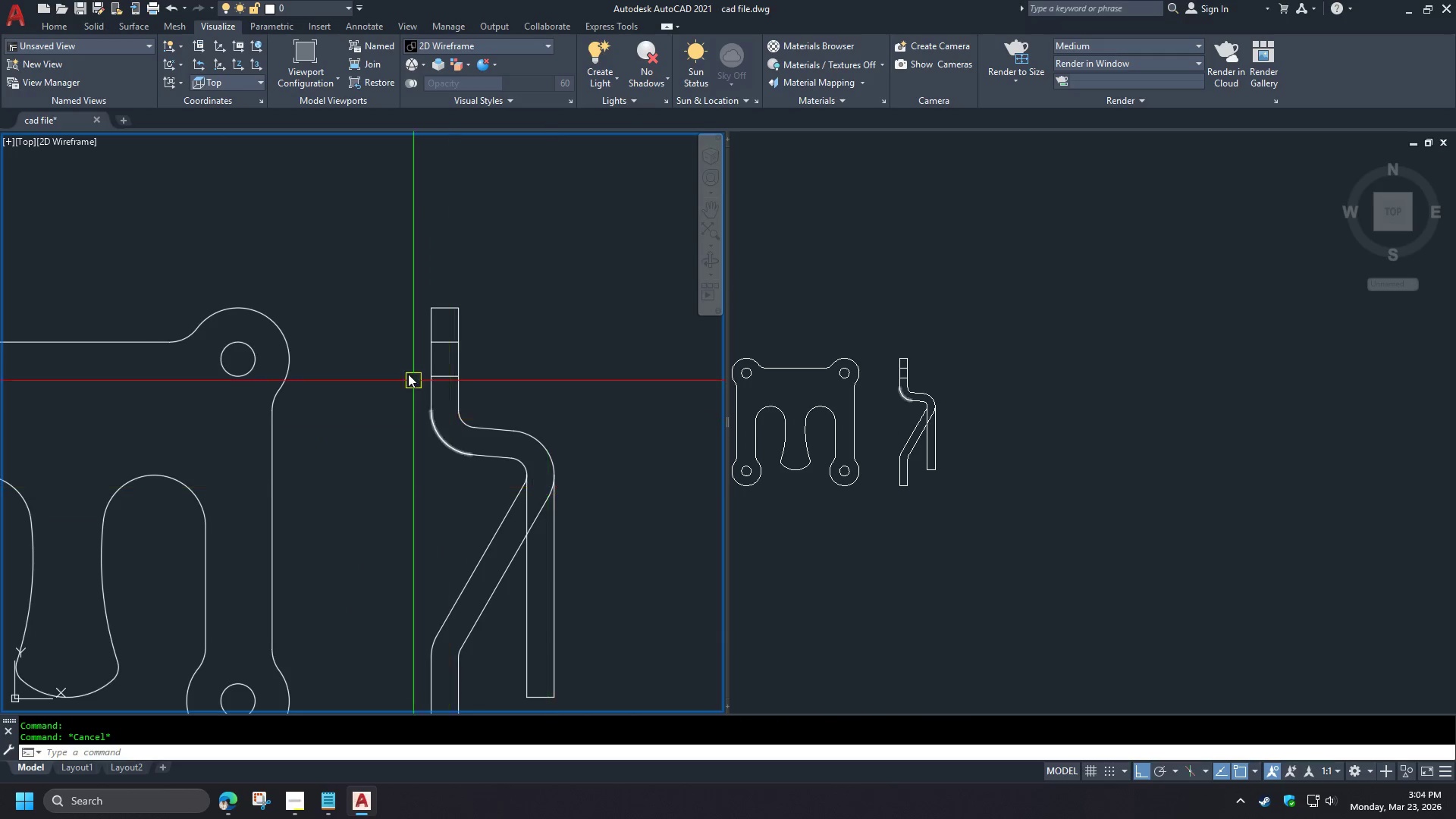 
left_click_drag(start_coordinate=[374, 319], to_coordinate=[376, 323])
 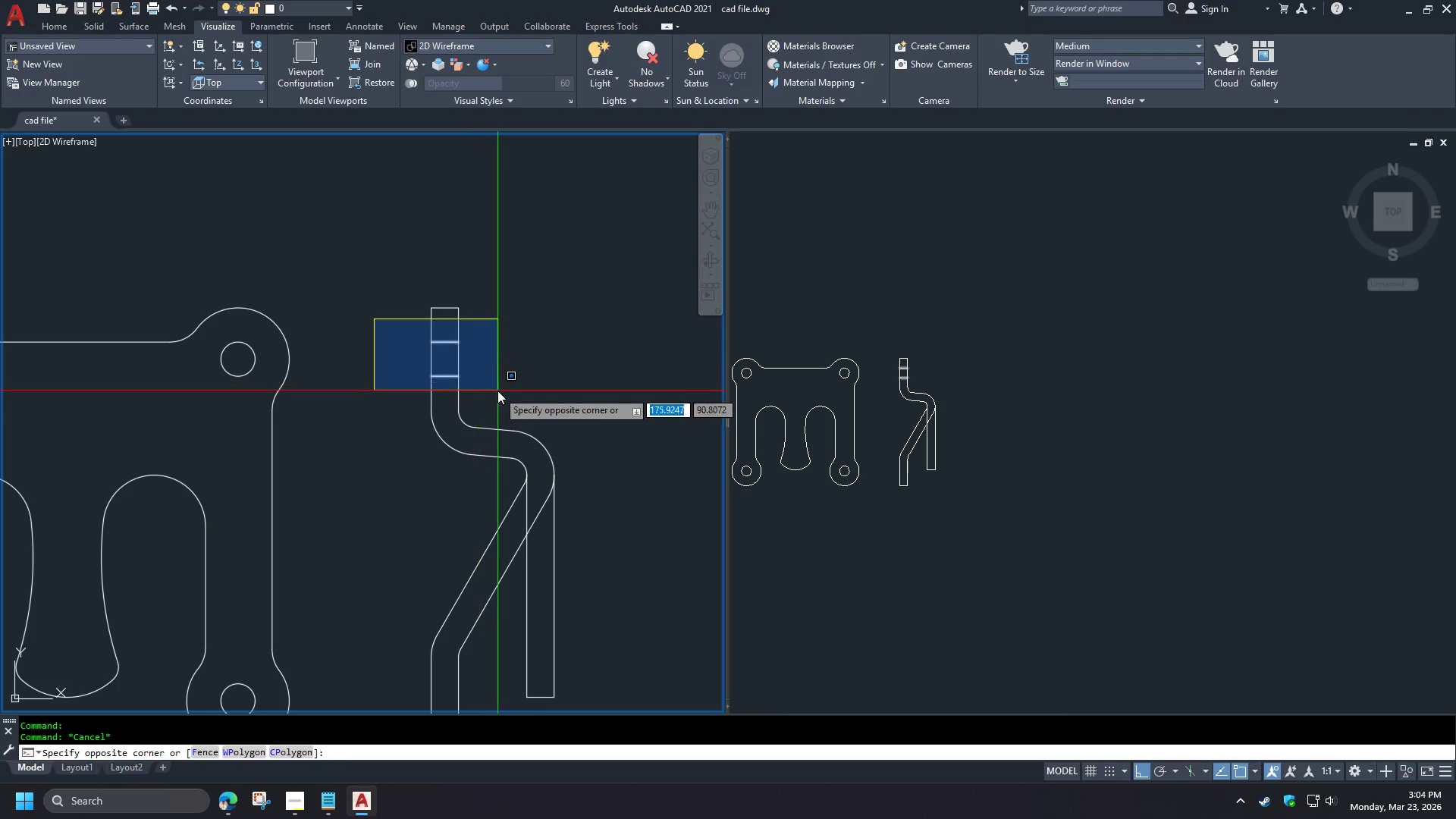 
double_click([500, 393])
 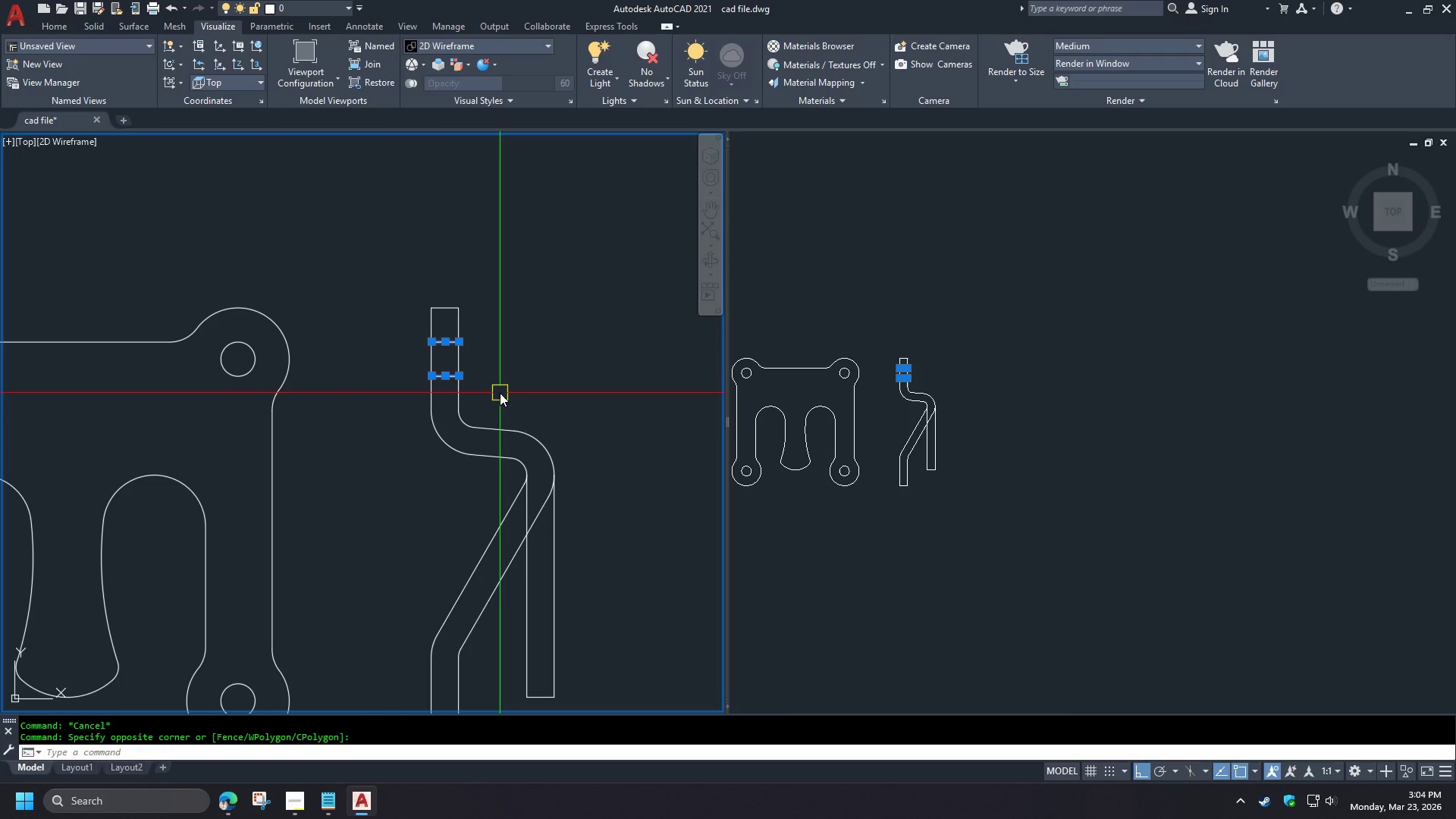 
key(E)
 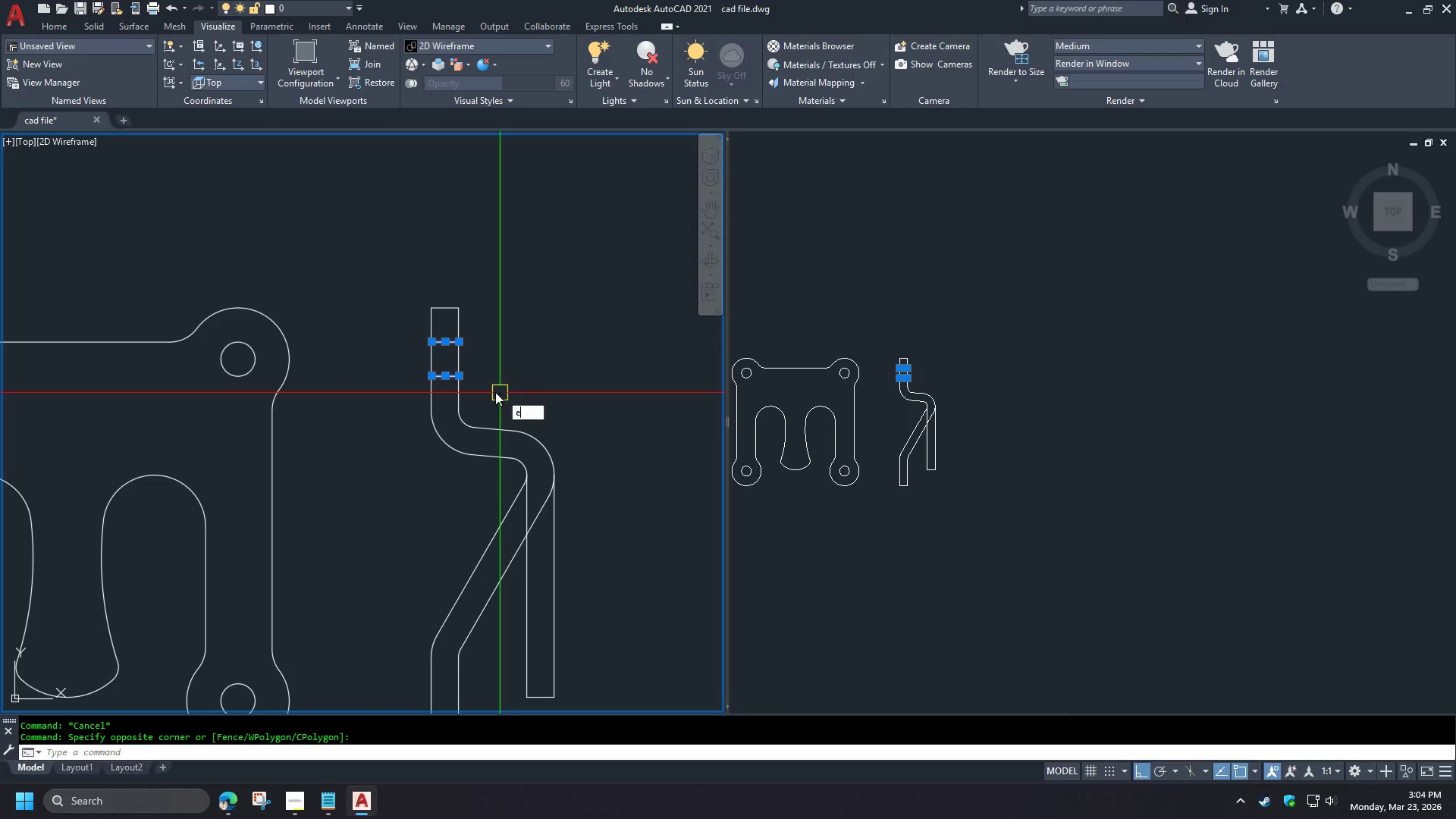 
key(Space)
 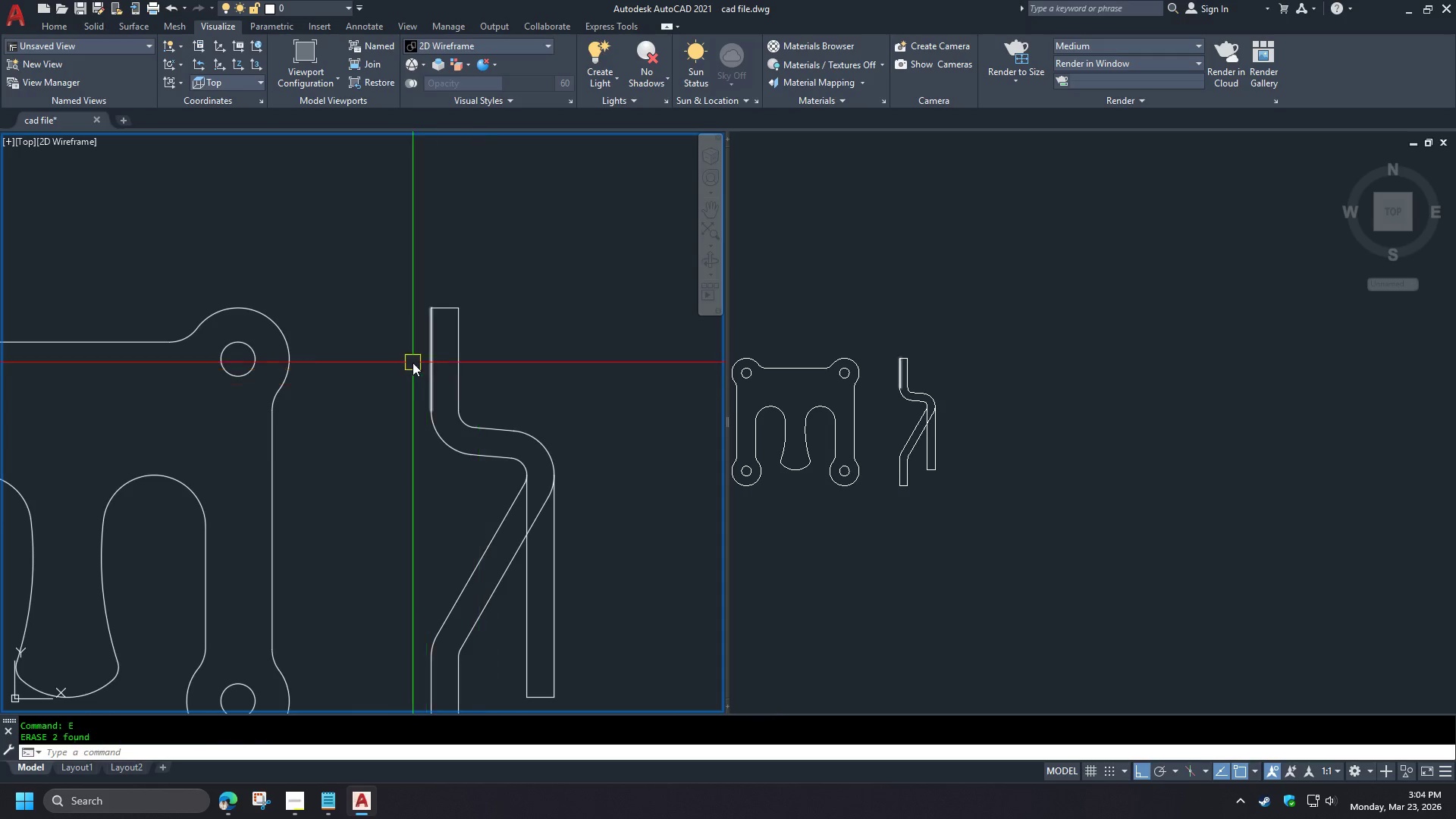 
scroll: coordinate [171, 577], scroll_direction: up, amount: 2.0
 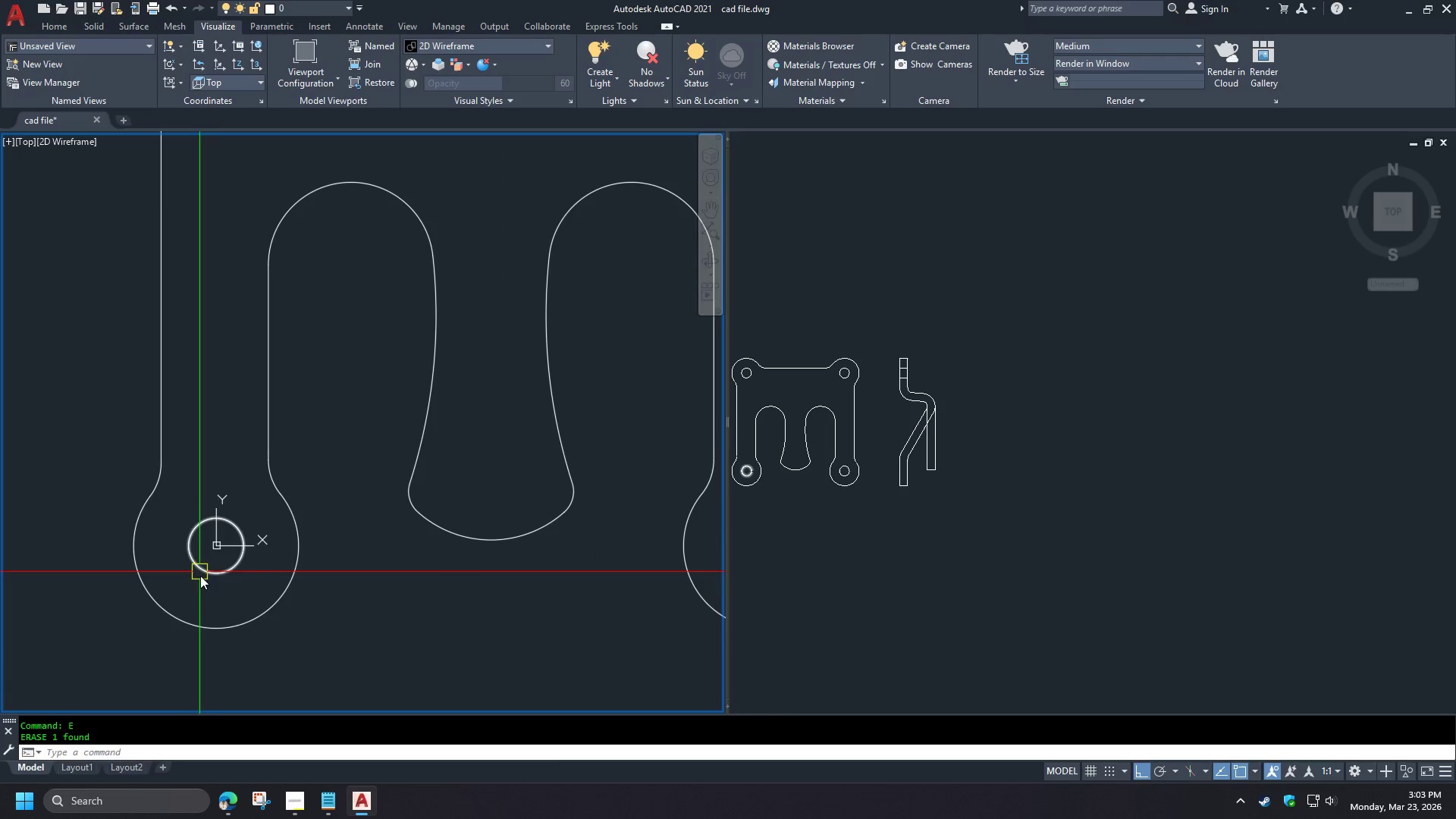 
left_click_drag(start_coordinate=[391, 291], to_coordinate=[404, 309])
 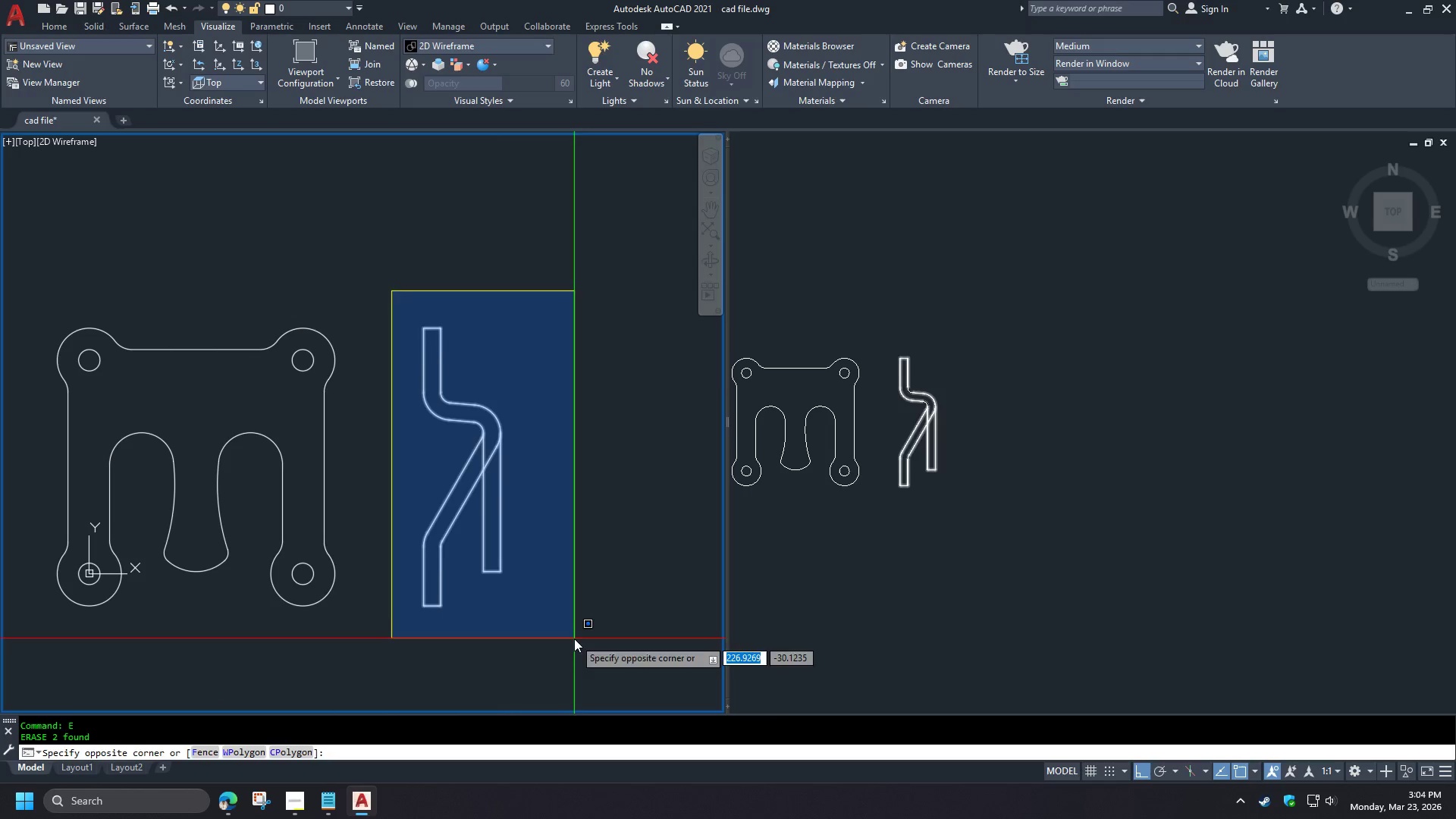 
scroll: coordinate [221, 608], scroll_direction: down, amount: 3.0
 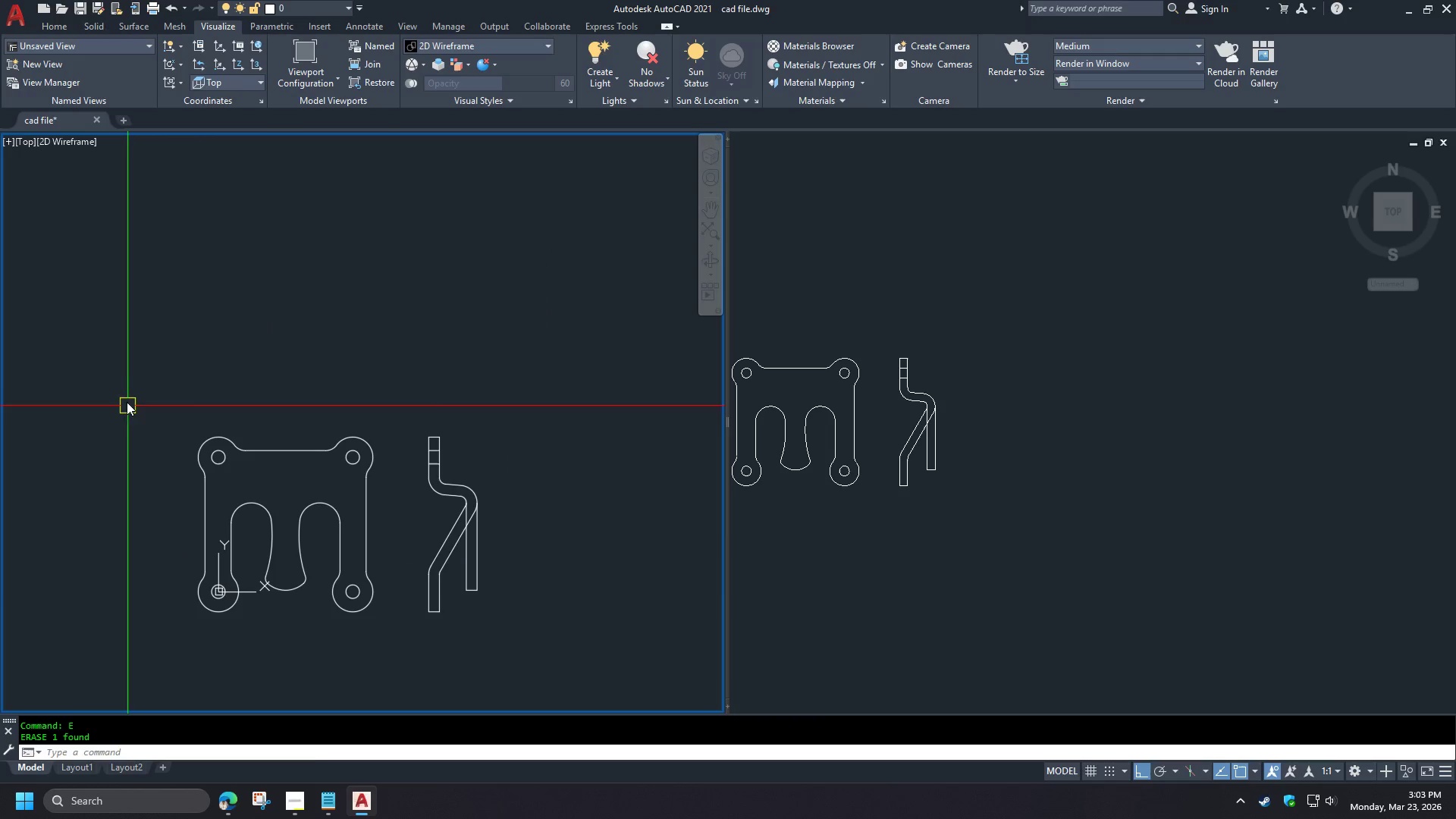 
left_click([581, 651])
 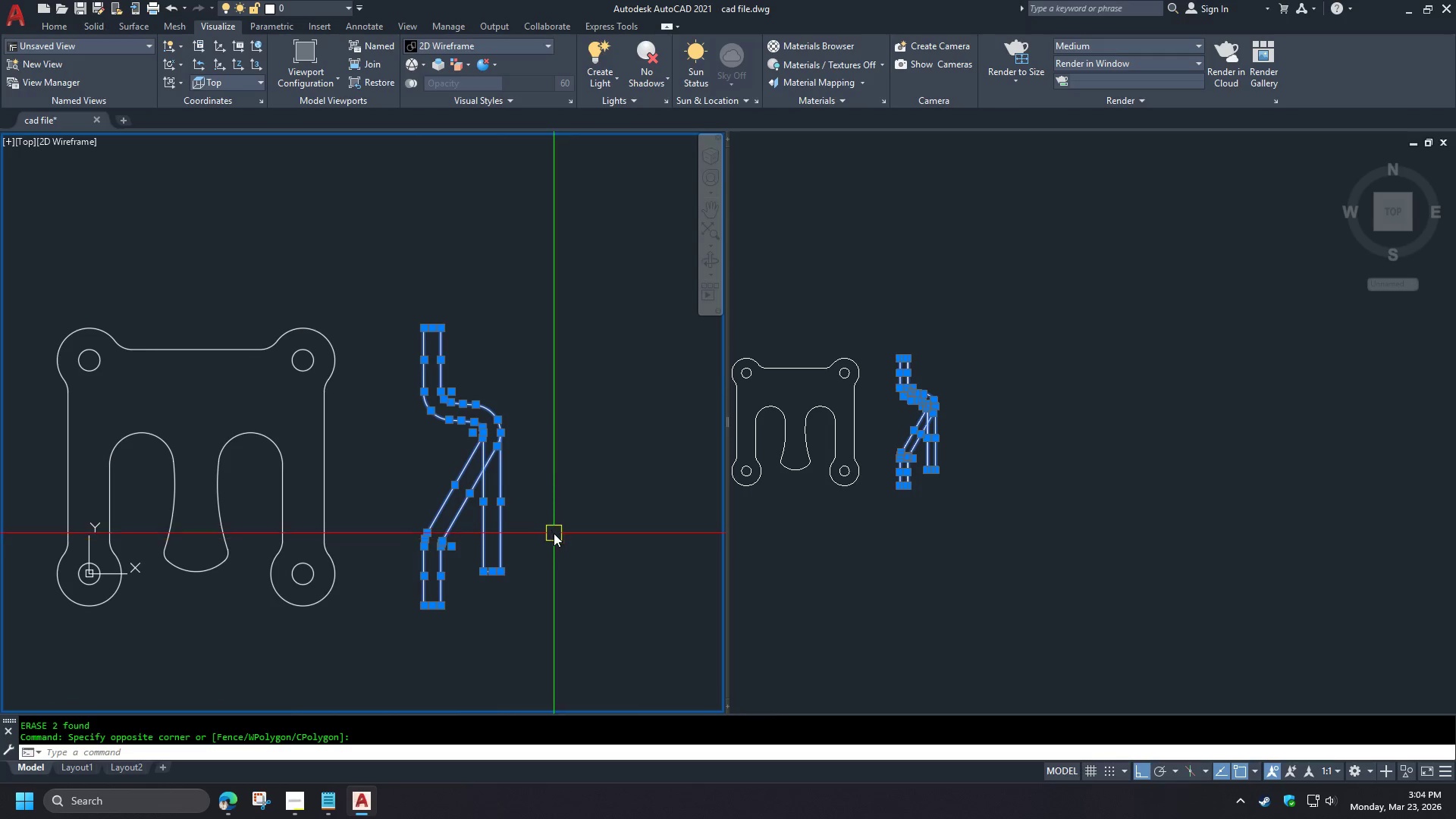 
key(J)
 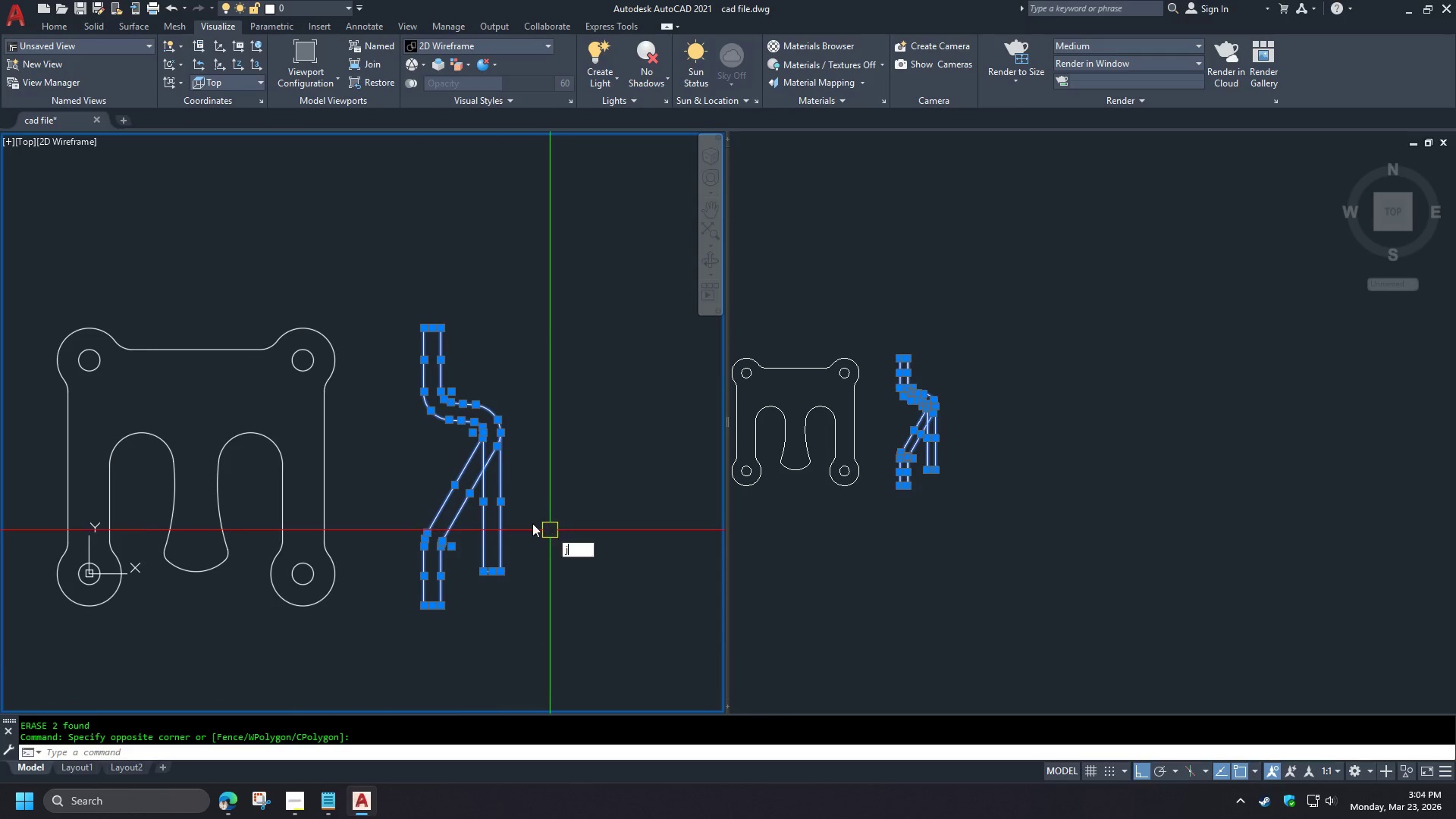 
key(Space)
 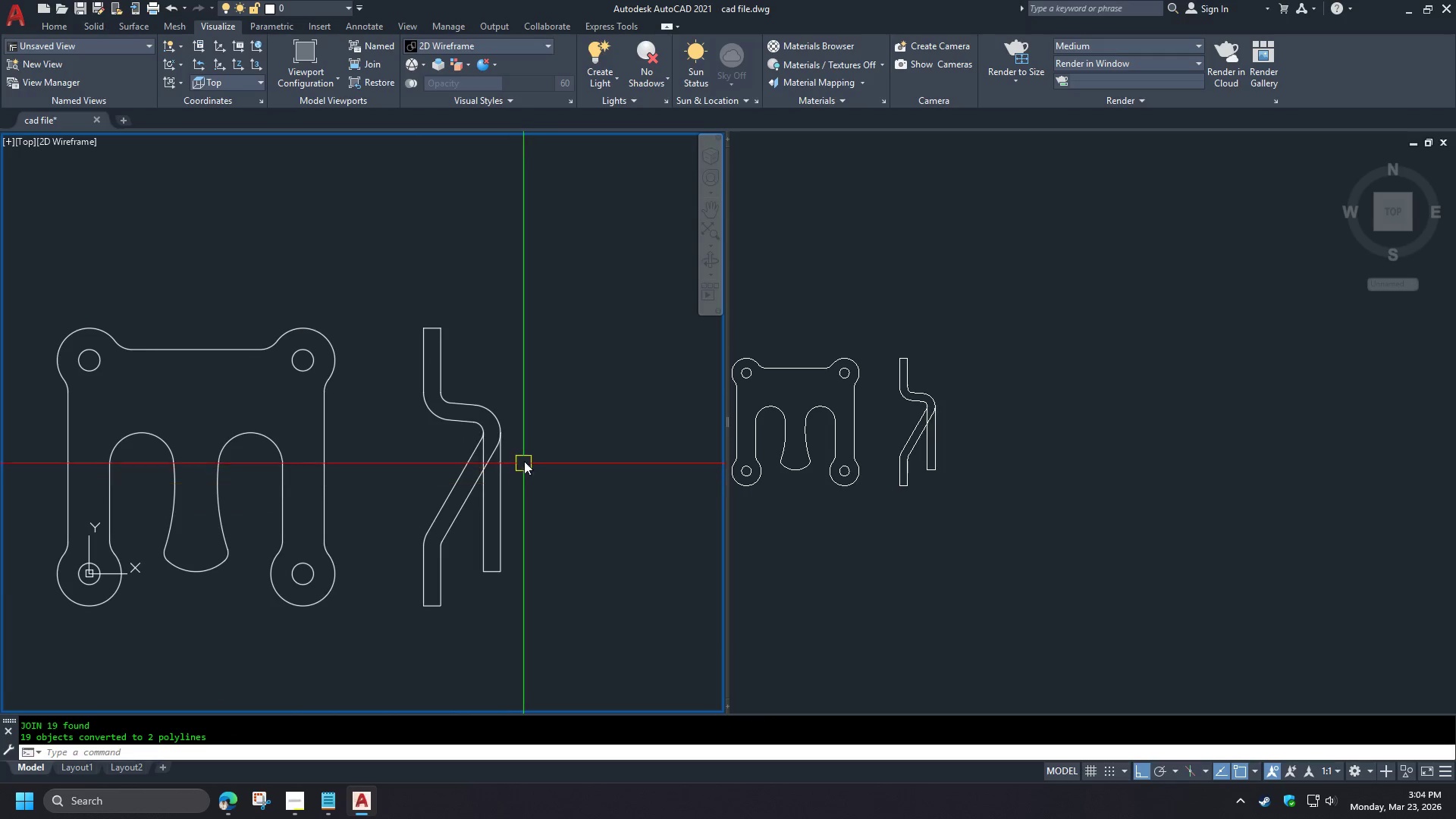 
type(tr )
 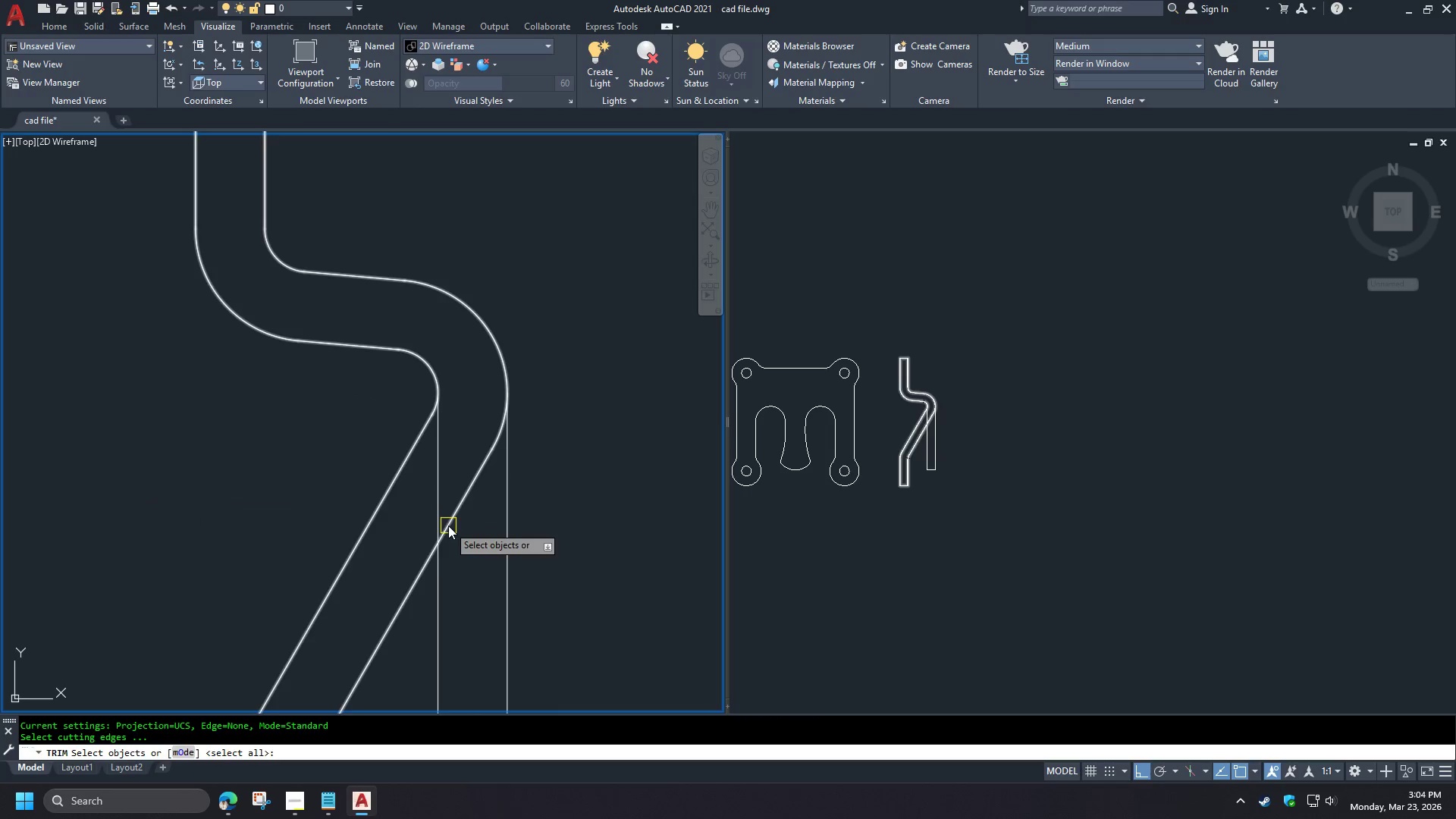 
left_click([448, 526])
 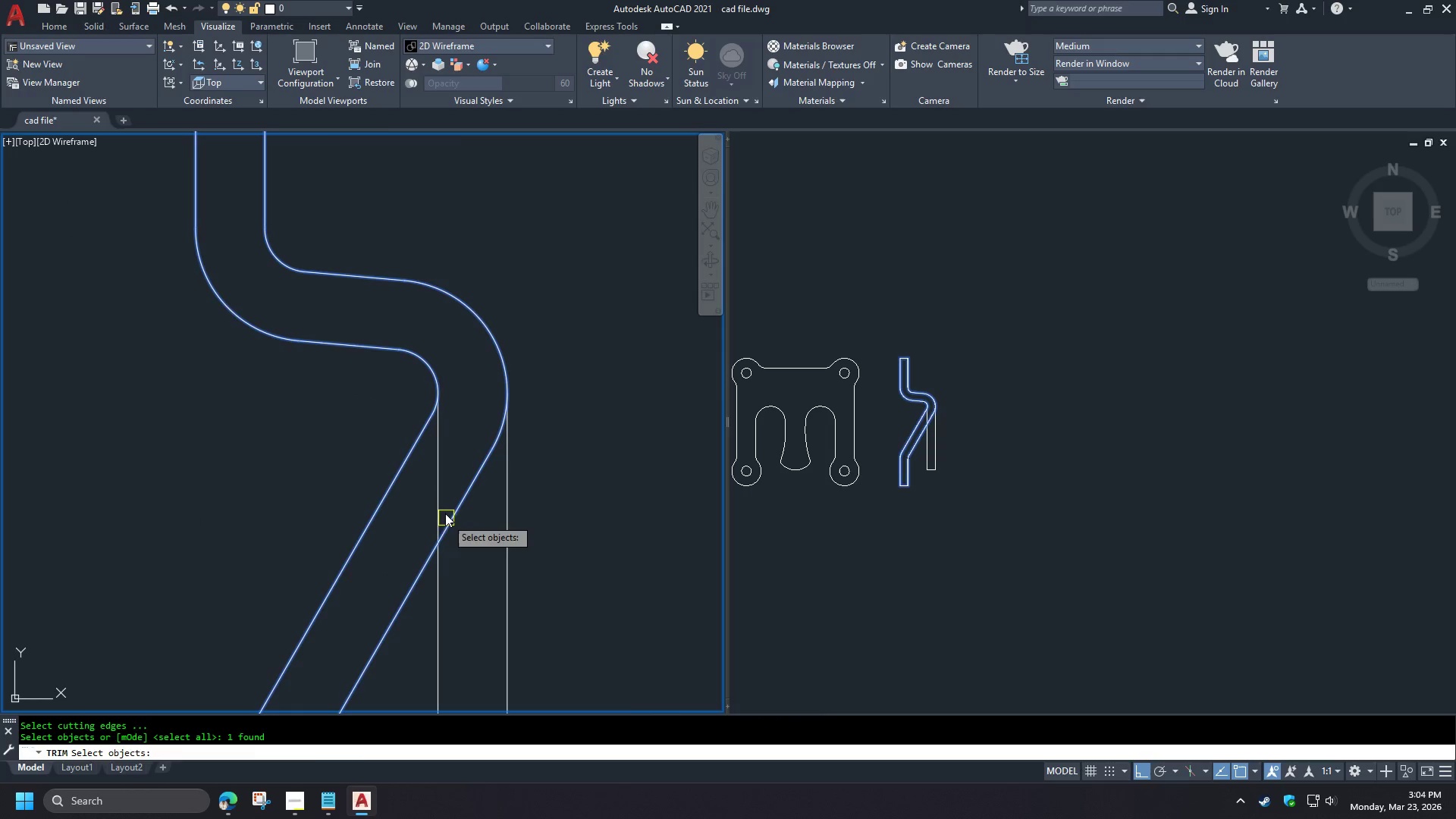 
key(Space)
 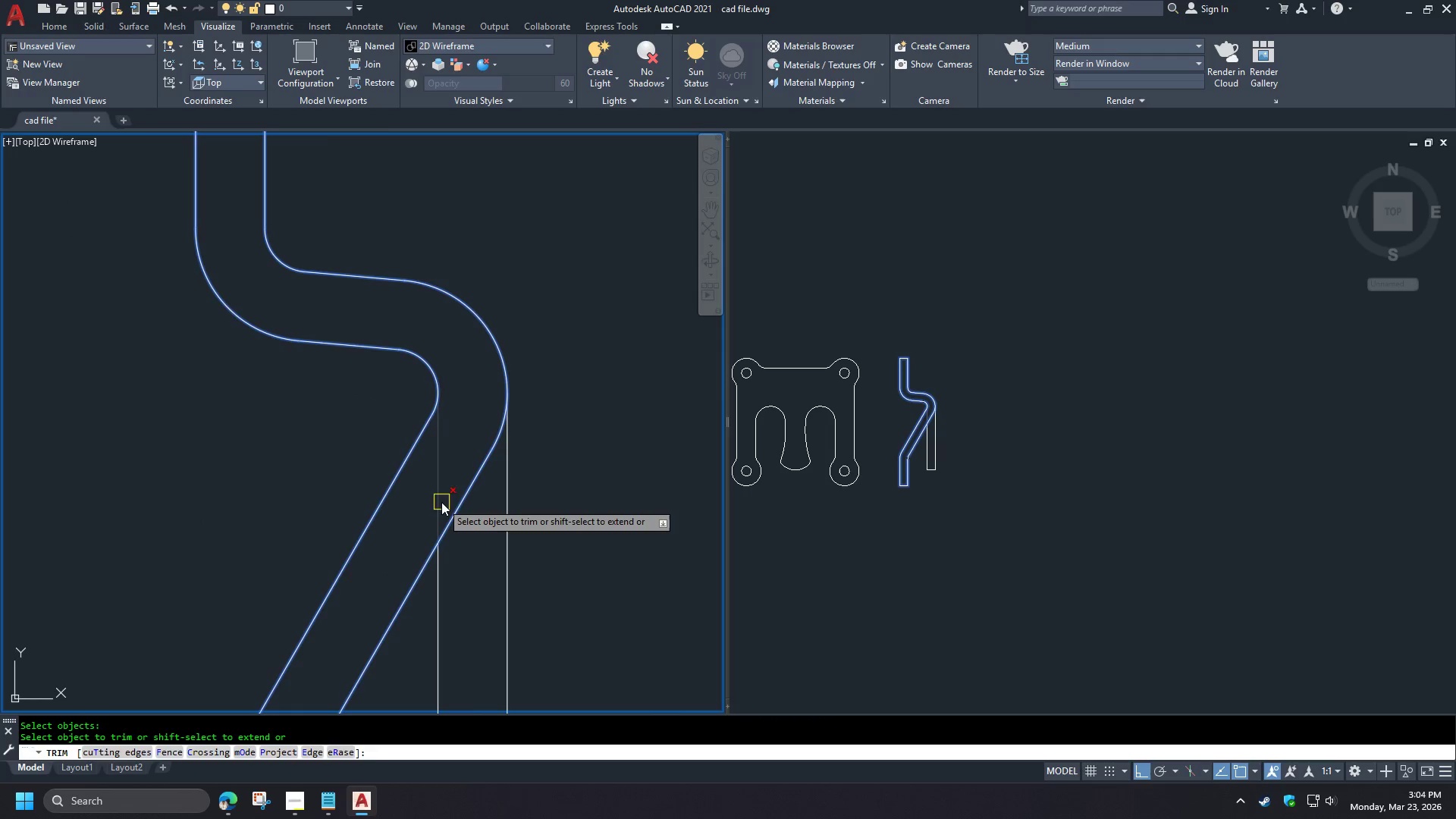 
left_click([441, 502])
 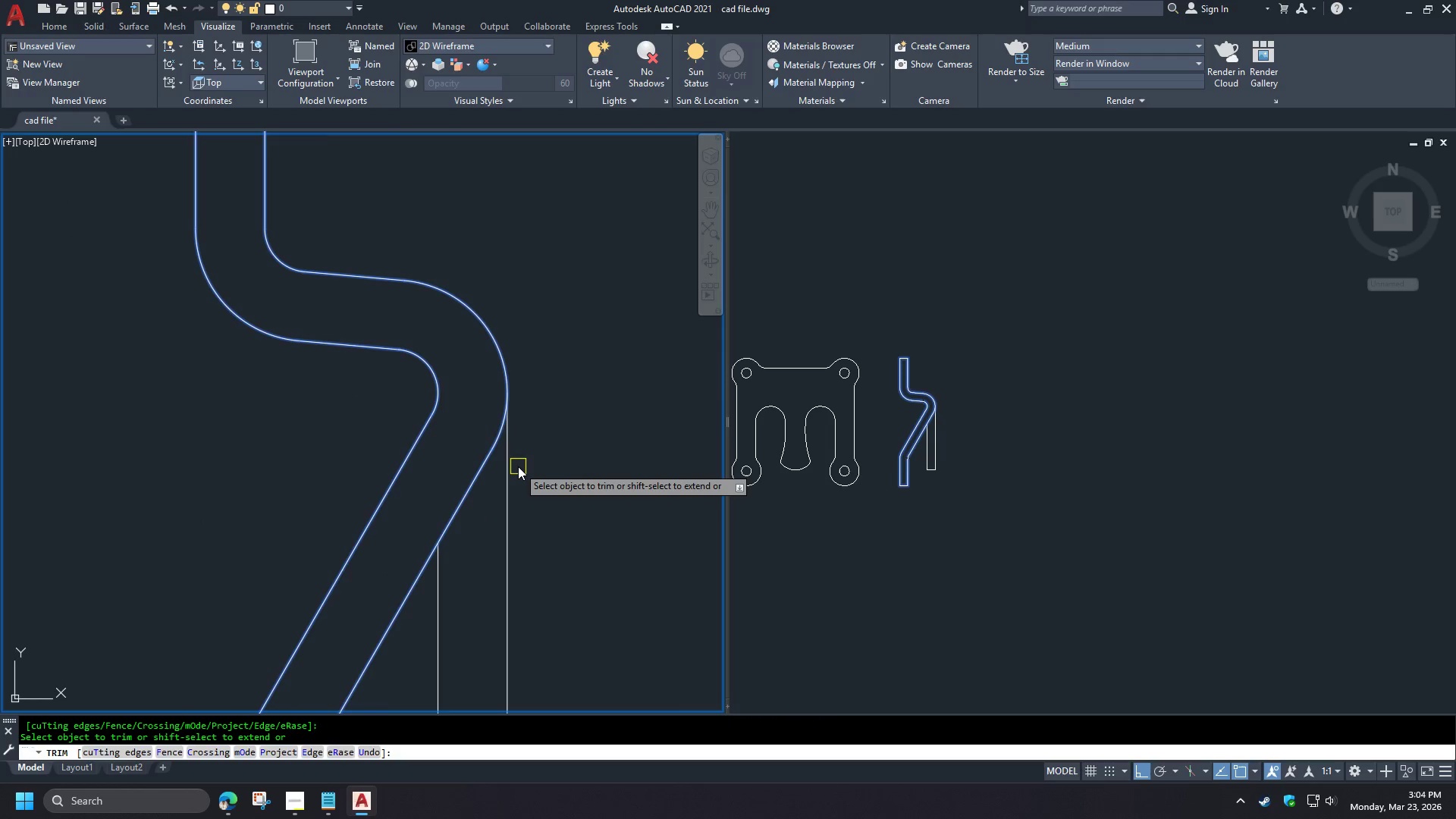 
key(Space)
 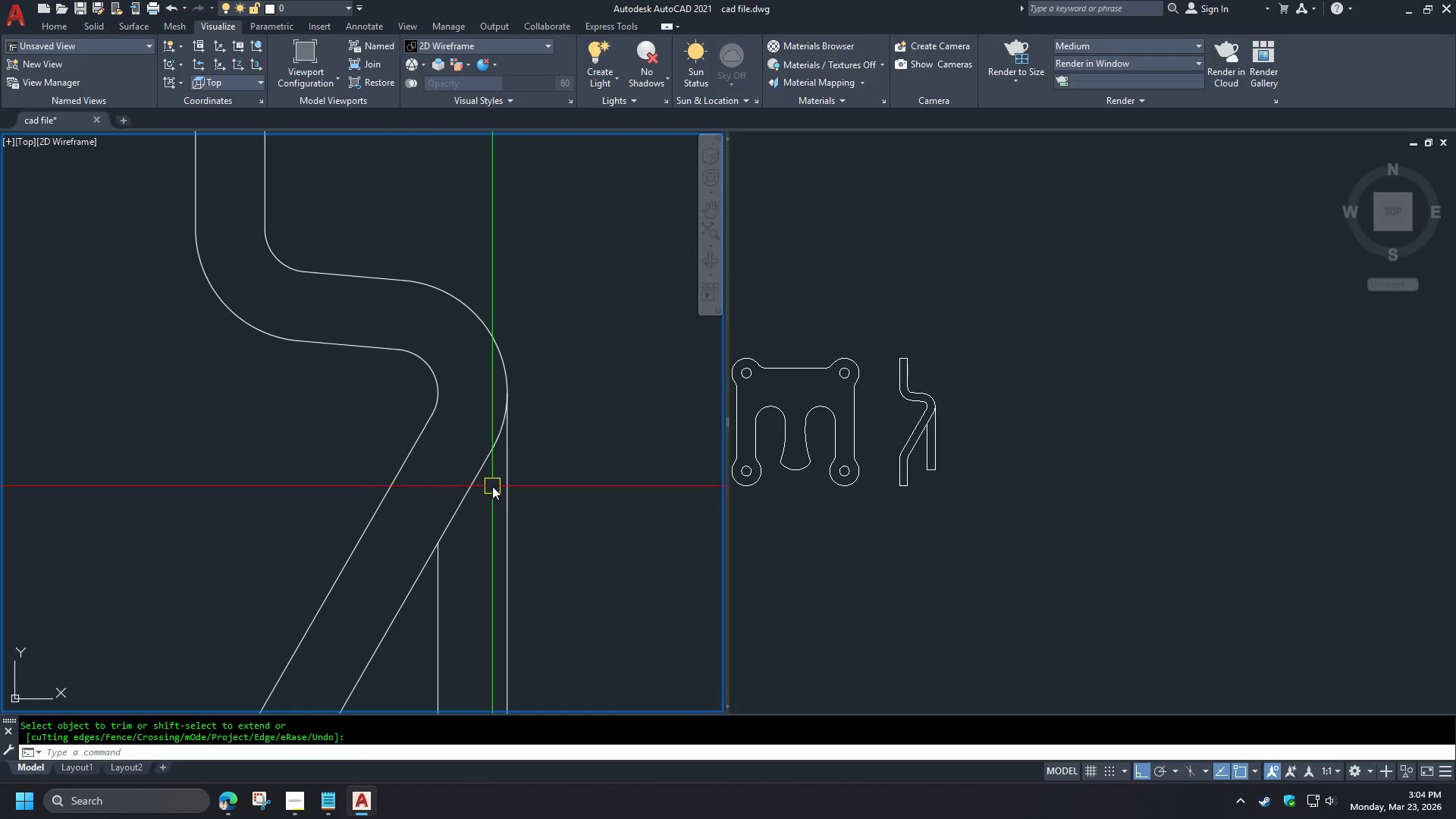 
scroll: coordinate [427, 519], scroll_direction: up, amount: 2.0
 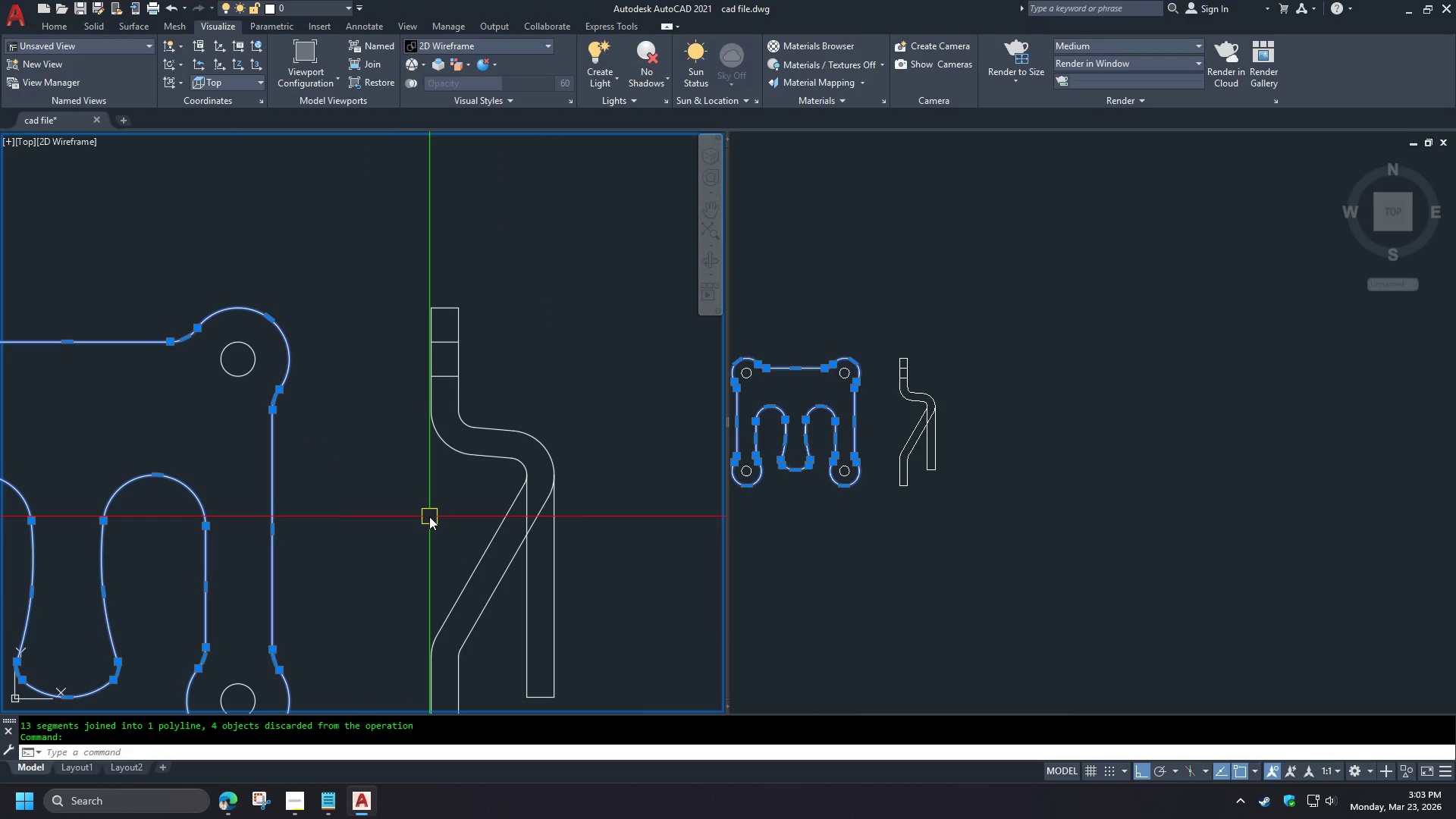 
type(tr )
 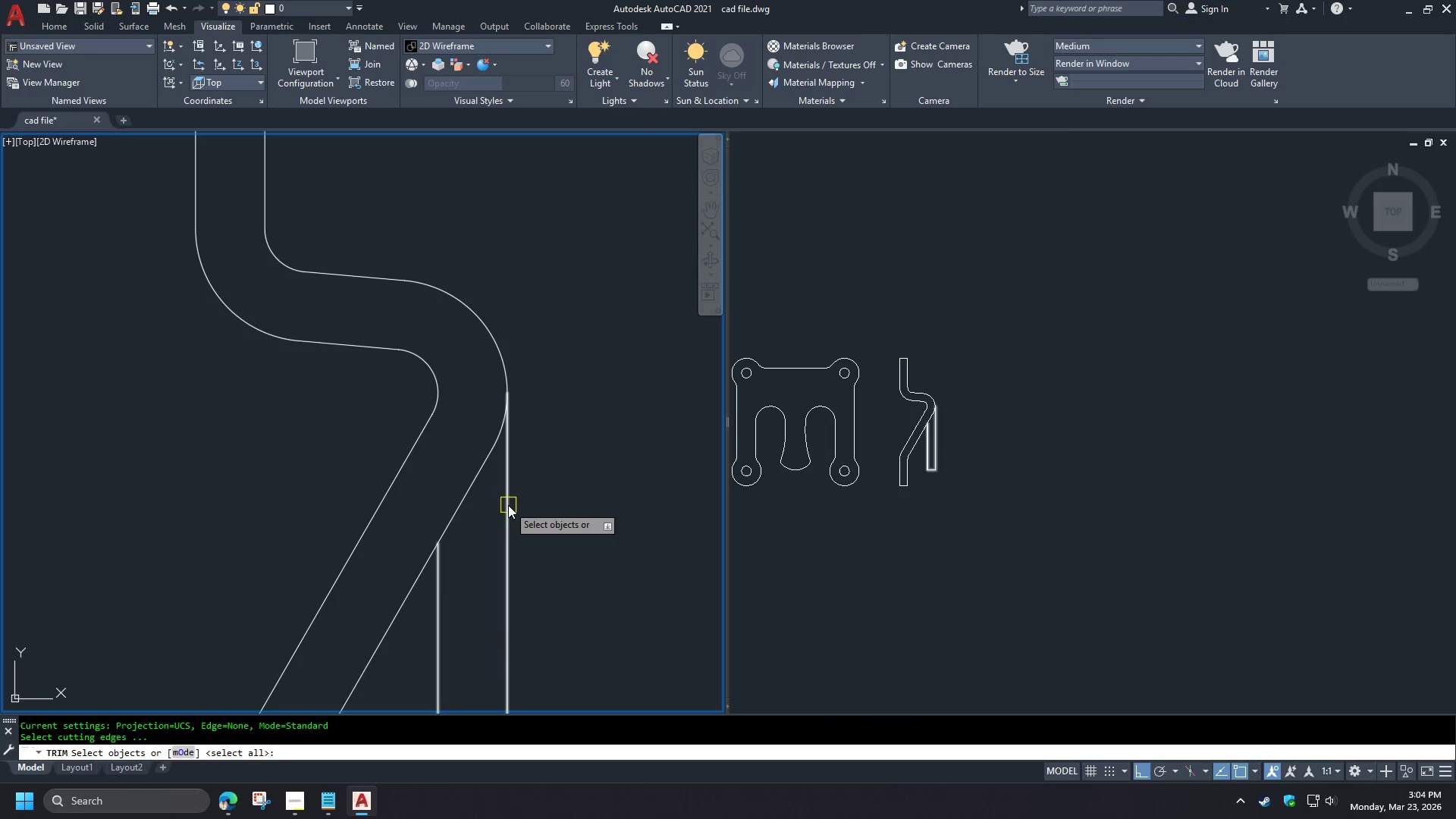 
left_click([508, 505])
 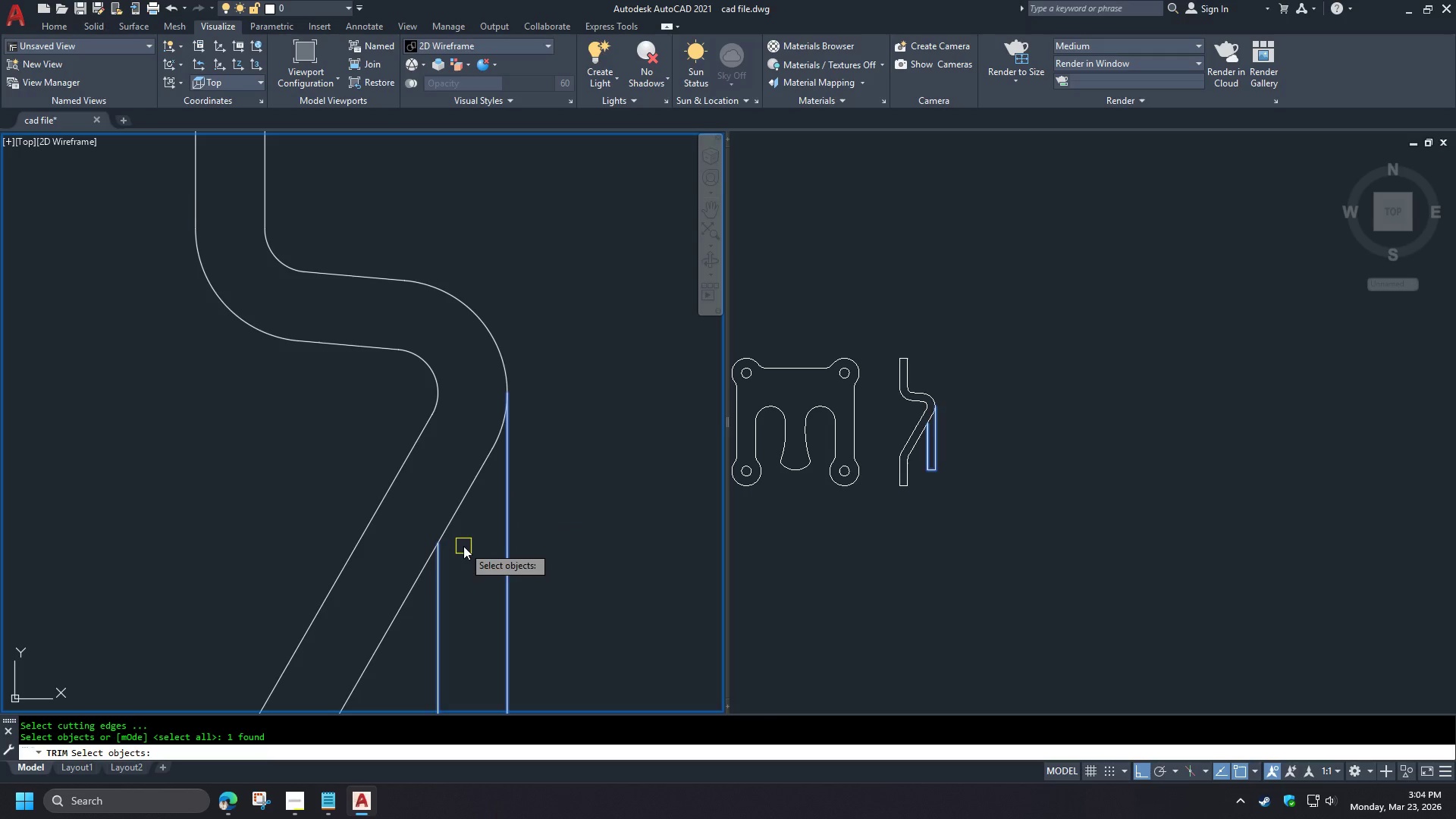 
key(Space)
 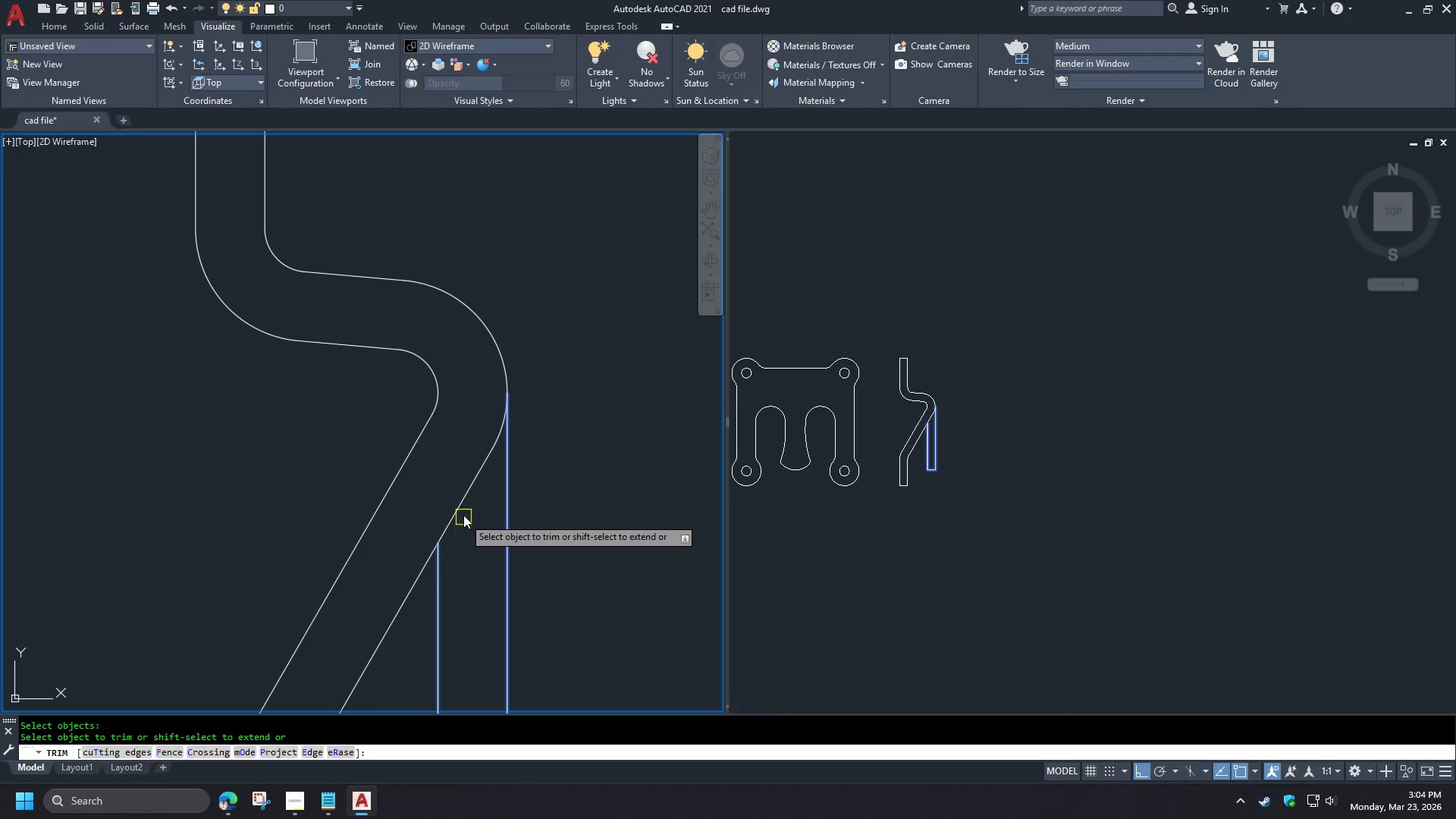 
left_click([463, 510])
 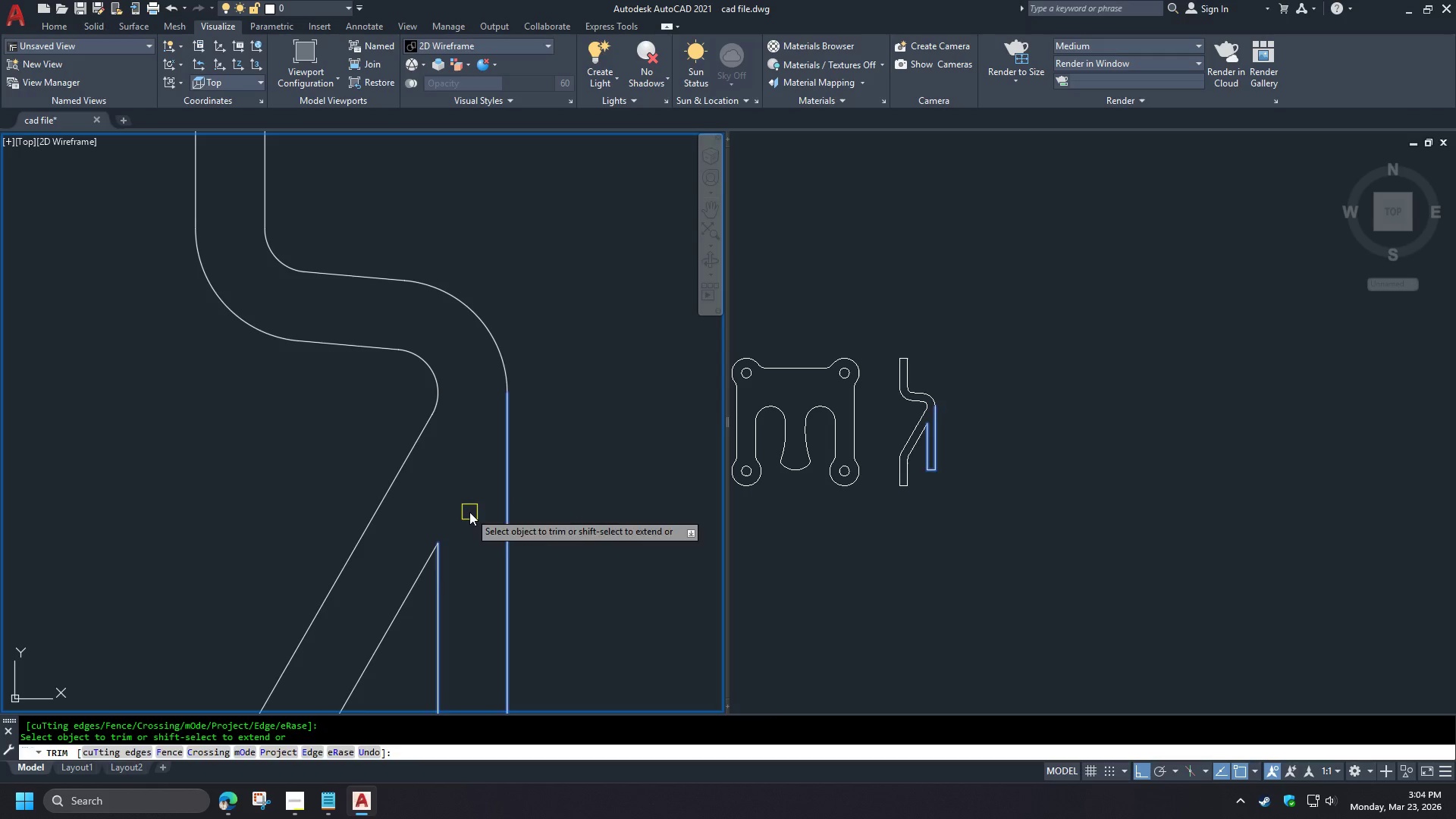 
key(Space)
 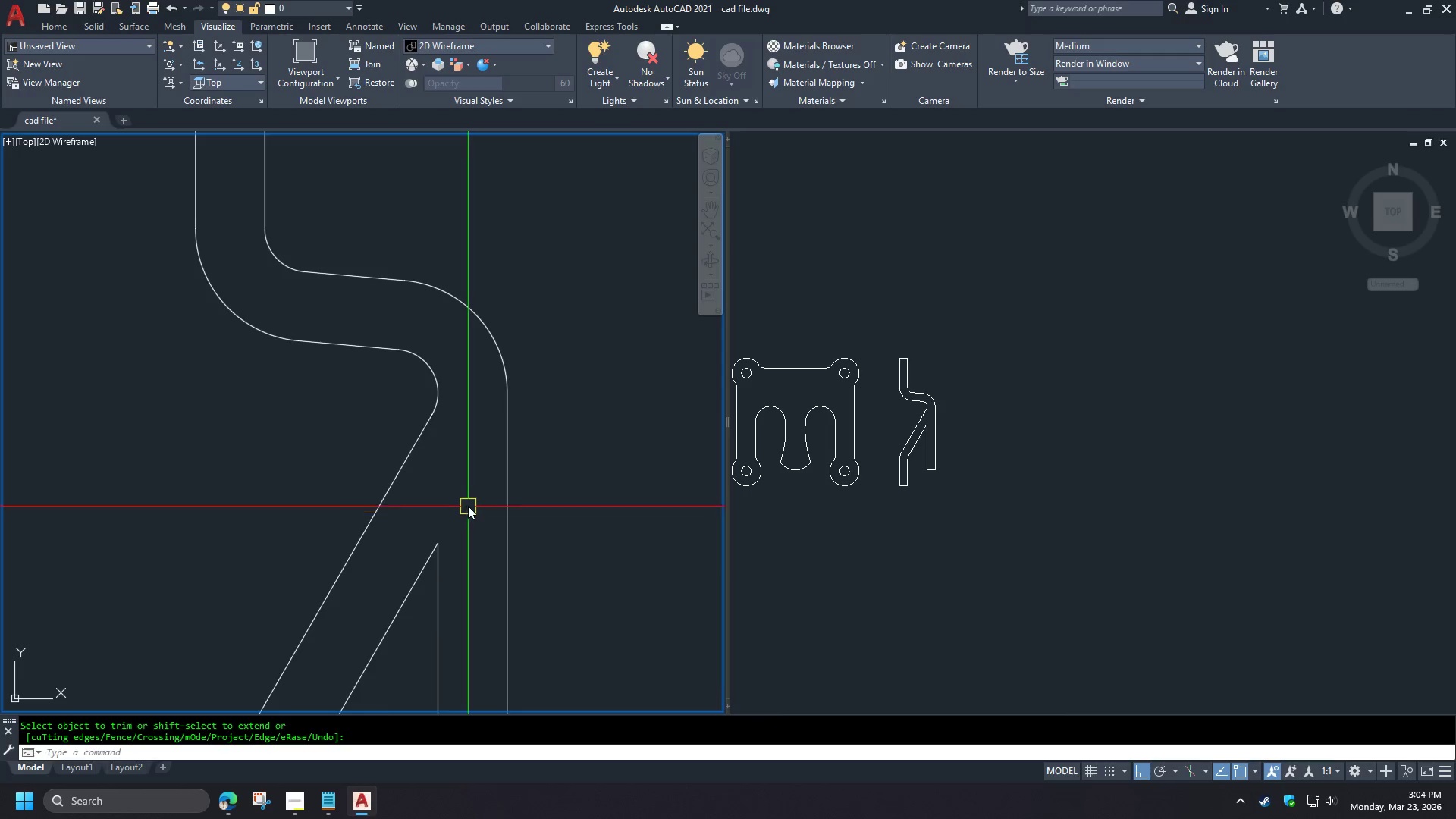 
scroll: coordinate [413, 362], scroll_direction: down, amount: 1.0
 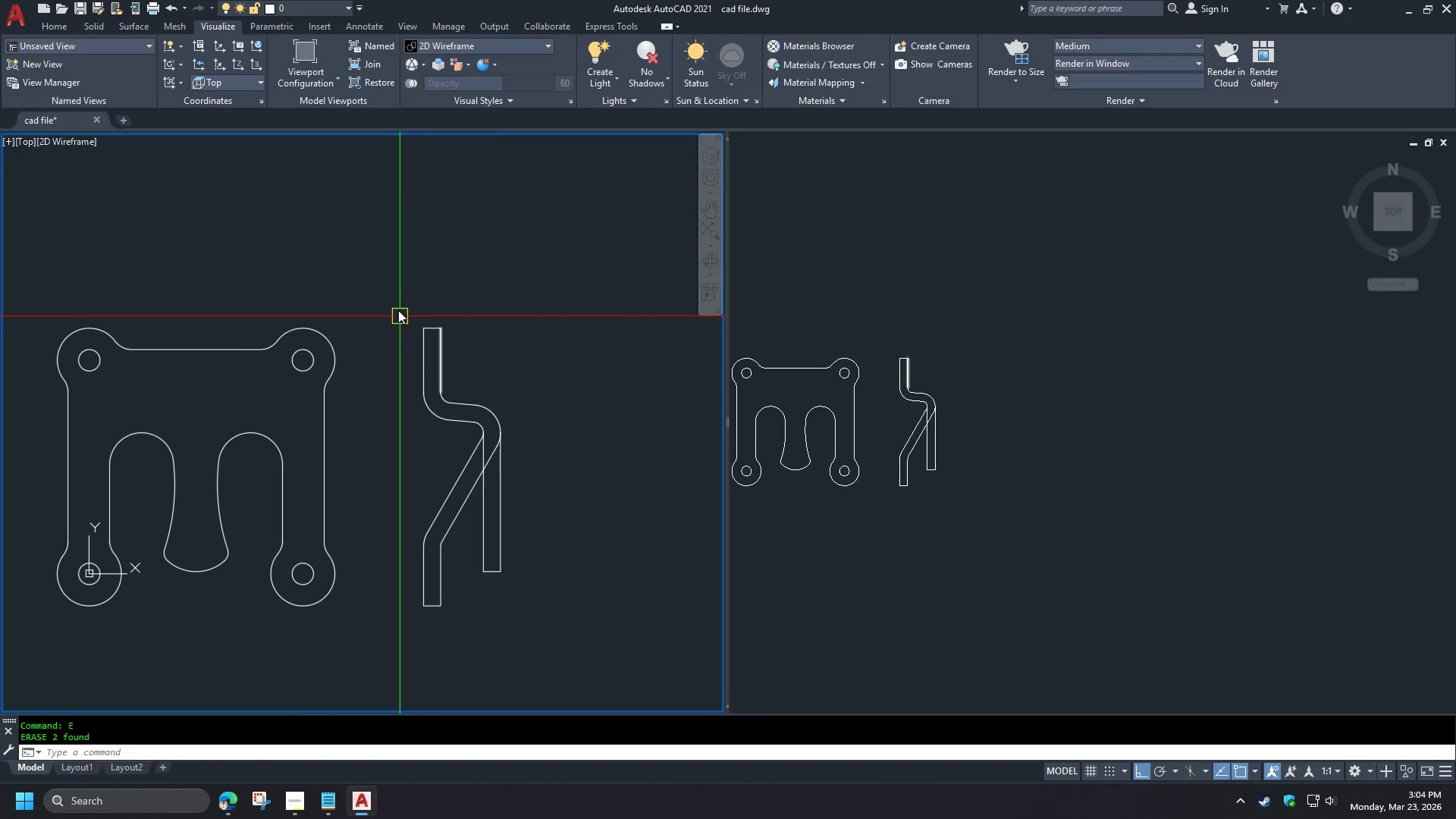 
left_click_drag(start_coordinate=[397, 381], to_coordinate=[402, 390])
 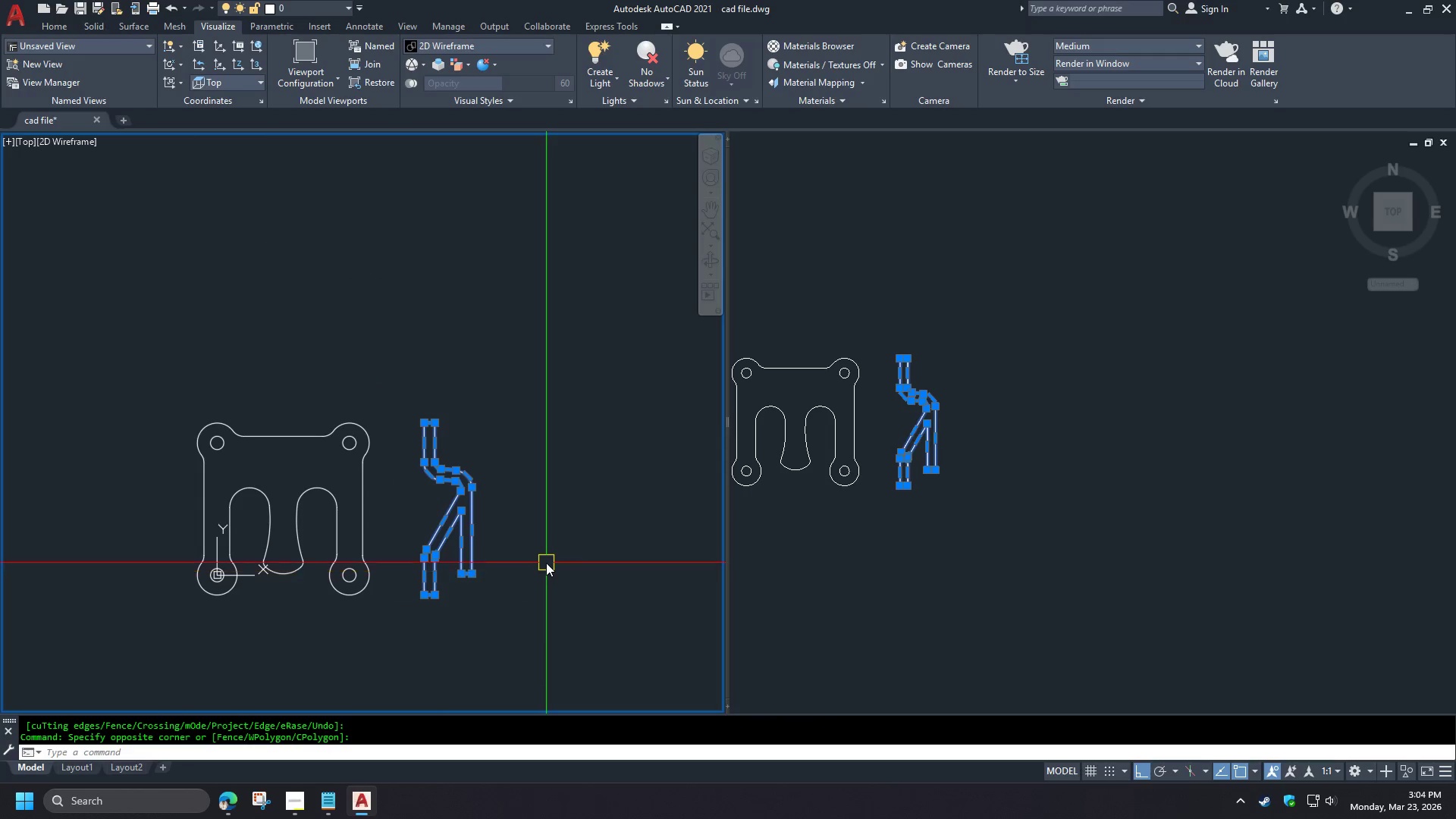 
key(J)
 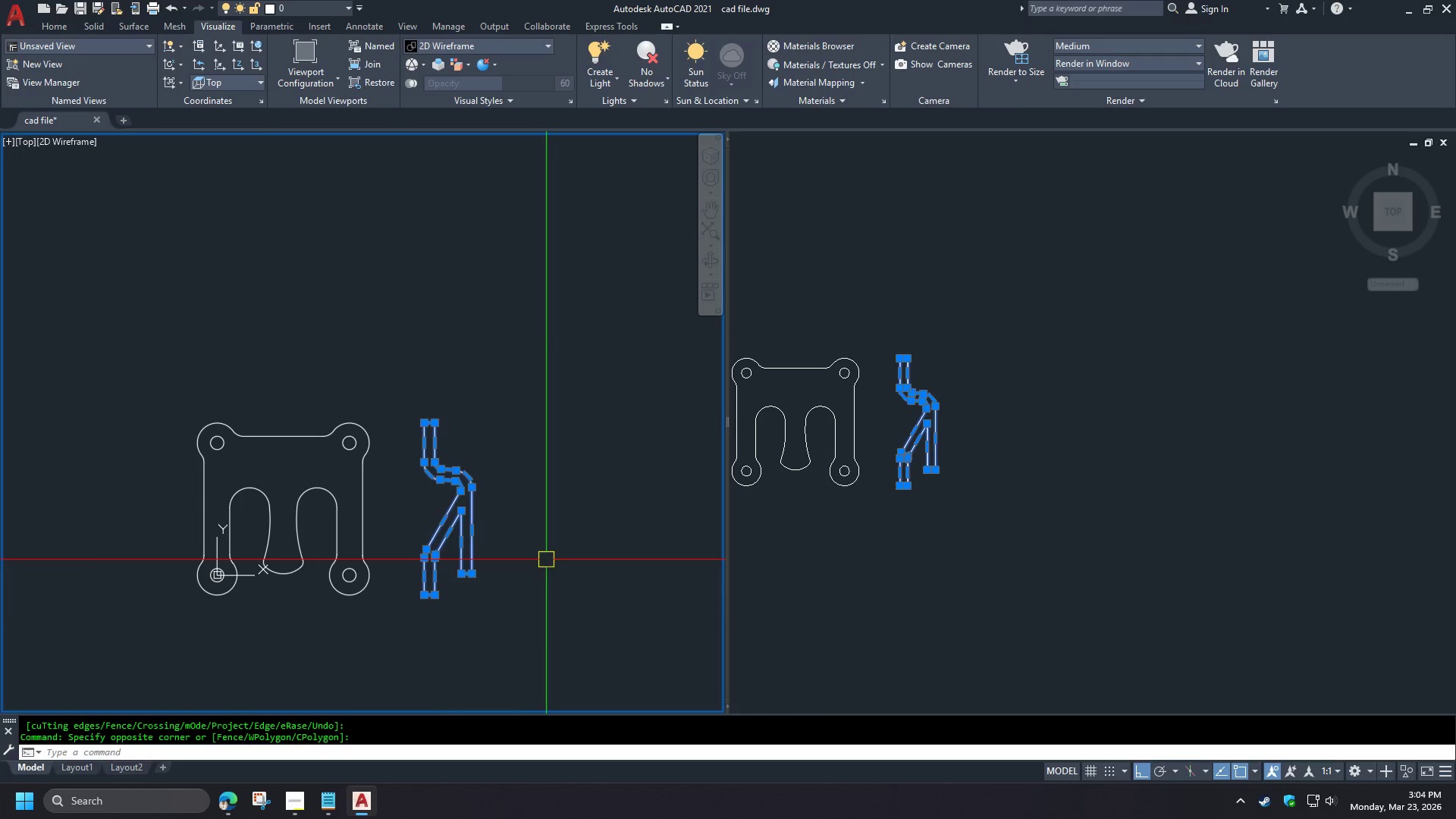 
key(Space)
 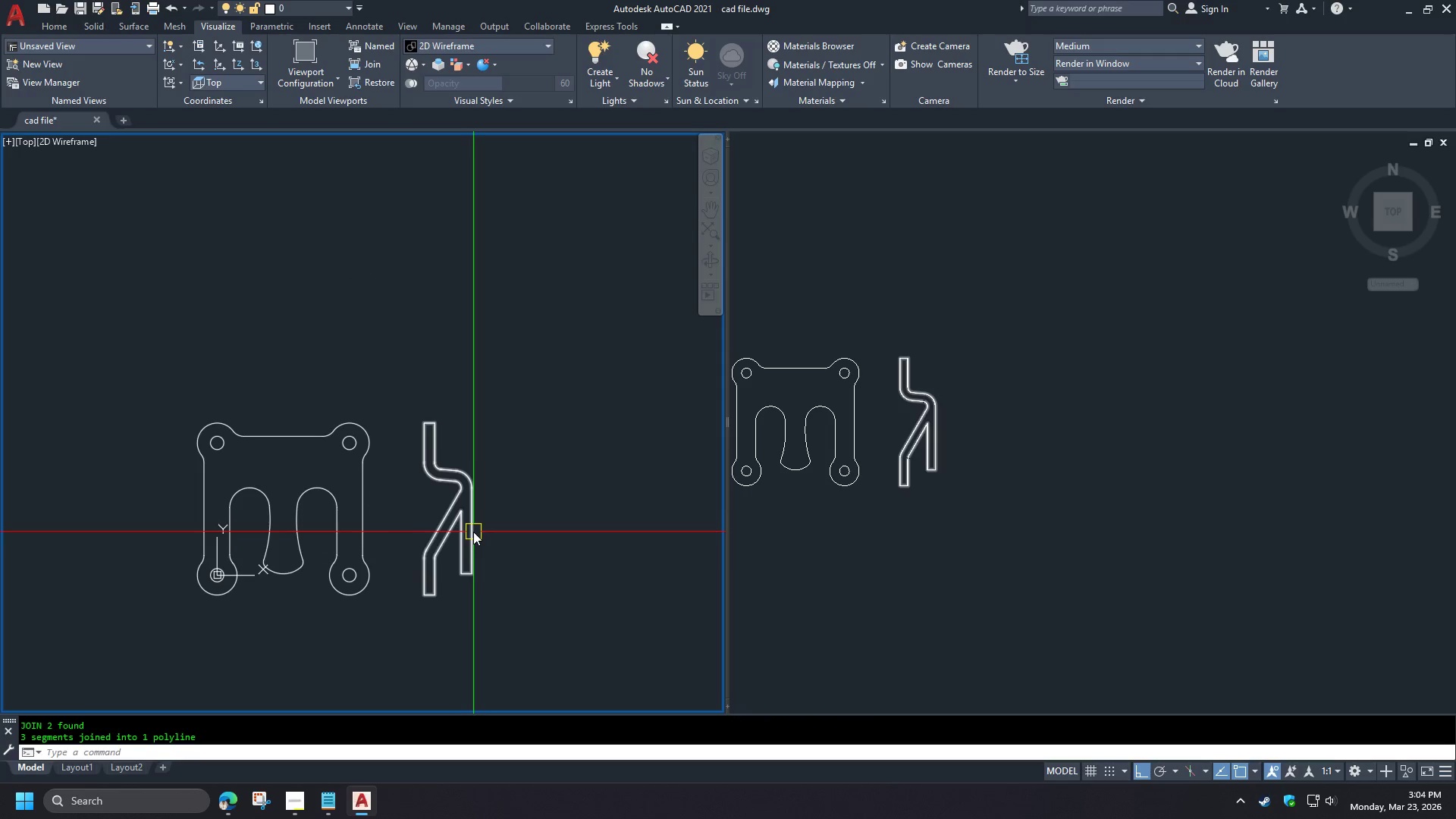 
left_click([473, 532])
 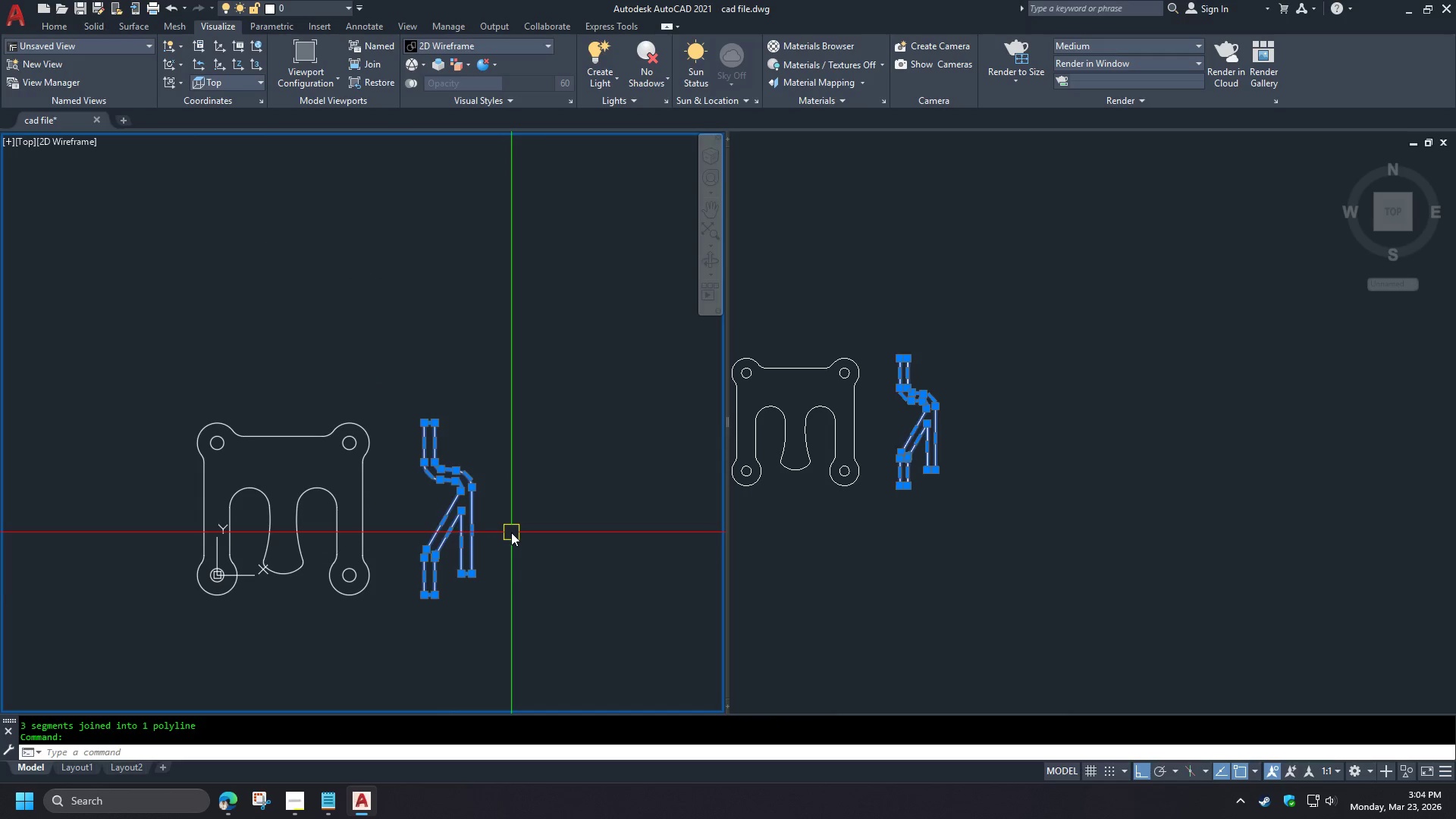 
key(Escape)
 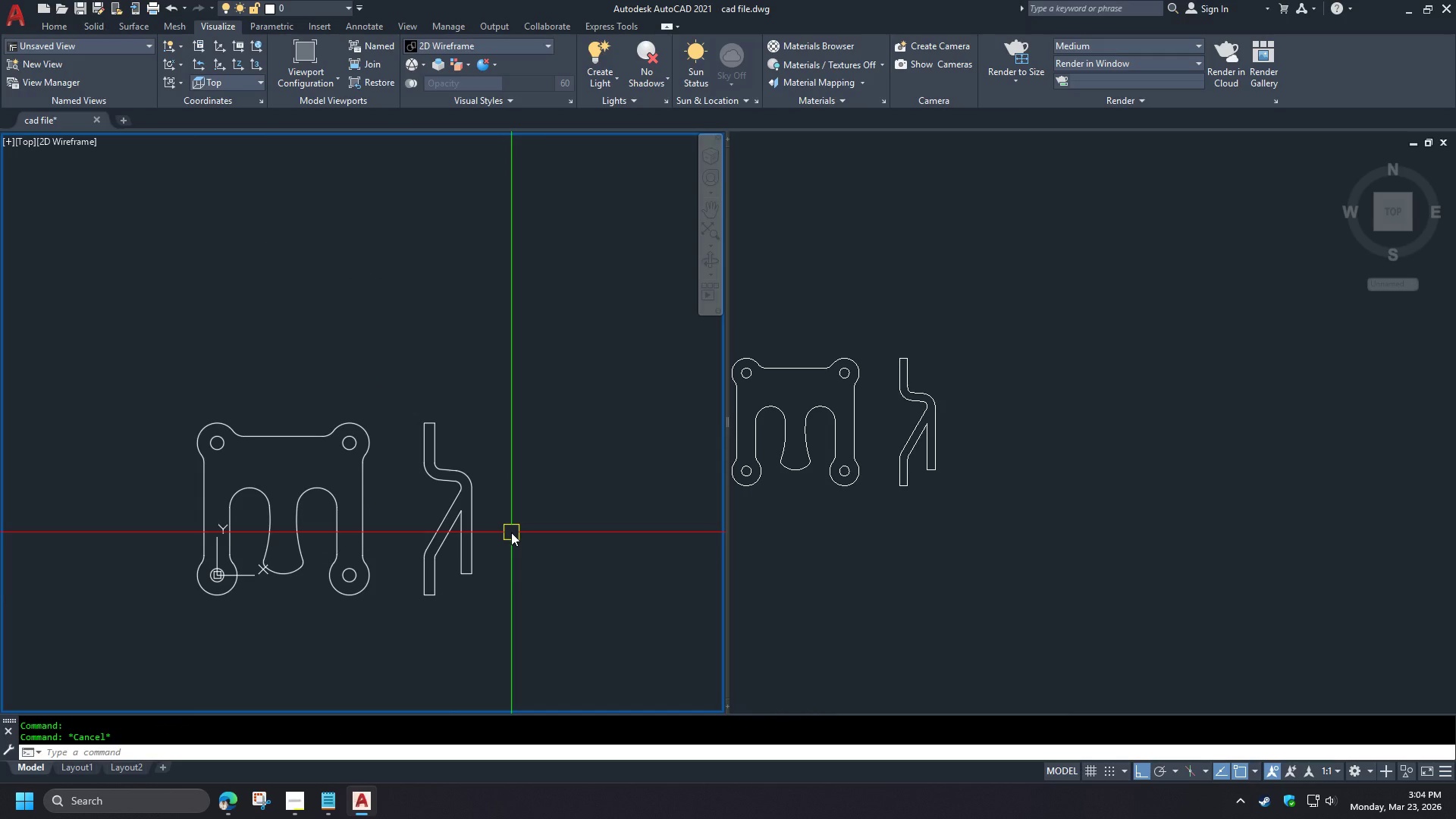 
scroll: coordinate [504, 437], scroll_direction: up, amount: 2.0
 